 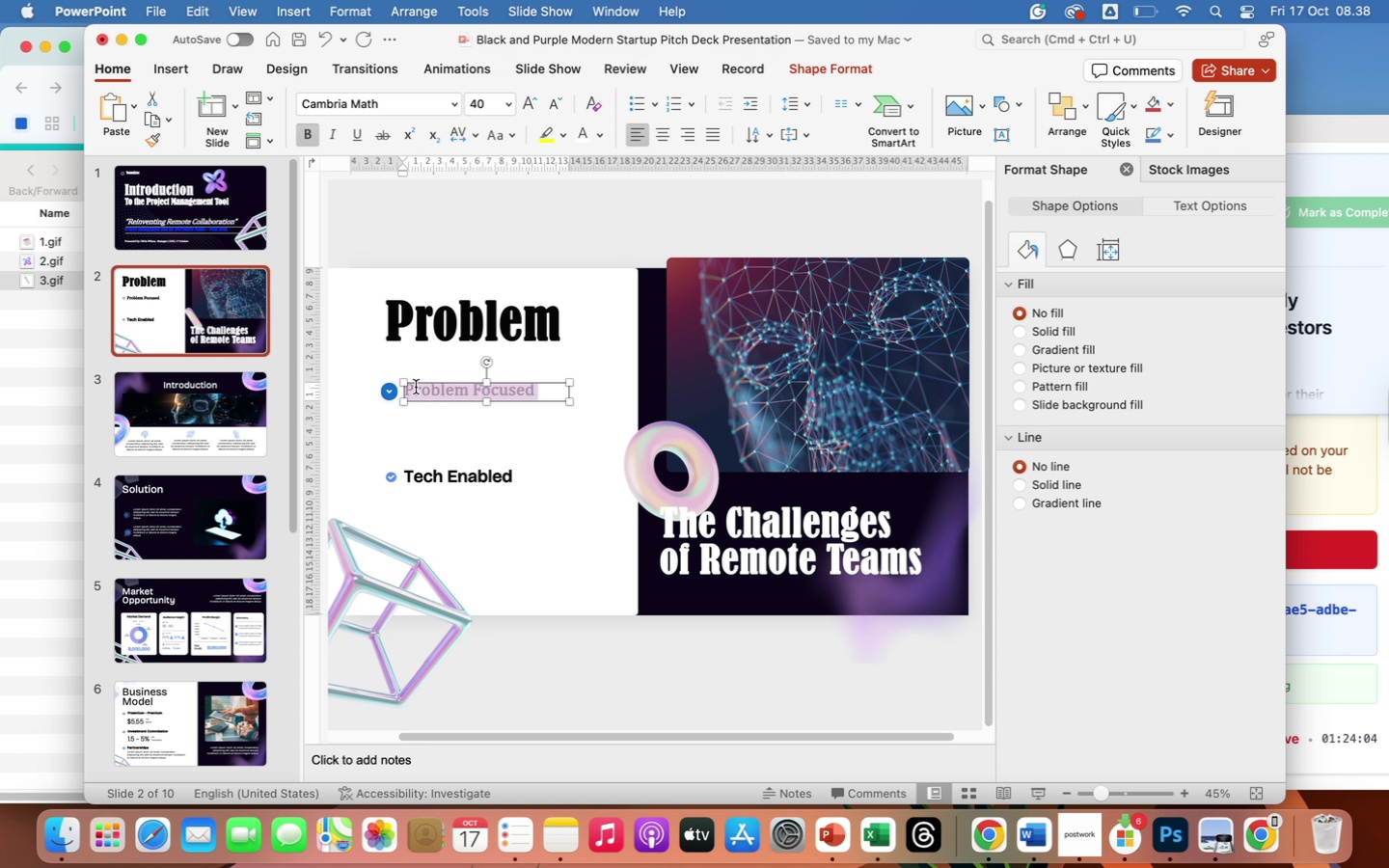 
type(Remote teams struggle)
 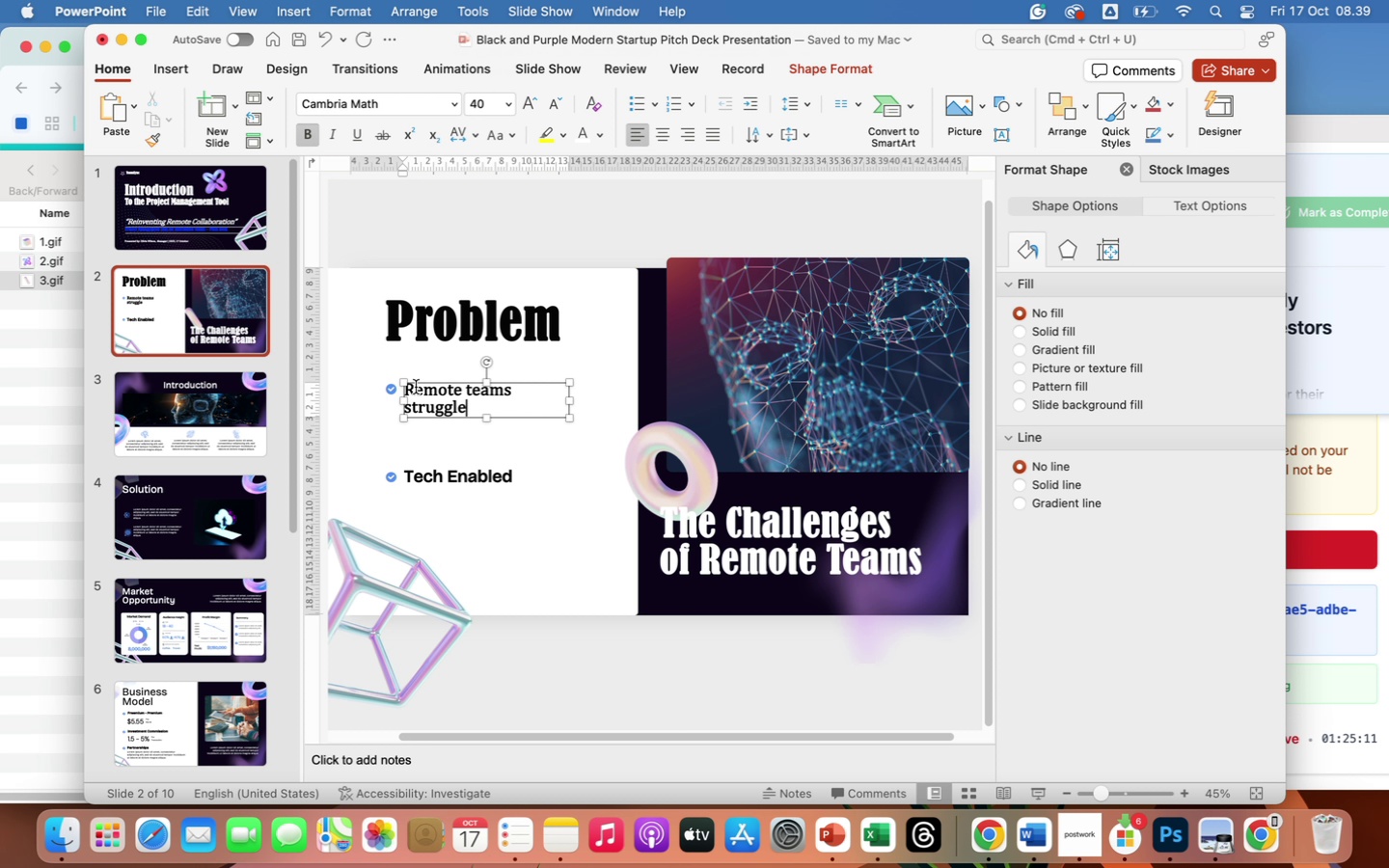 
wait(60.77)
 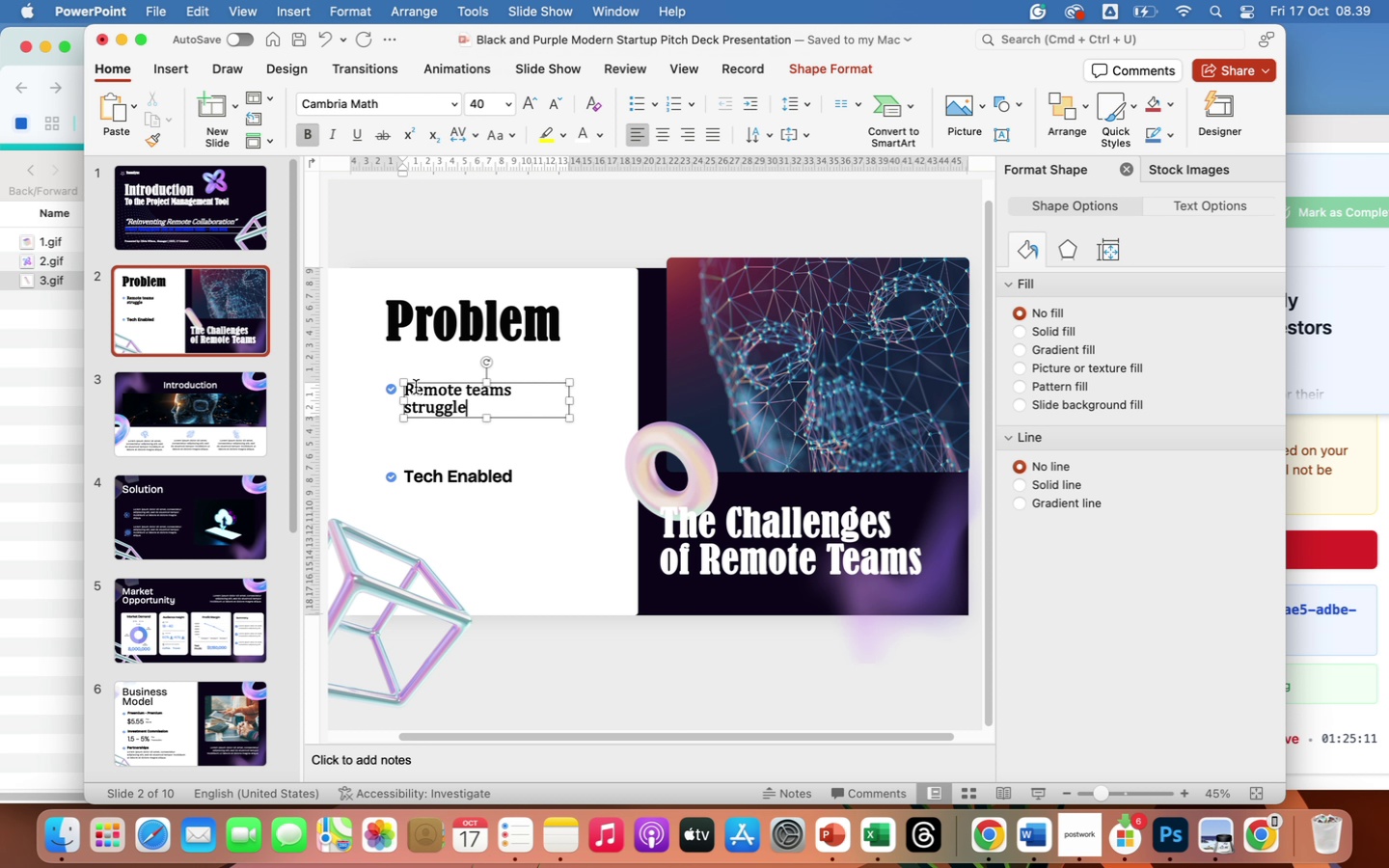 
type( with fragmented communication)
 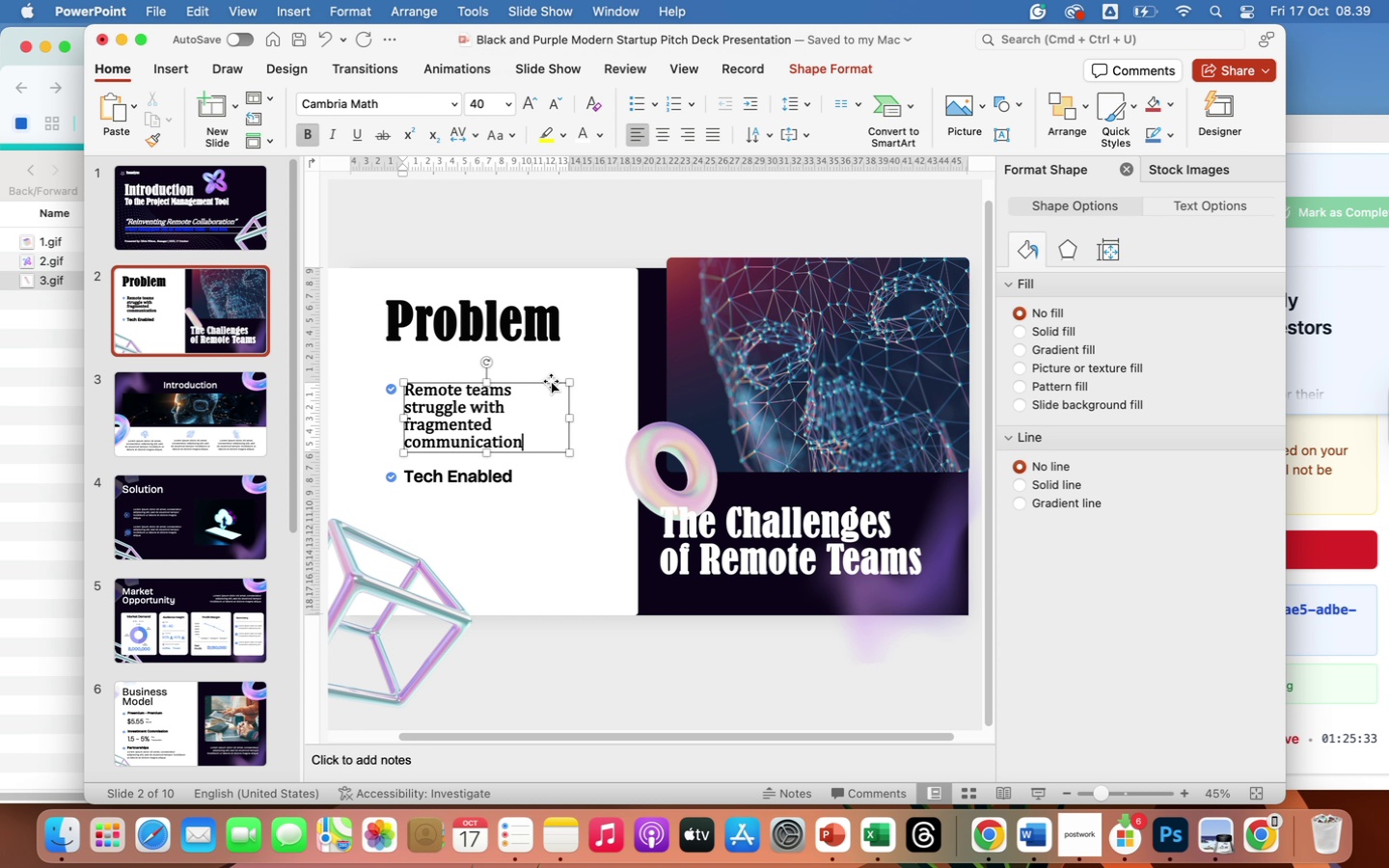 
left_click([551, 381])
 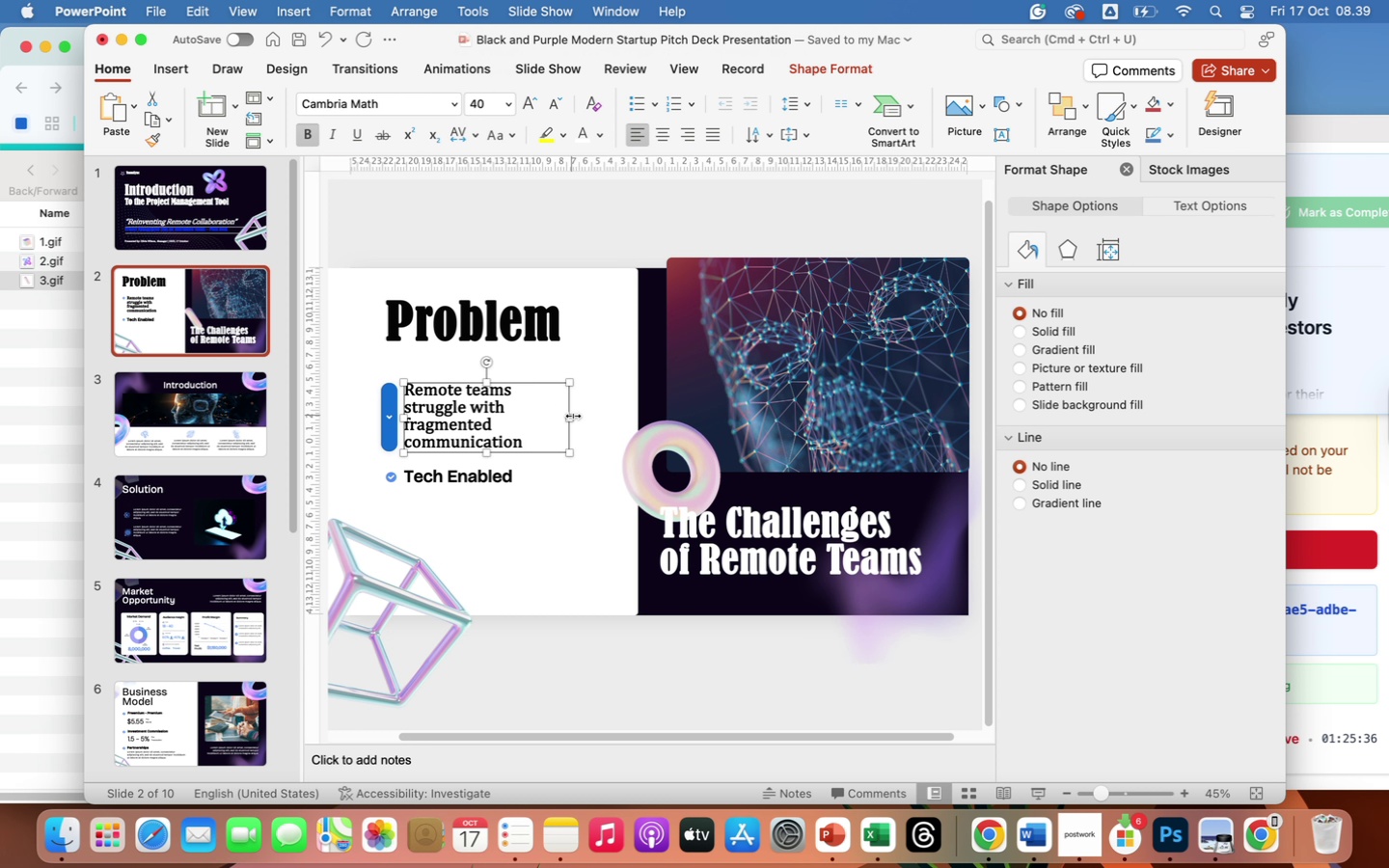 
left_click_drag(start_coordinate=[570, 418], to_coordinate=[615, 425])
 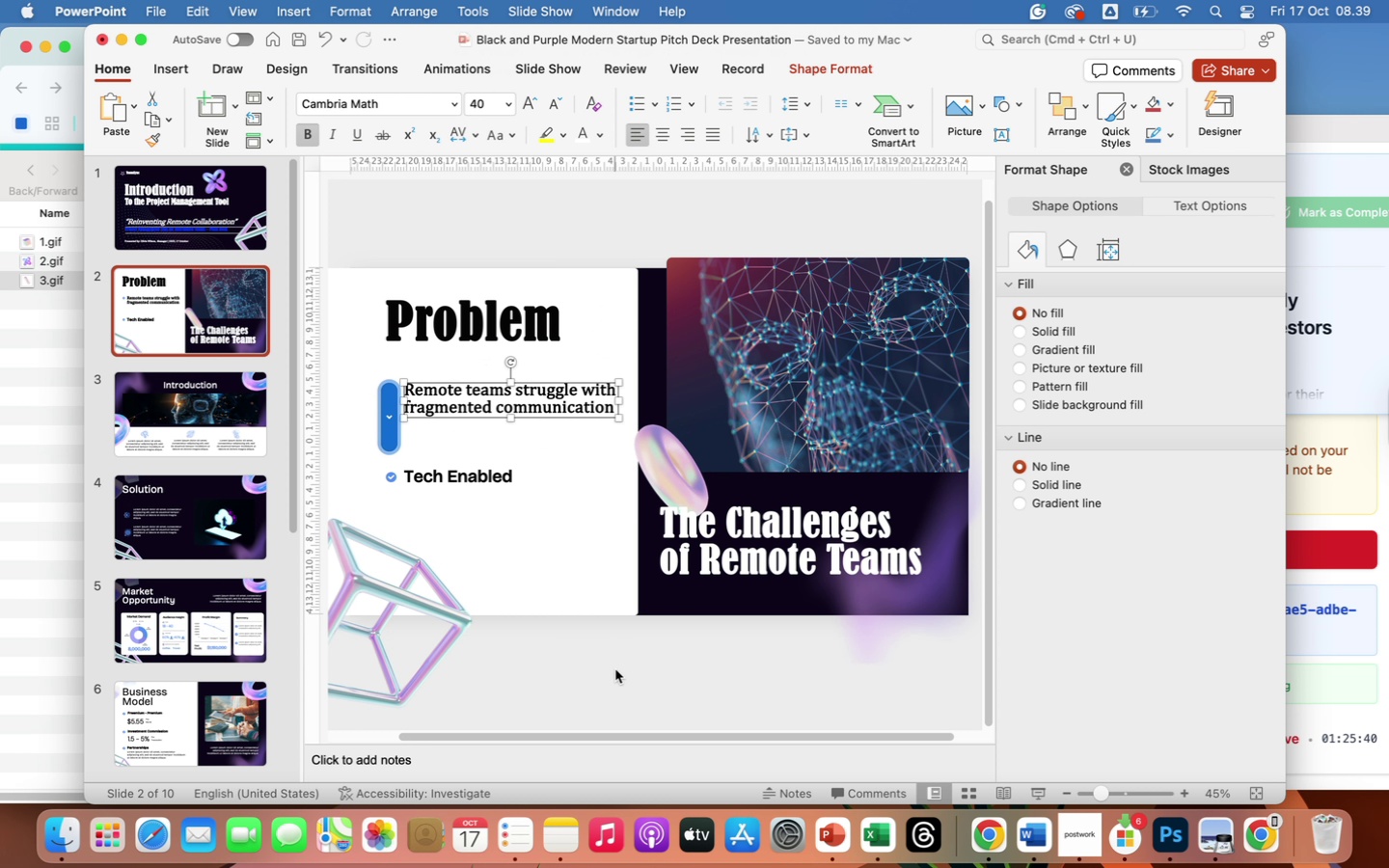 
left_click([615, 669])
 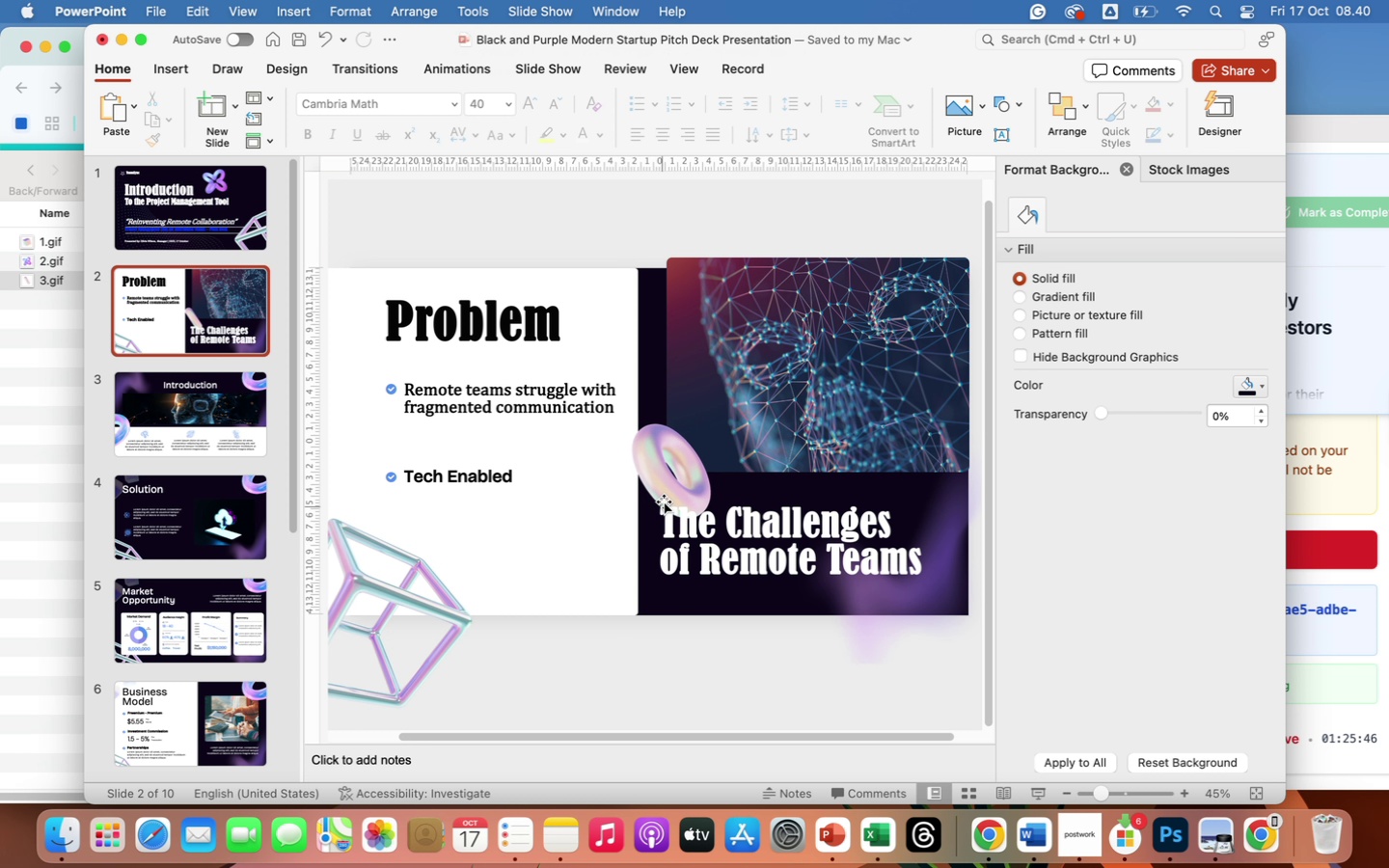 
wait(7.87)
 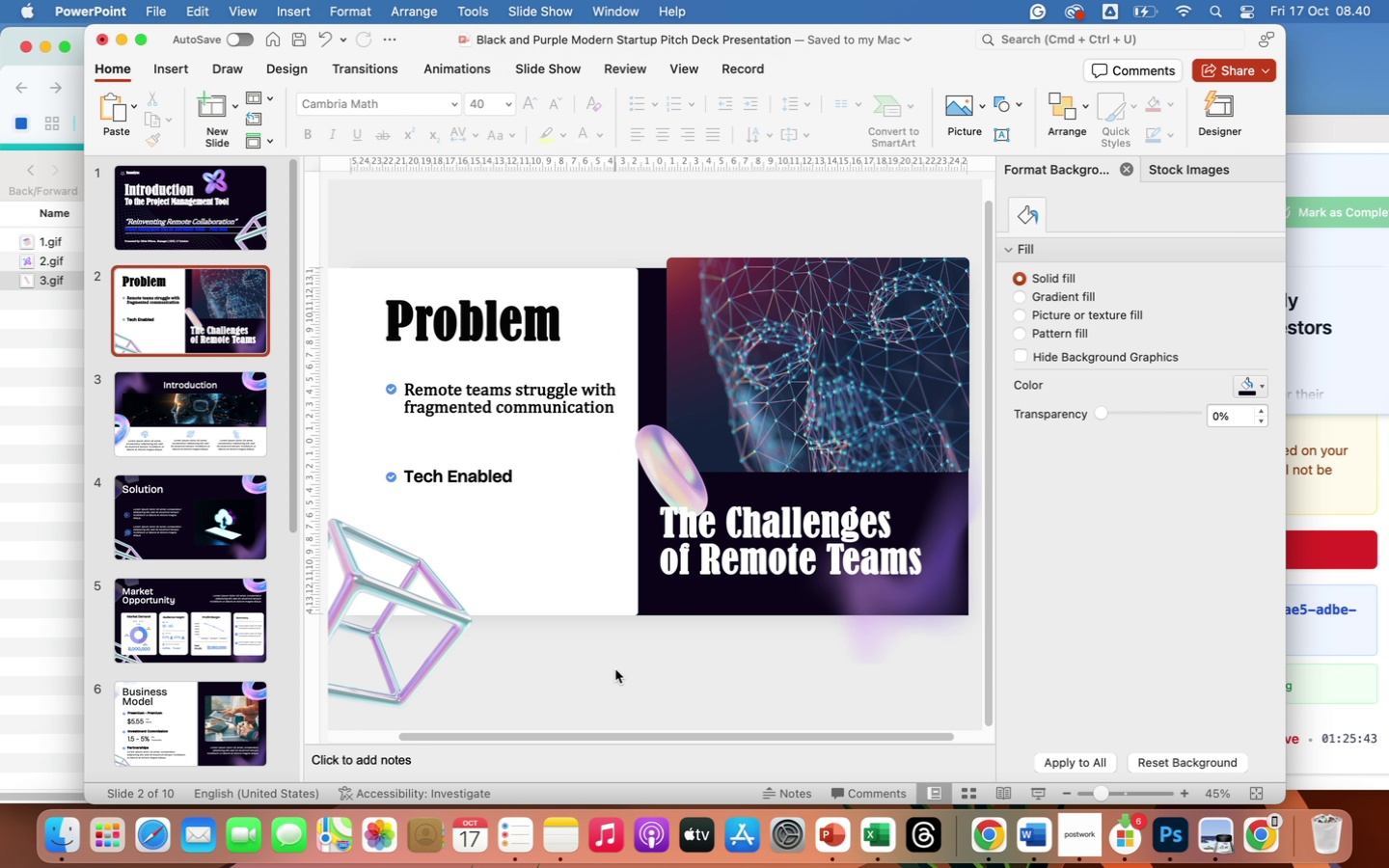 
left_click([612, 407])
 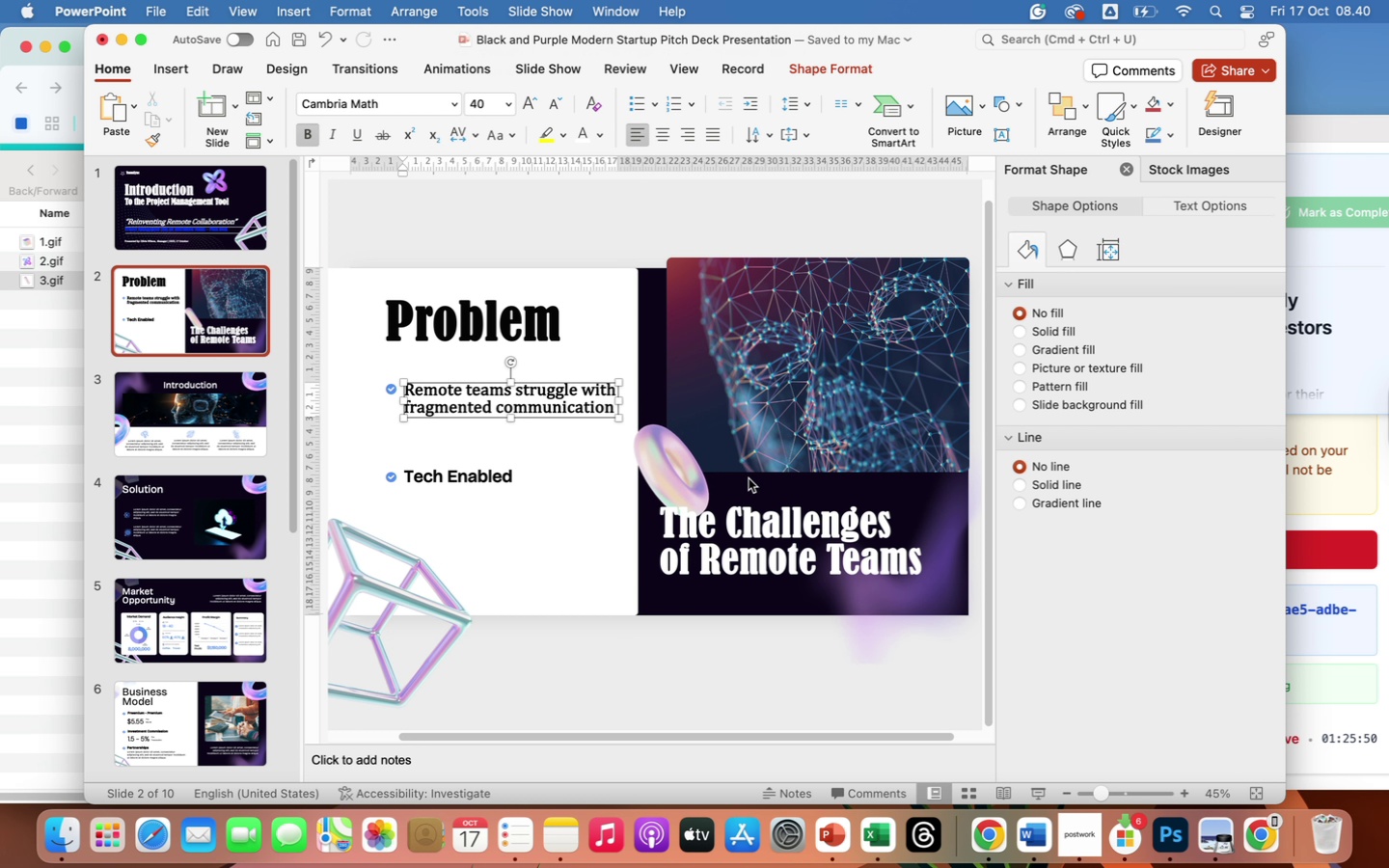 
key(Period)
 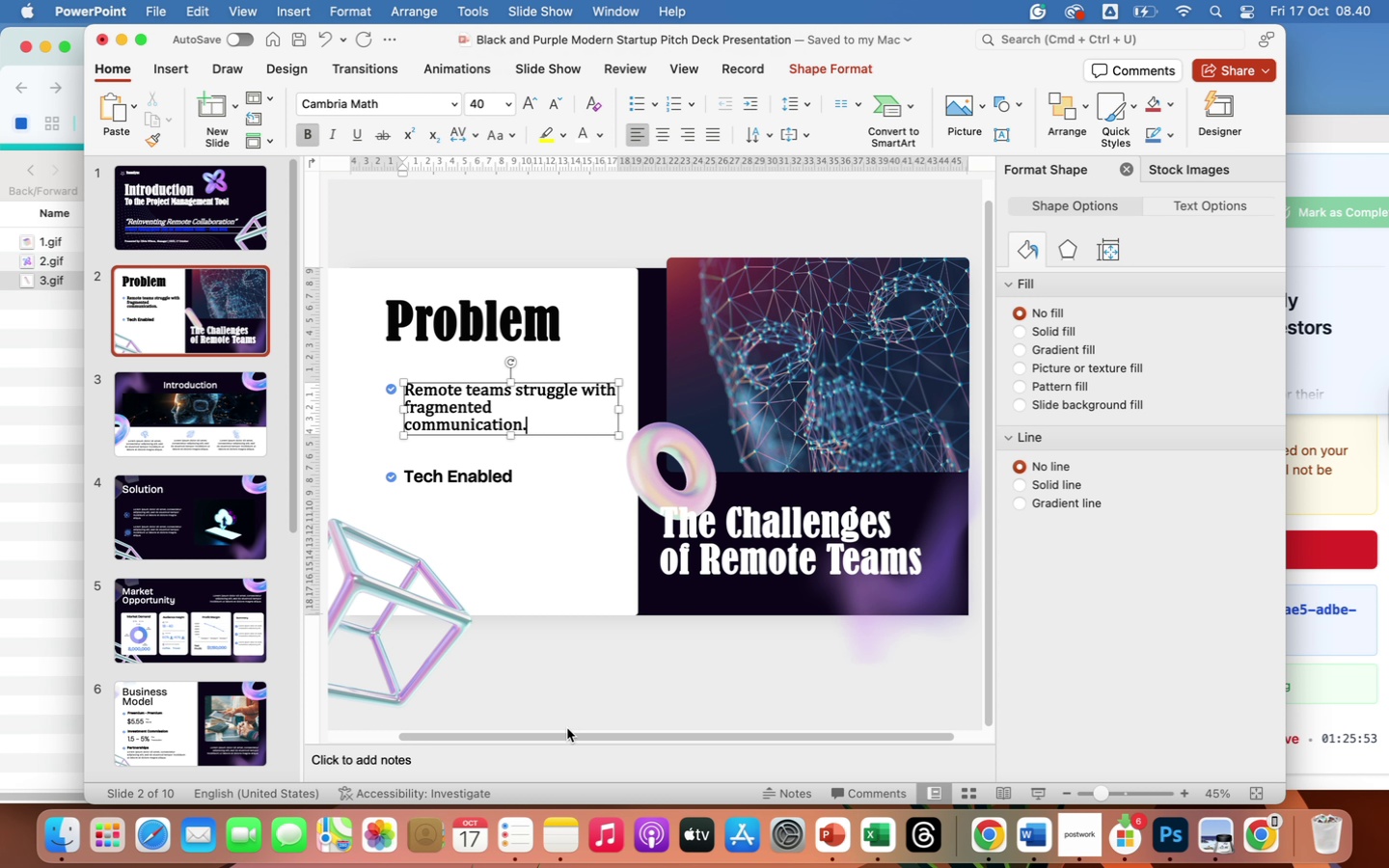 
left_click_drag(start_coordinate=[561, 736], to_coordinate=[526, 713])
 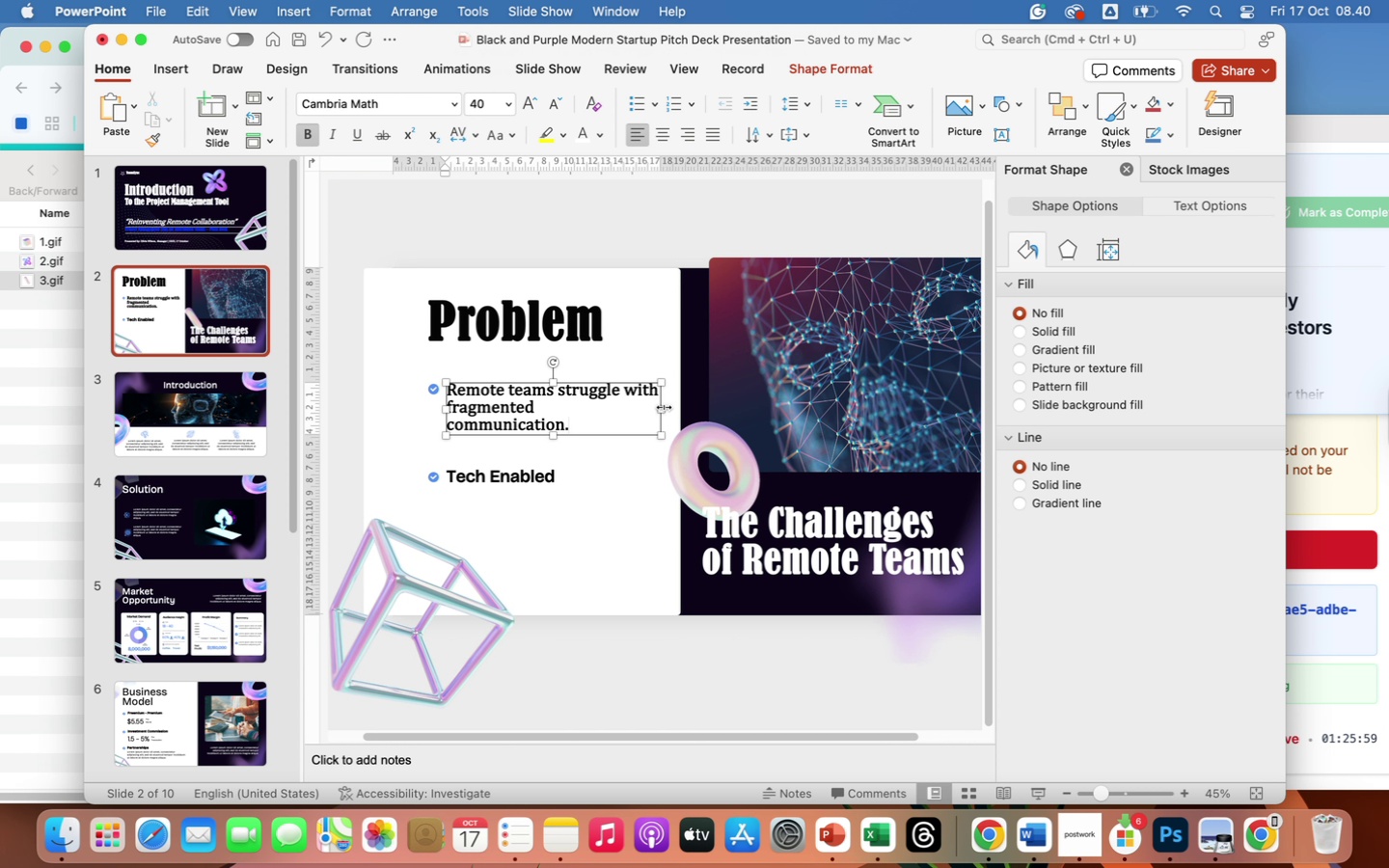 
left_click_drag(start_coordinate=[663, 407], to_coordinate=[671, 408])
 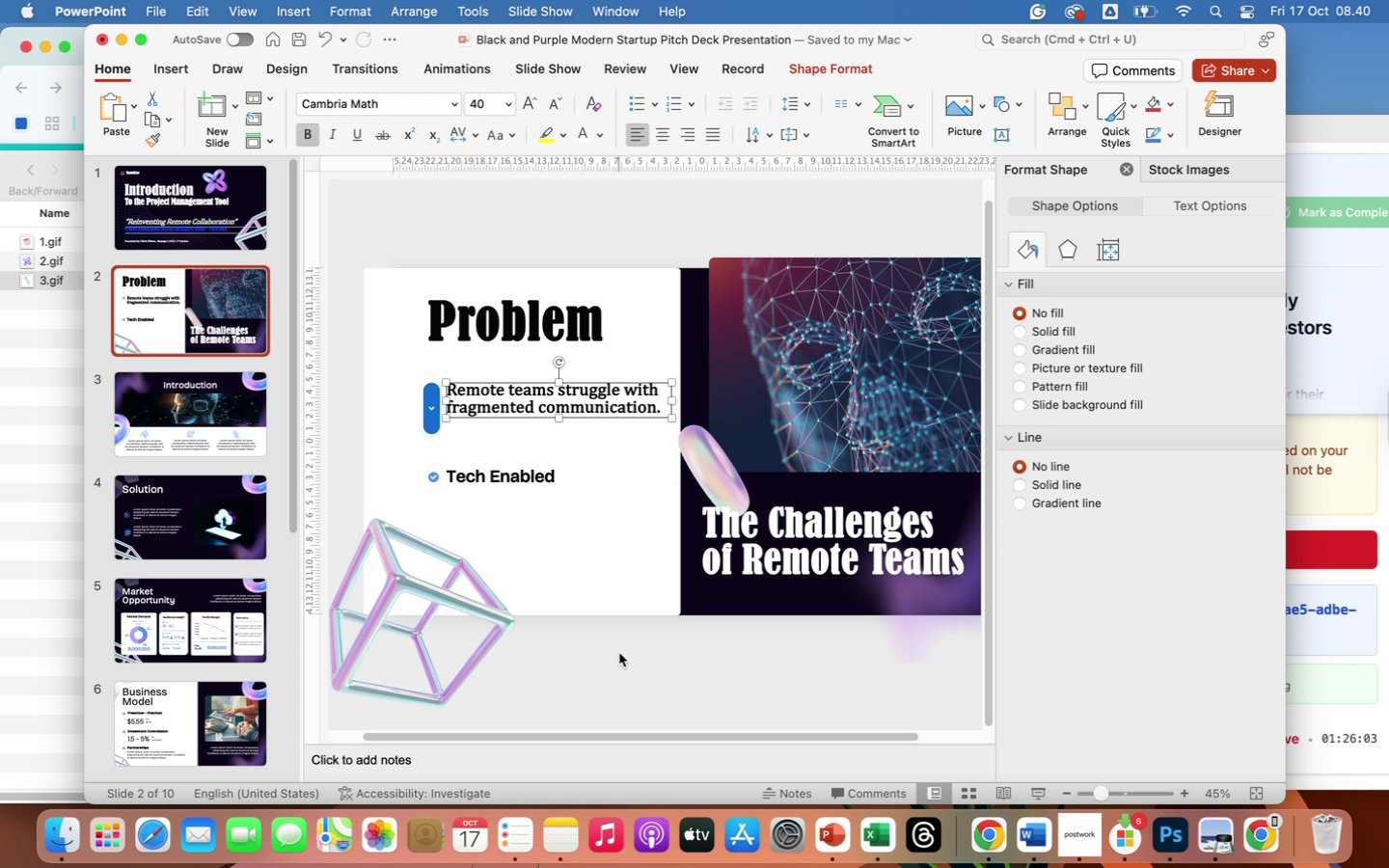 
left_click([619, 653])
 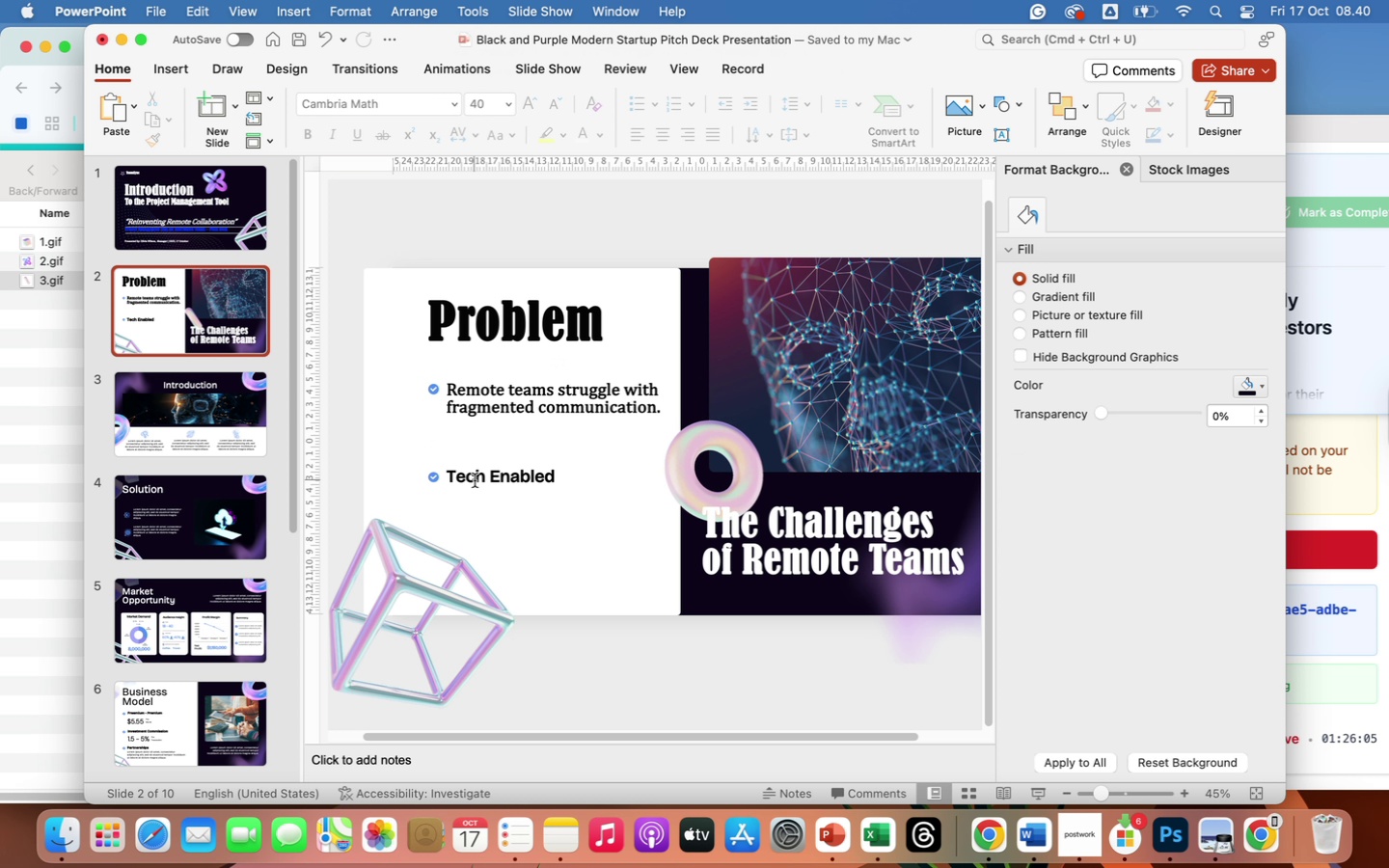 
left_click([475, 480])
 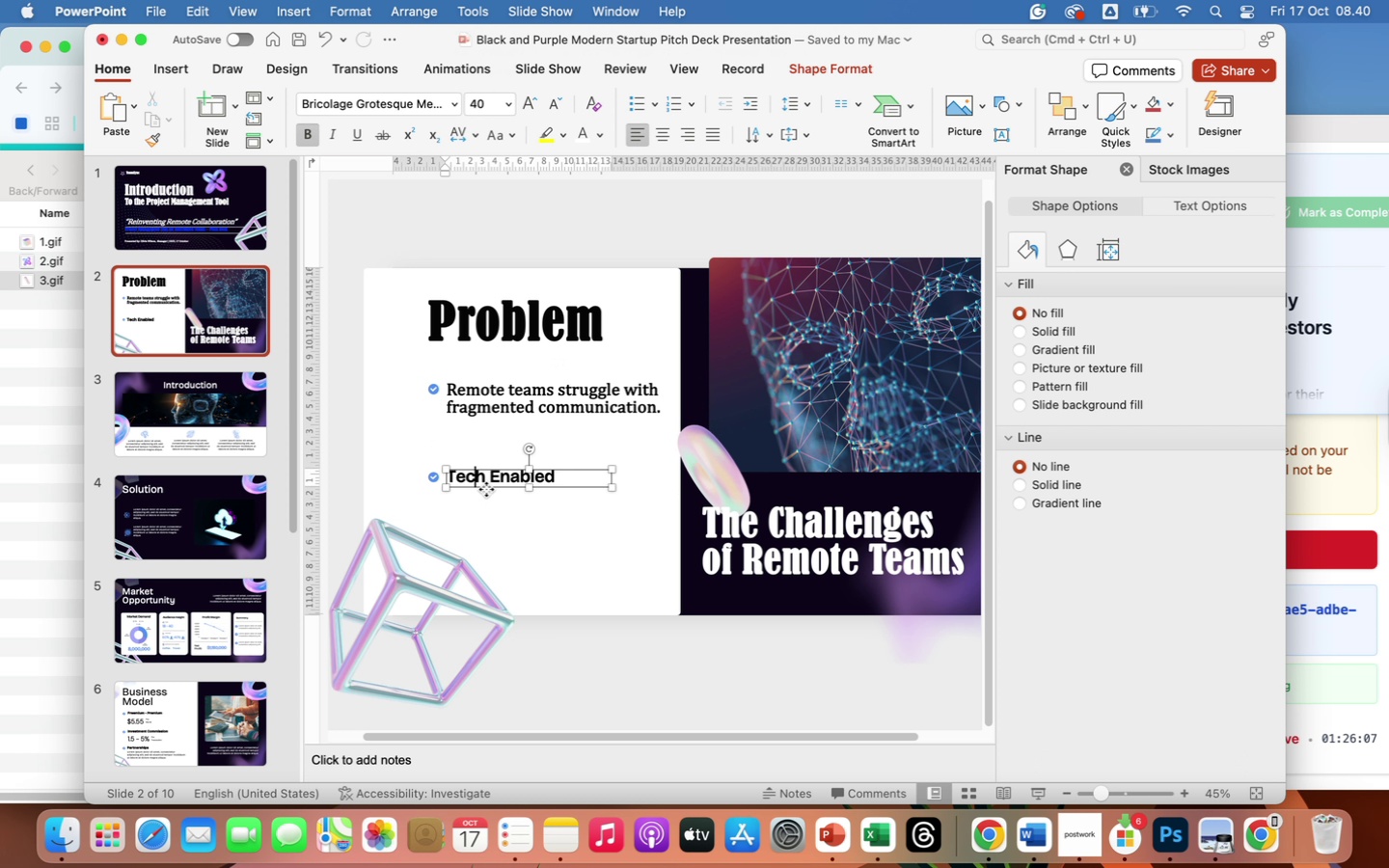 
left_click([486, 489])
 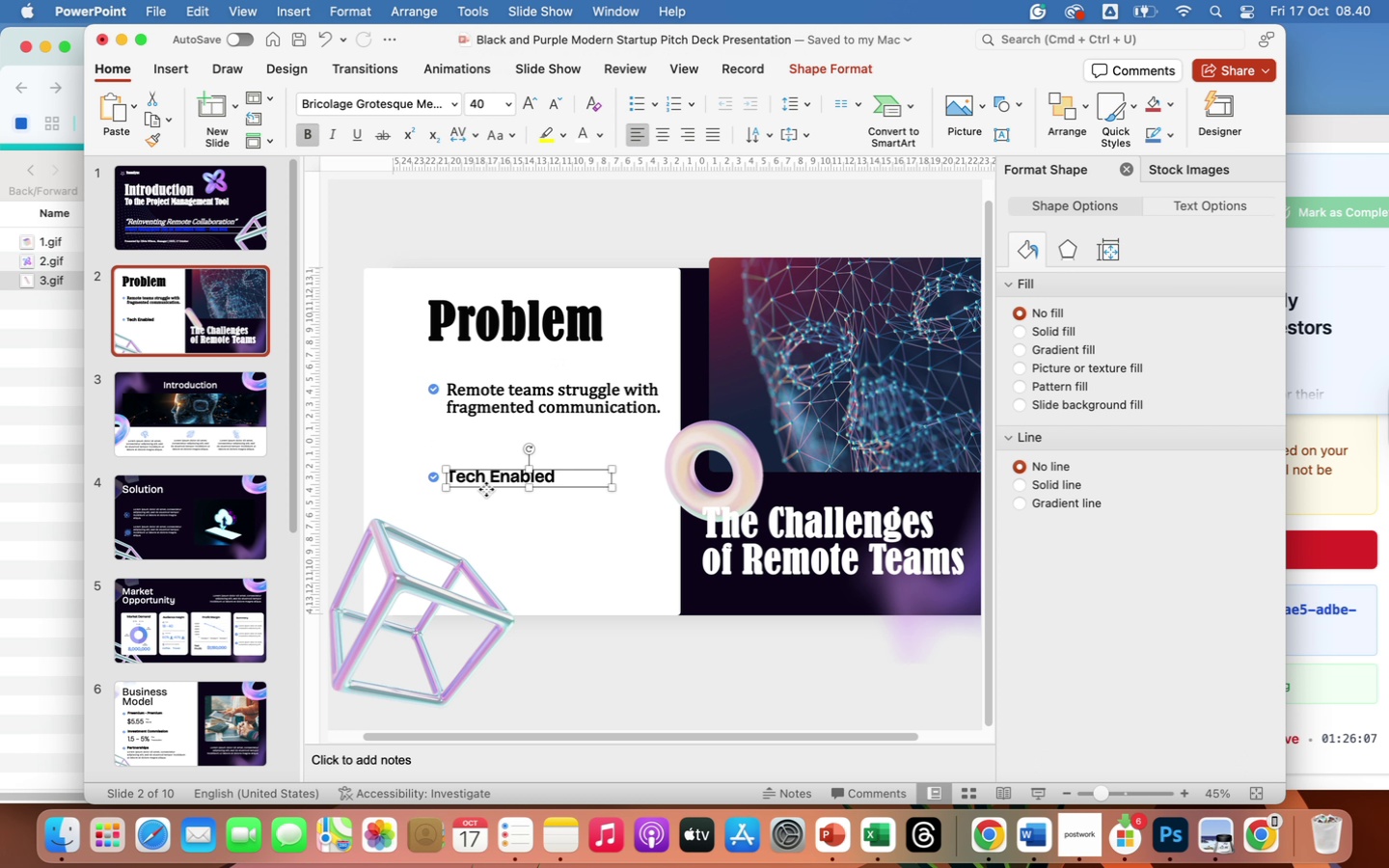 
key(Backspace)
 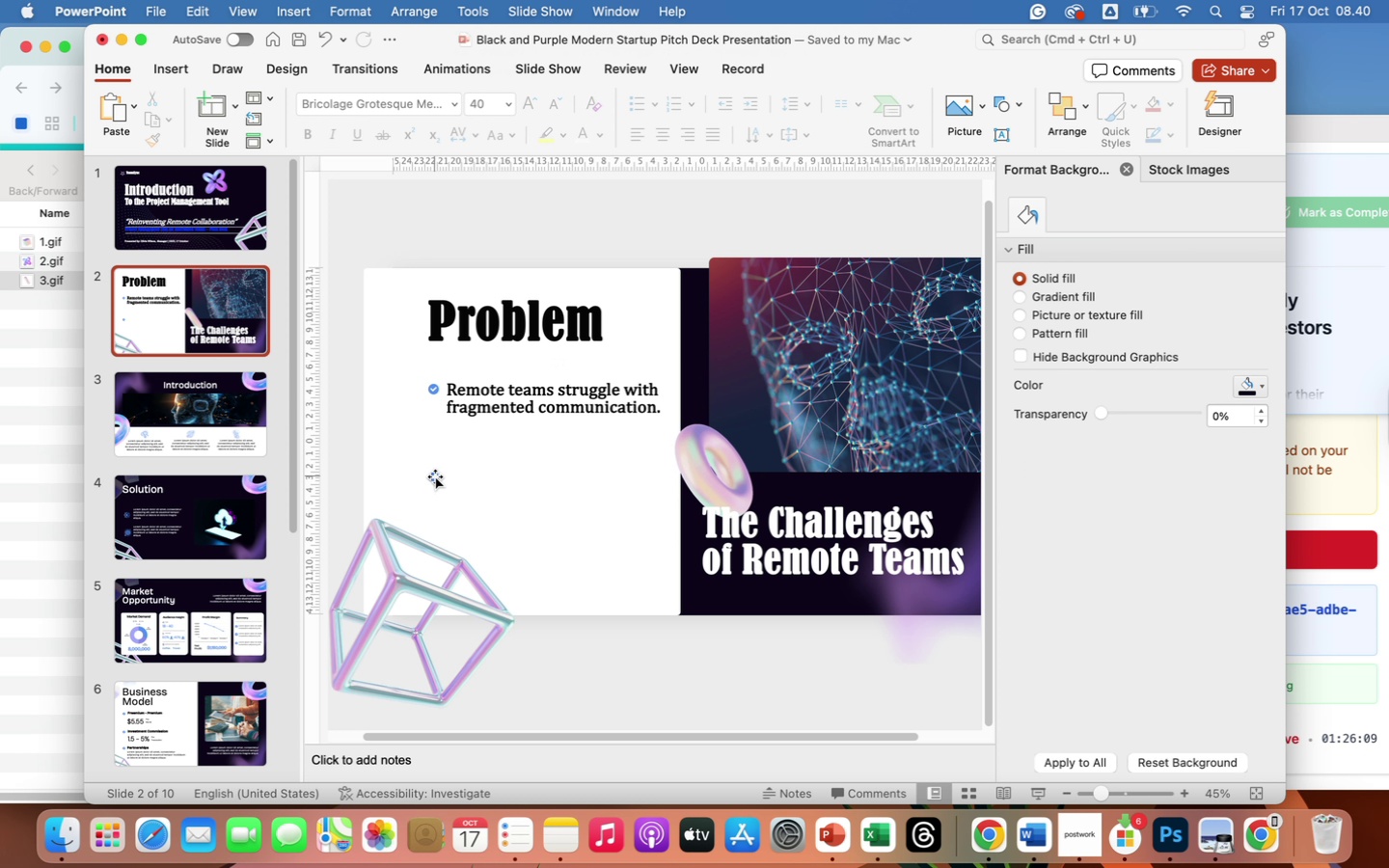 
left_click([435, 476])
 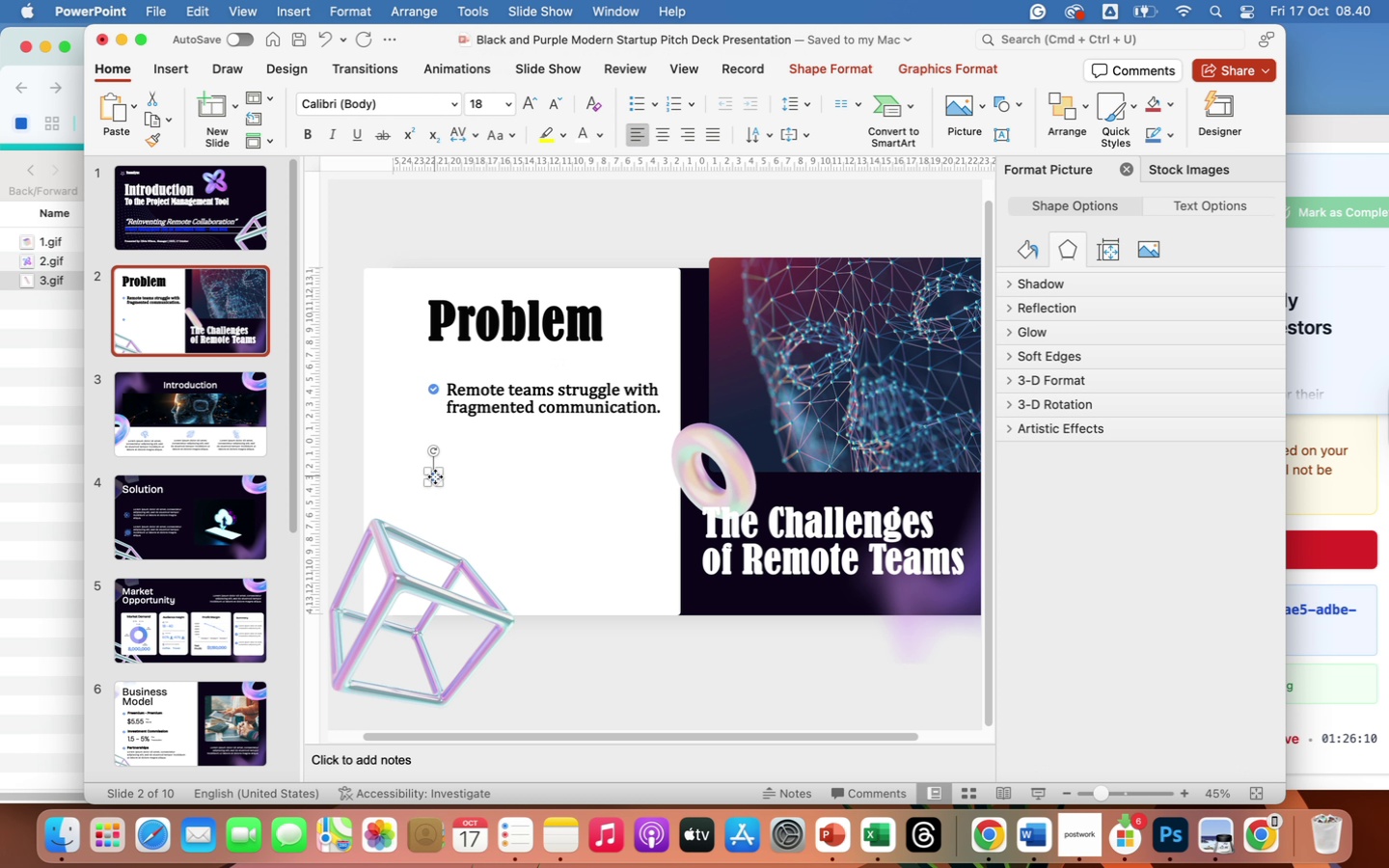 
key(Backspace)
 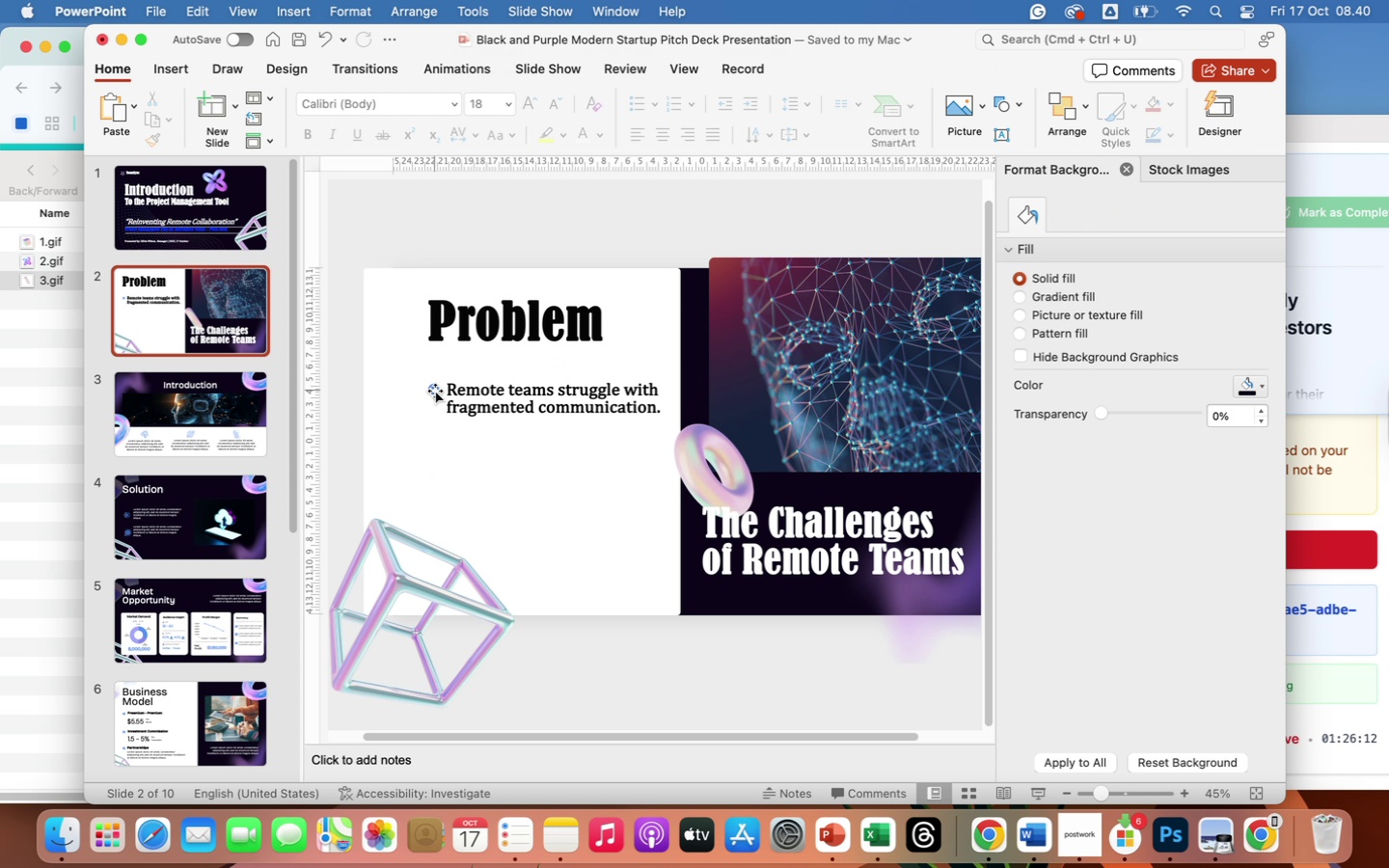 
left_click([435, 391])
 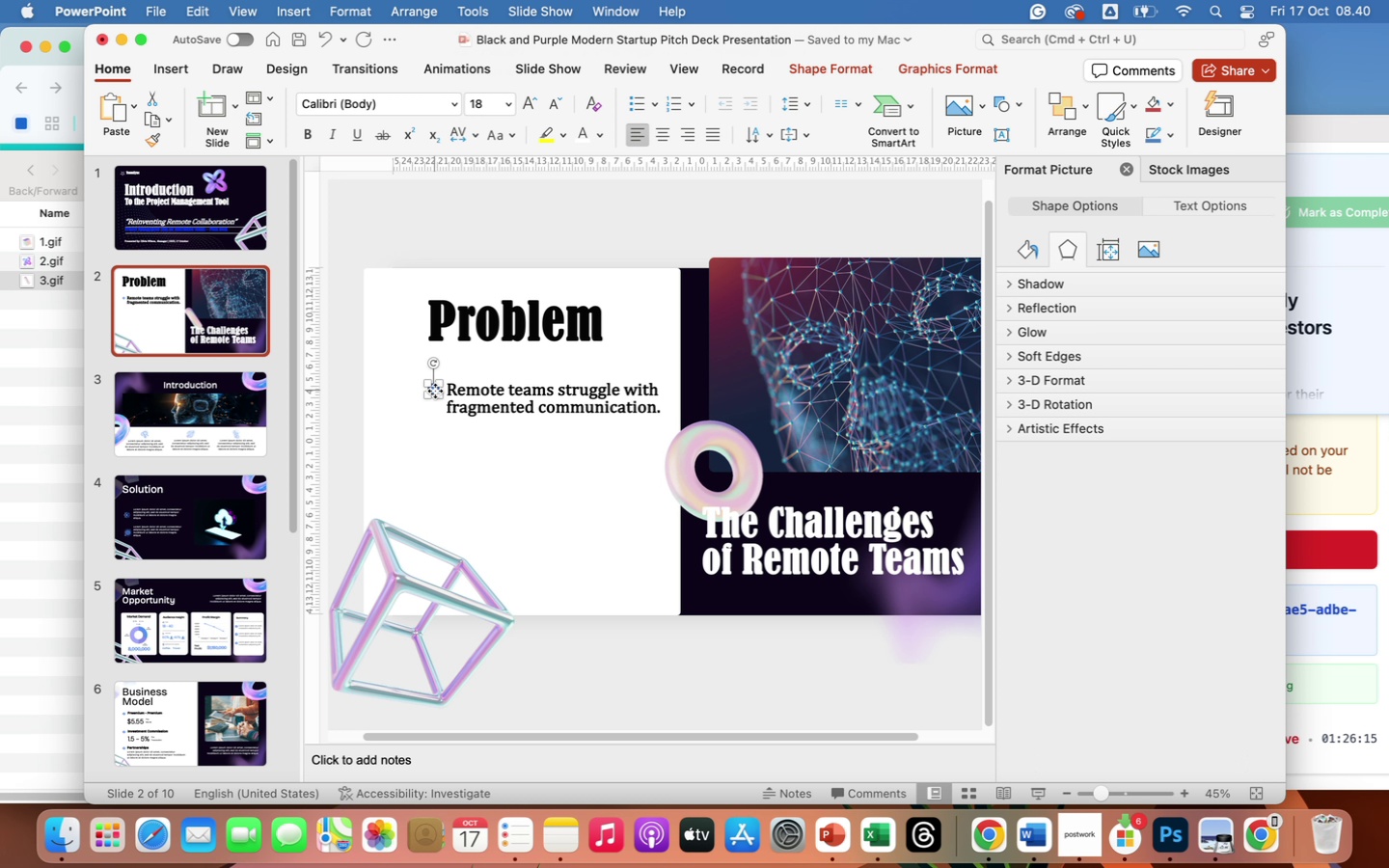 
hold_key(key=ShiftLeft, duration=1.43)
left_click([474, 393])
 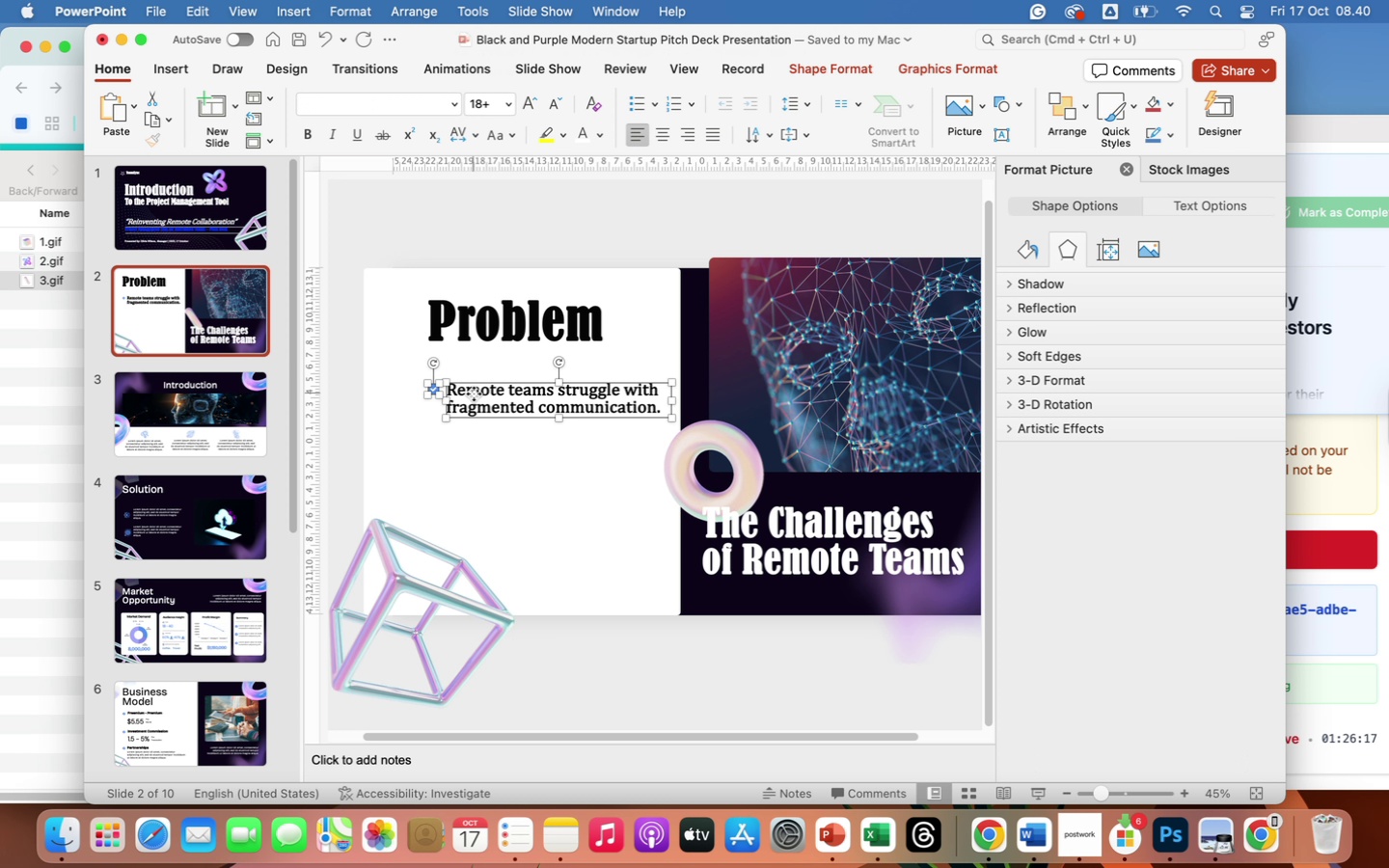 
left_click_drag(start_coordinate=[474, 393], to_coordinate=[460, 393])
 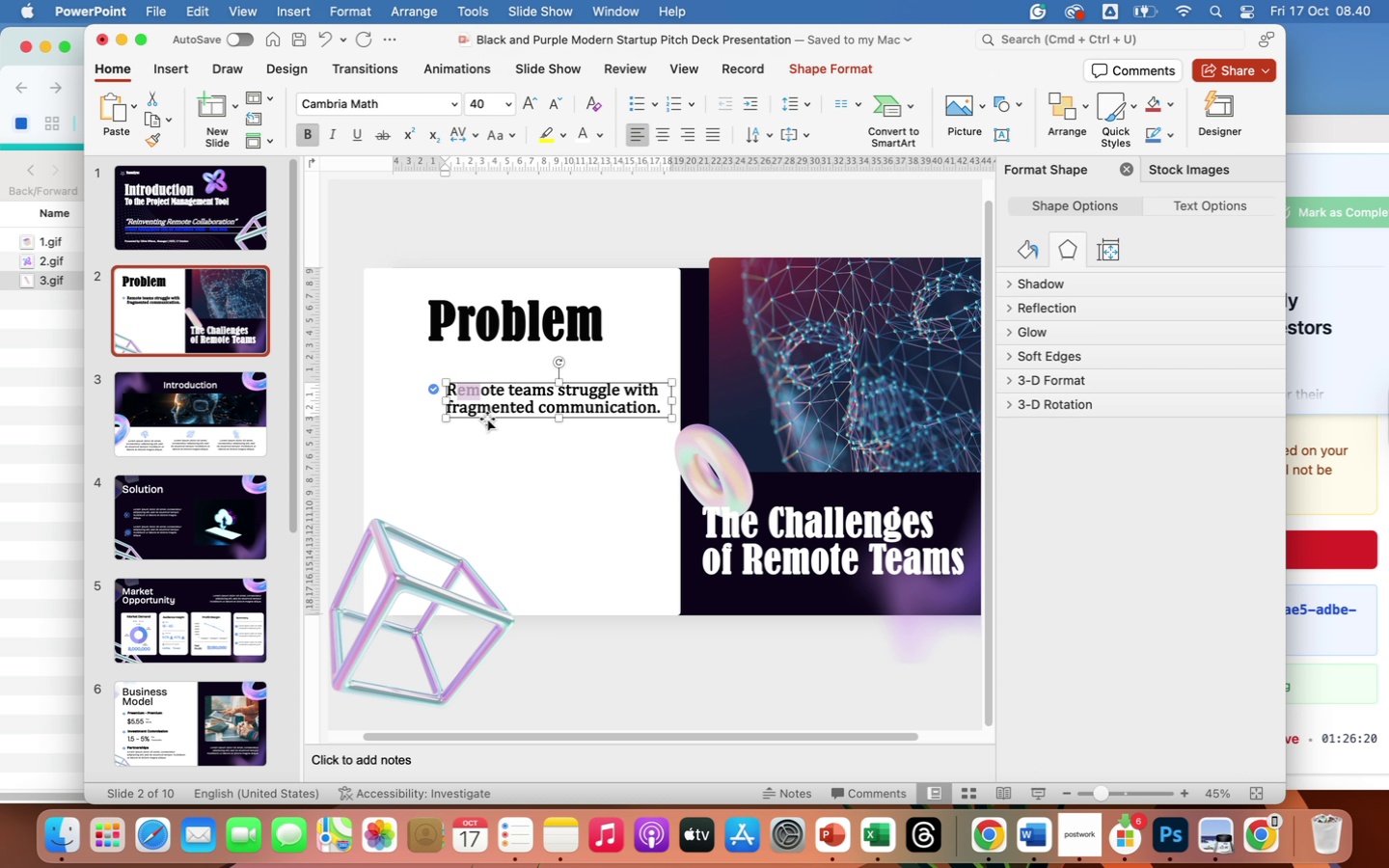 
left_click_drag(start_coordinate=[487, 419], to_coordinate=[460, 417])
 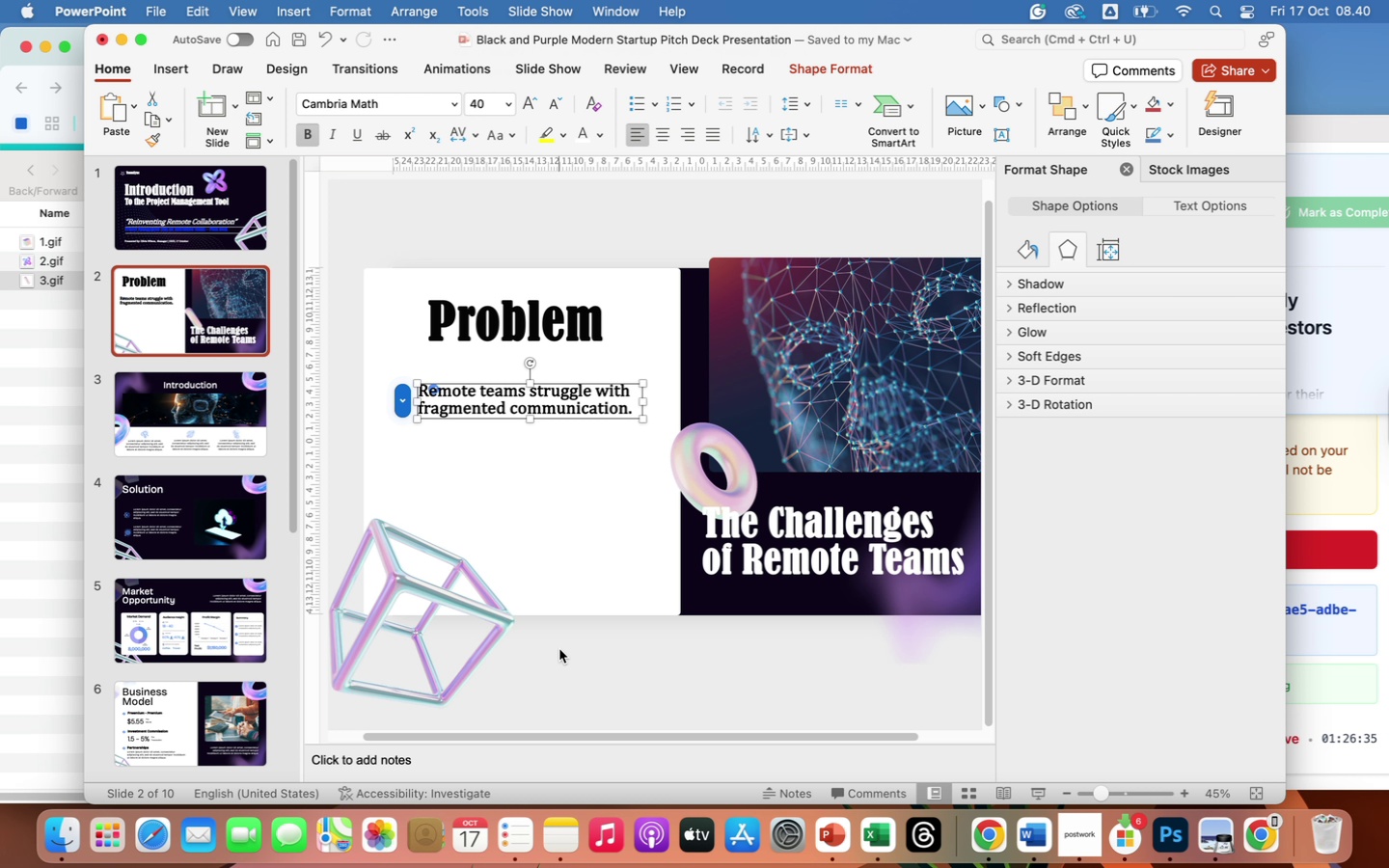 
left_click([559, 649])
 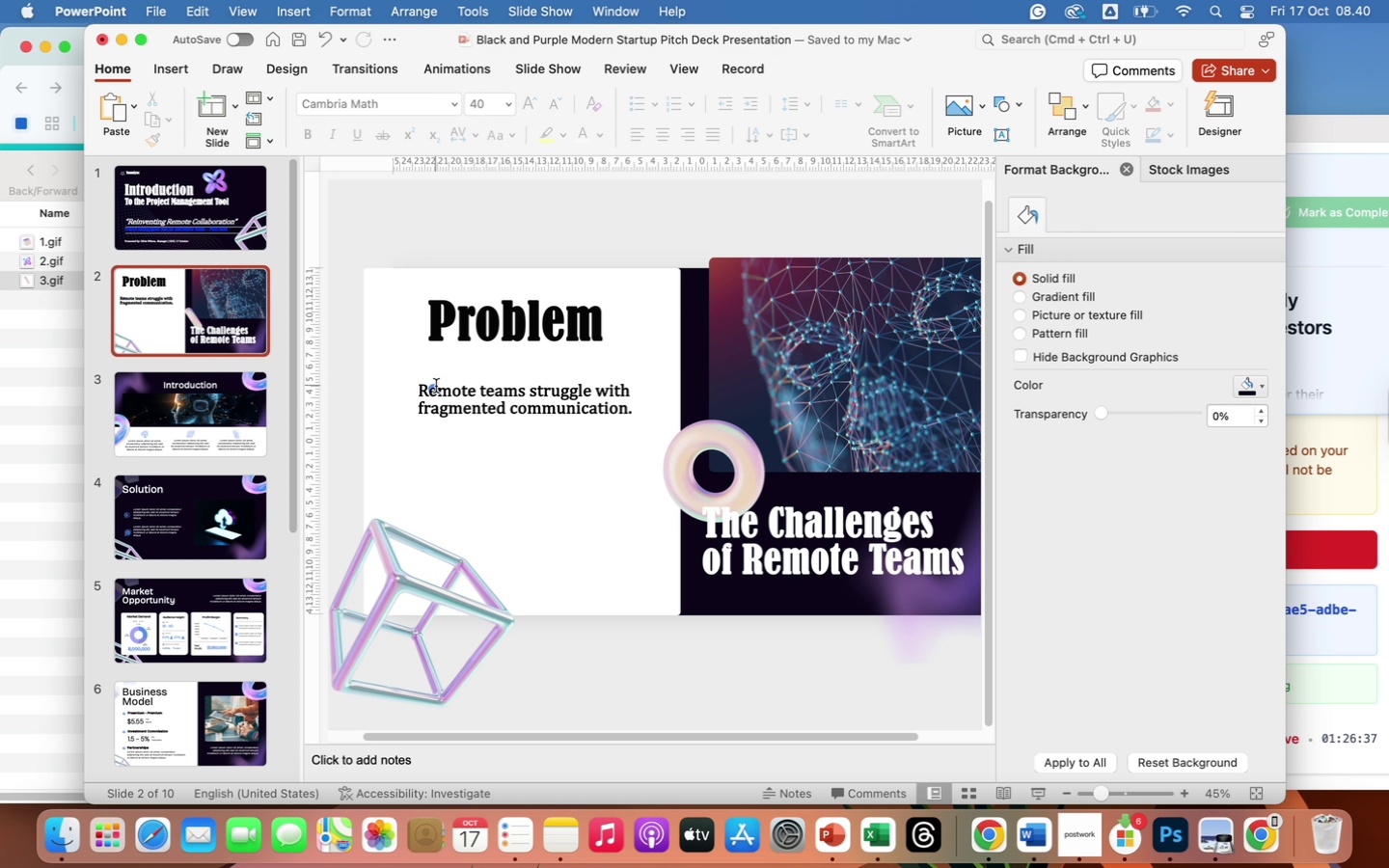 
left_click([436, 386])
 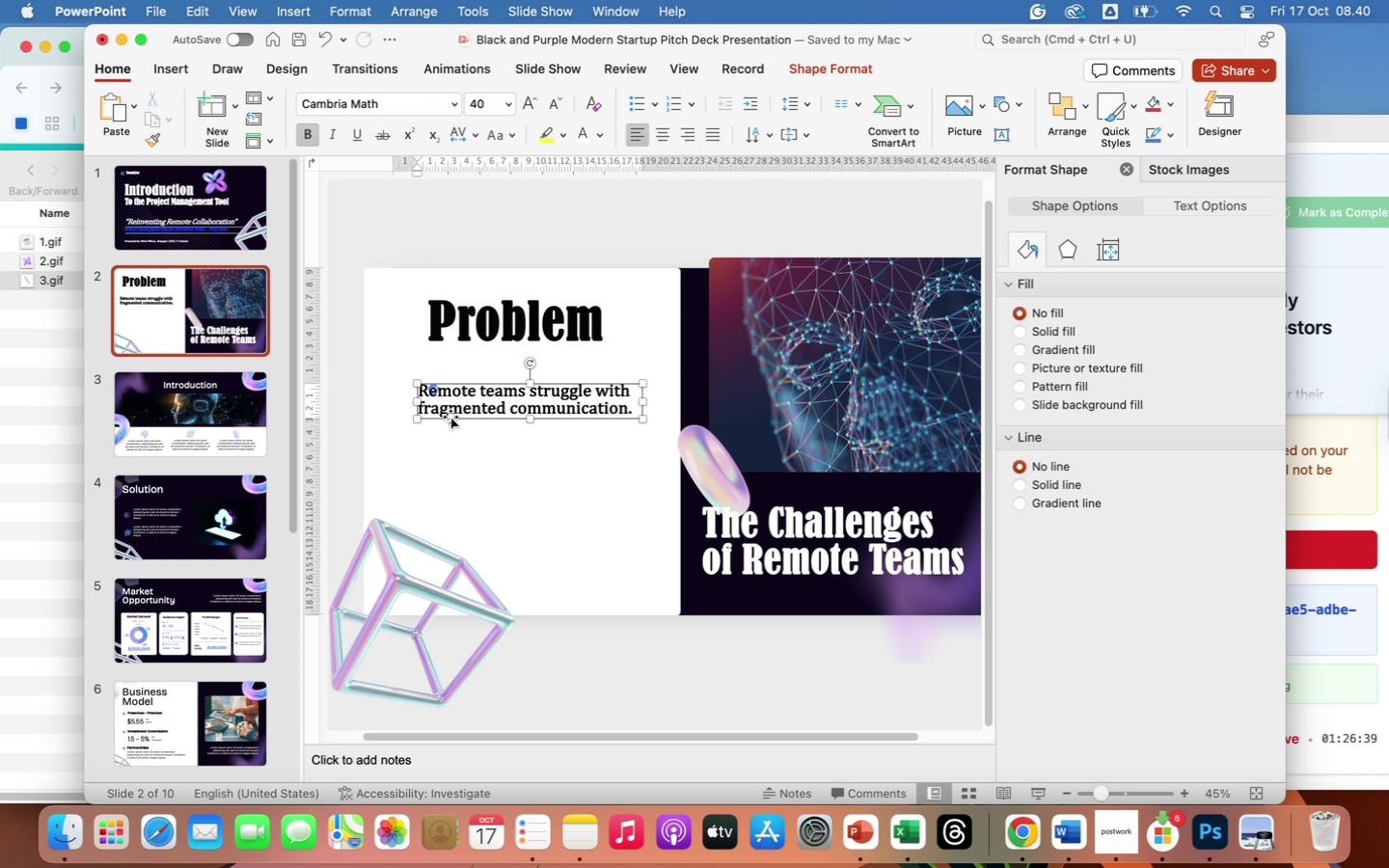 
left_click_drag(start_coordinate=[450, 417], to_coordinate=[451, 433])
 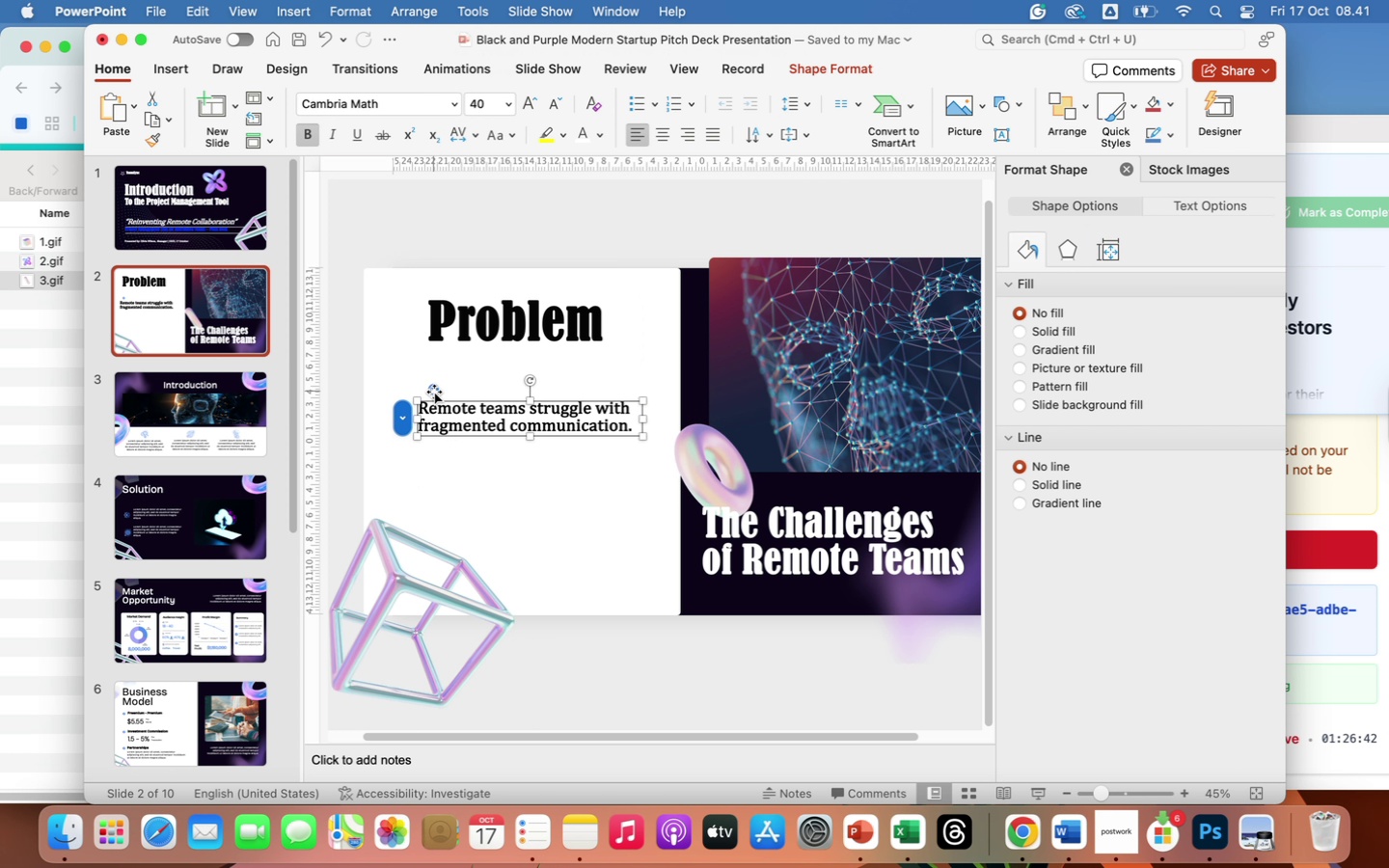 
left_click([434, 392])
 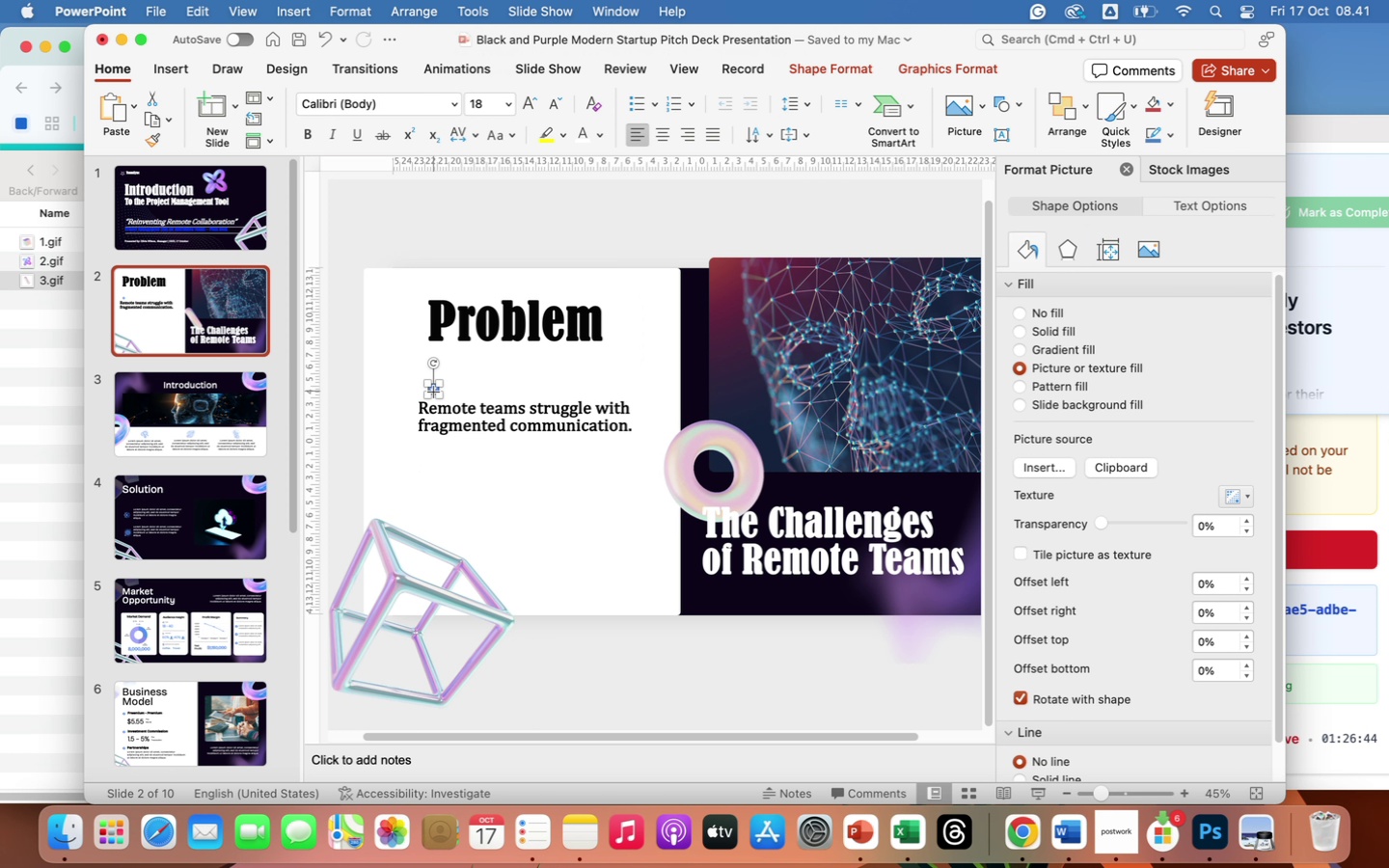 
left_click([434, 392])
 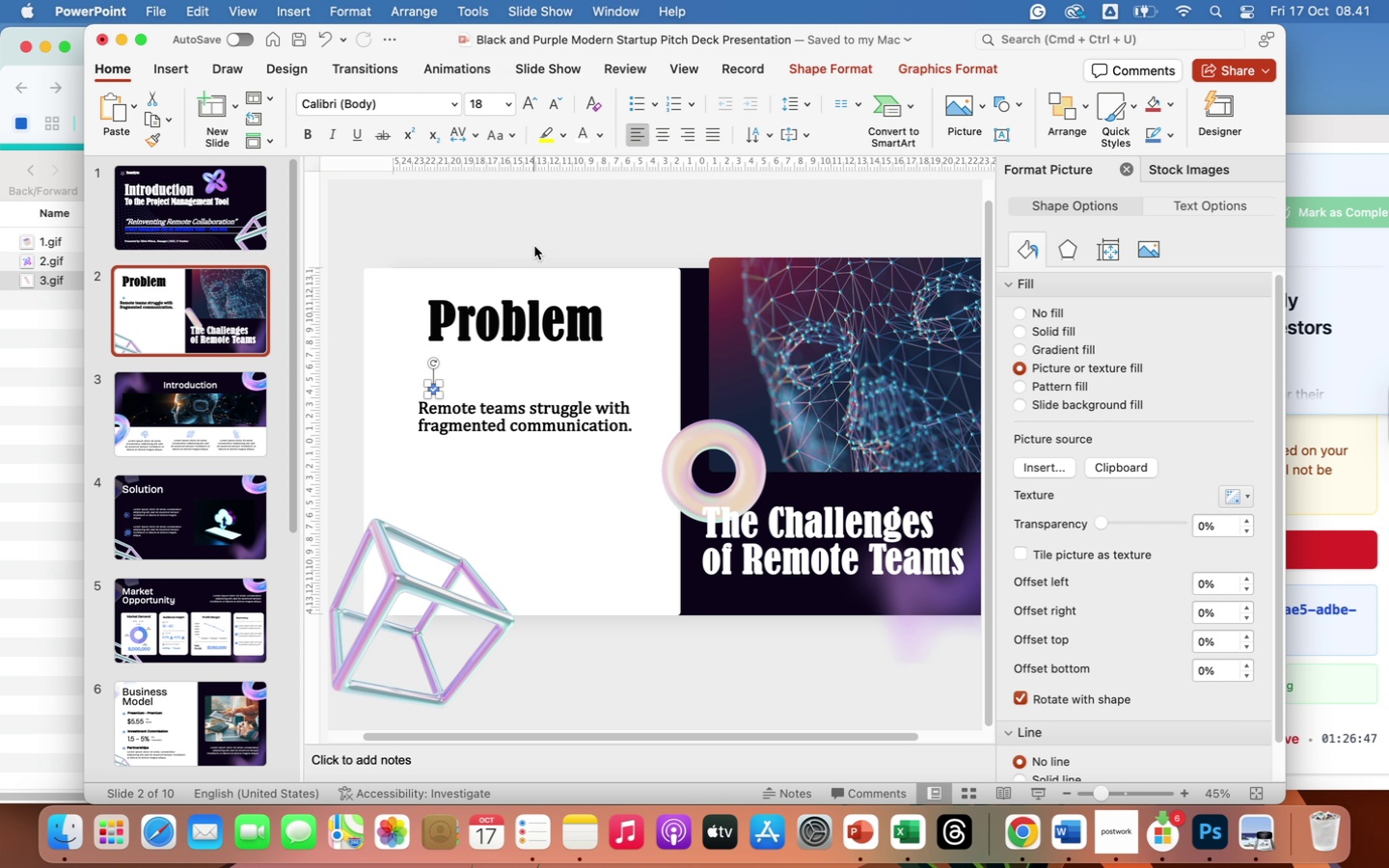 
left_click([531, 243])
 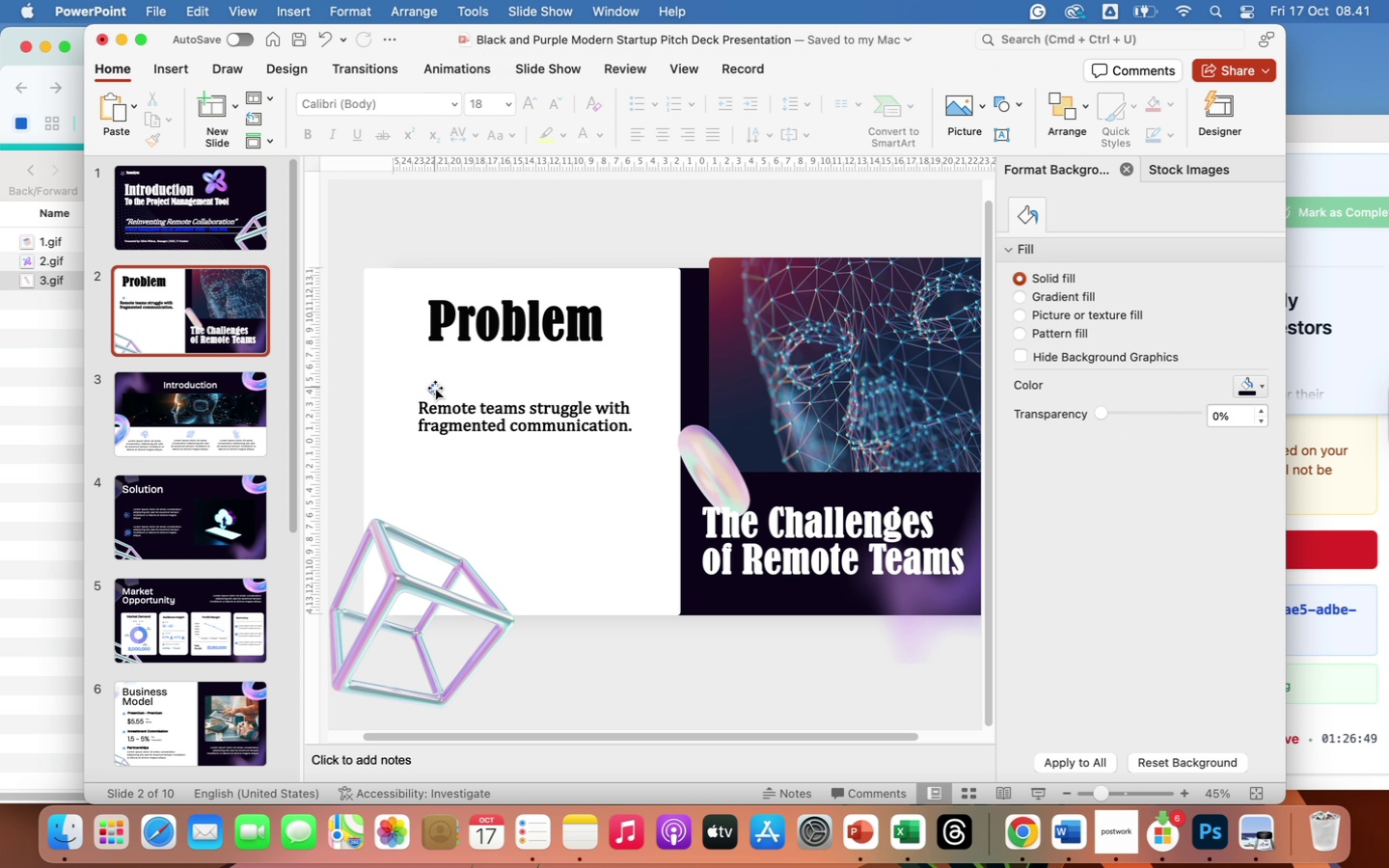 
left_click([435, 388])
 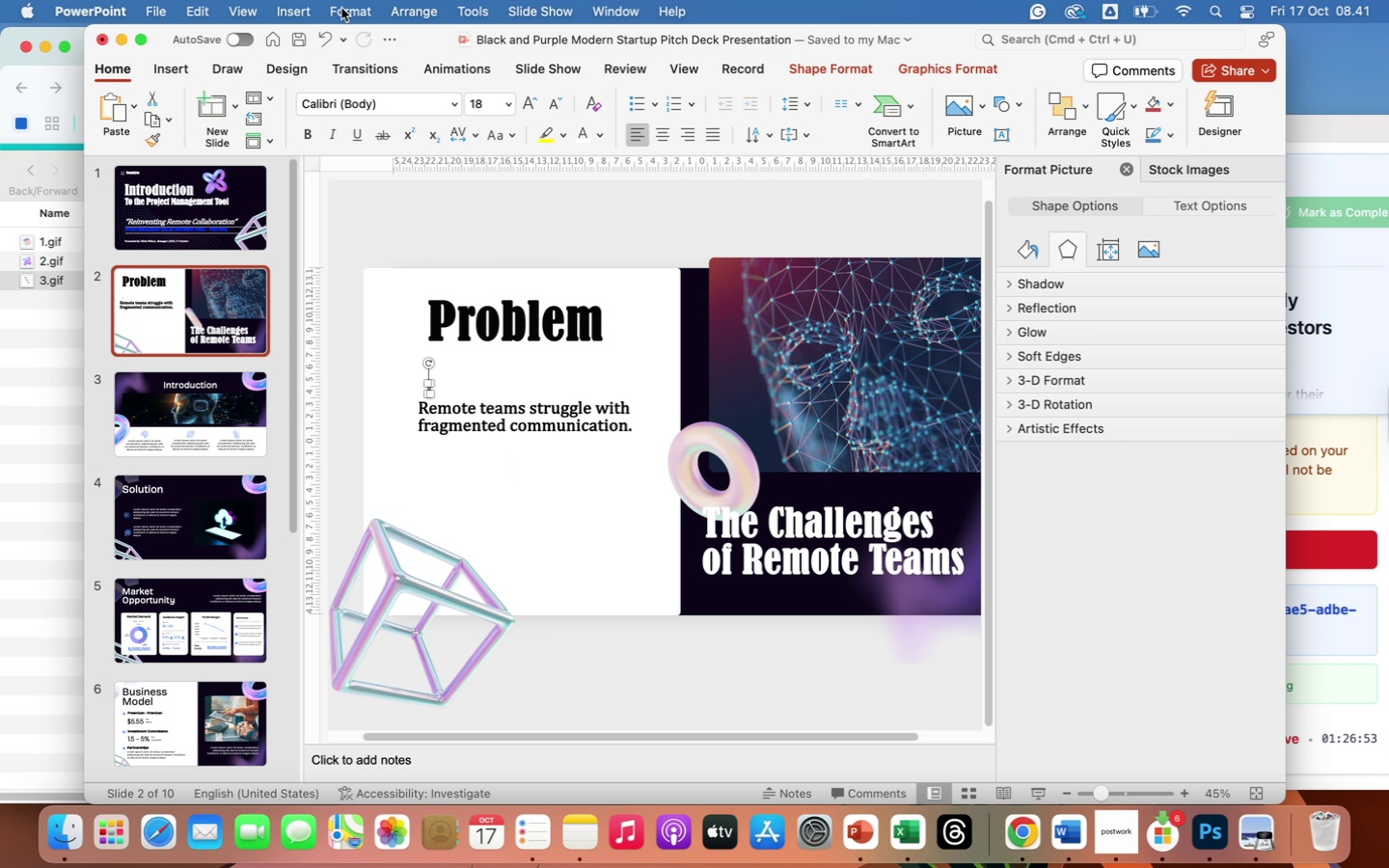 
left_click([328, 41])
 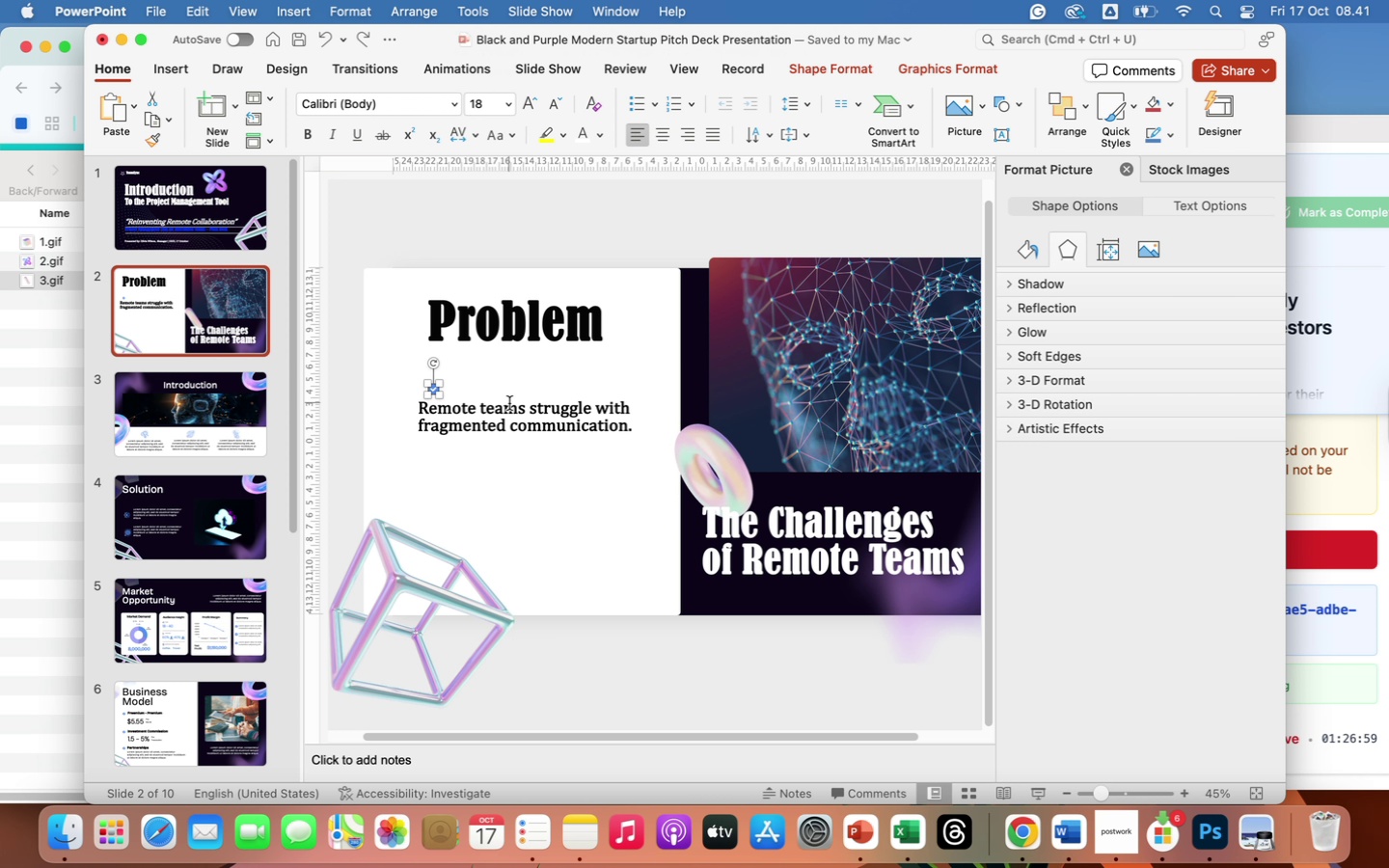 
wait(6.59)
 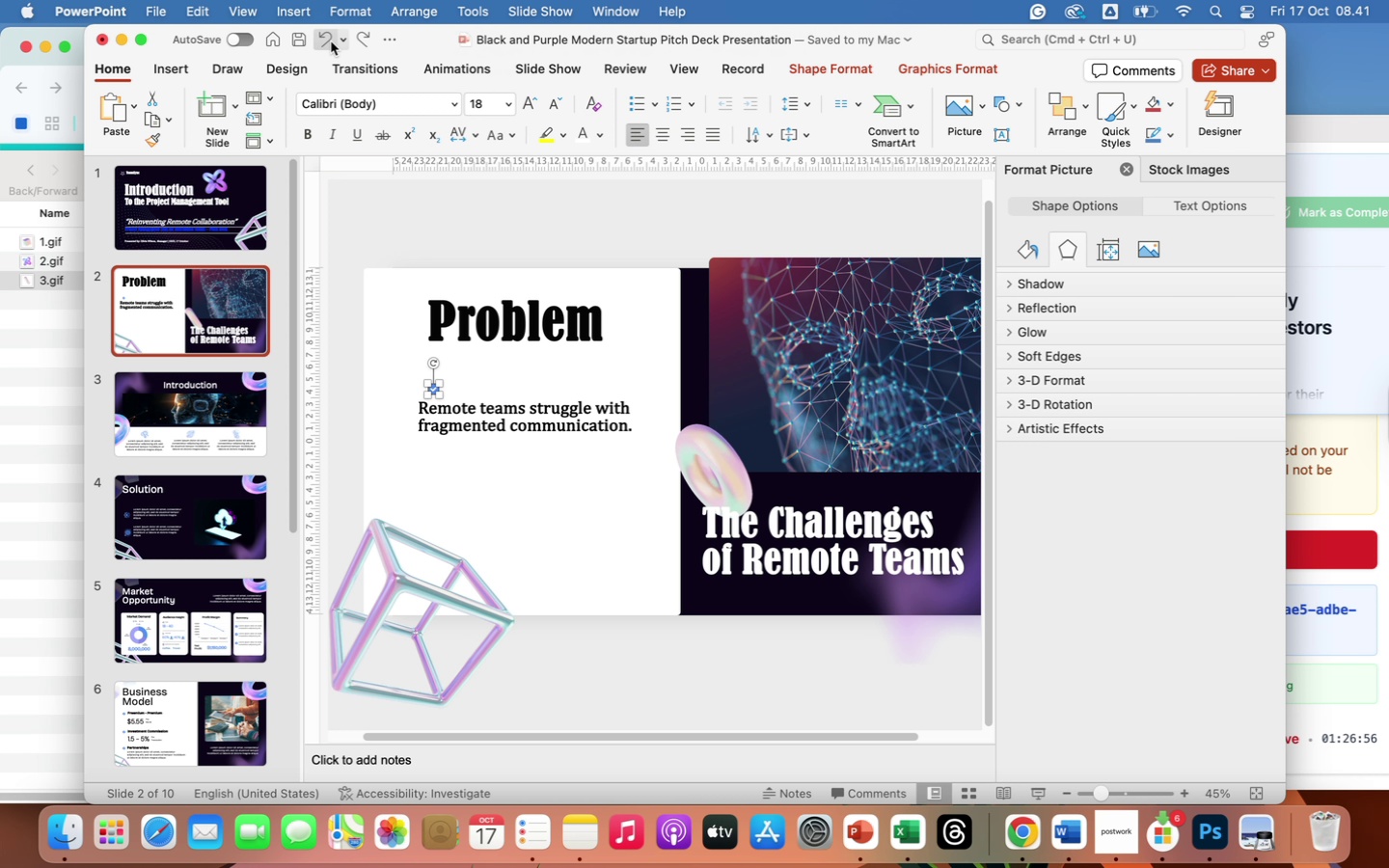 
key(Backspace)
 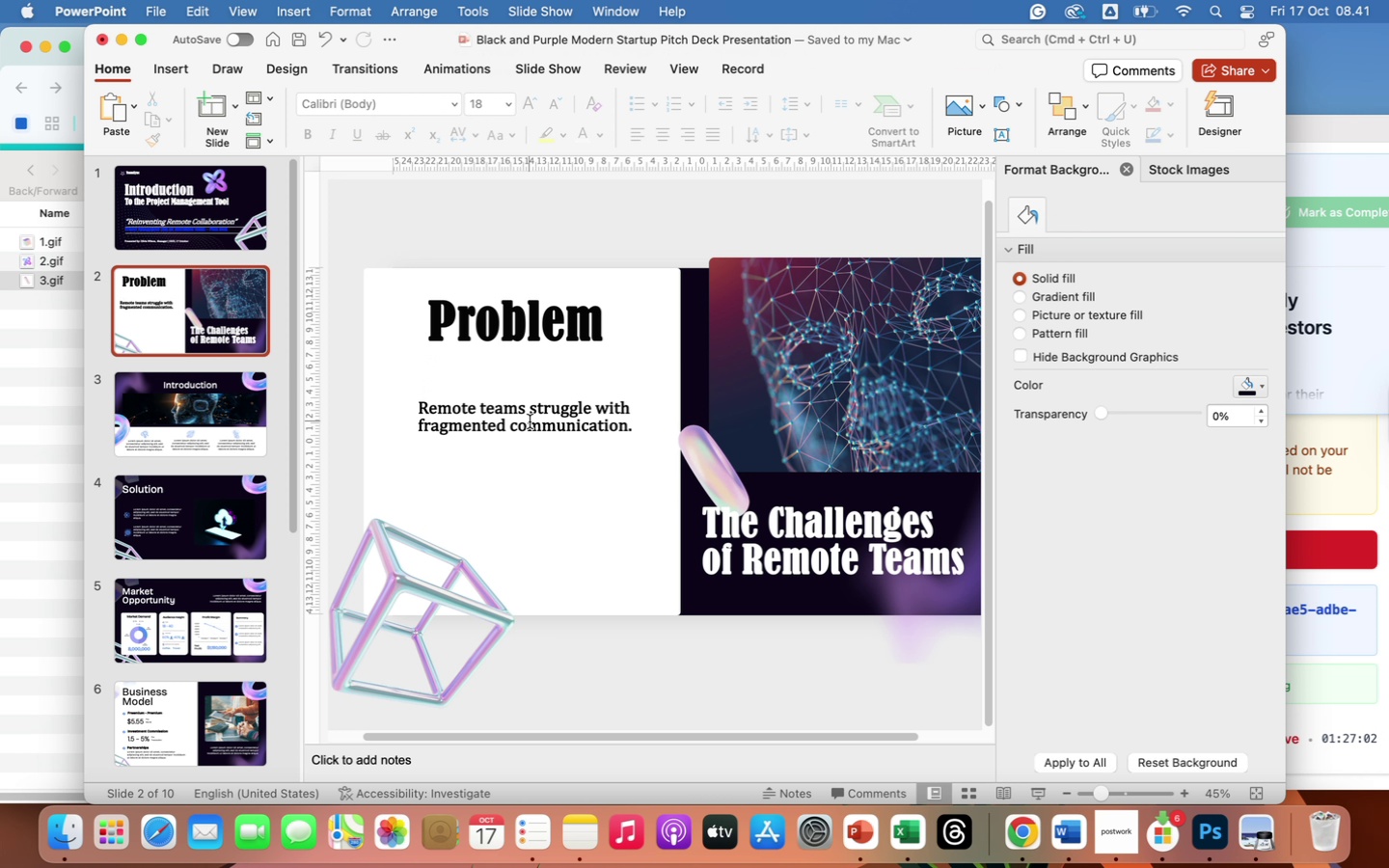 
left_click([530, 421])
 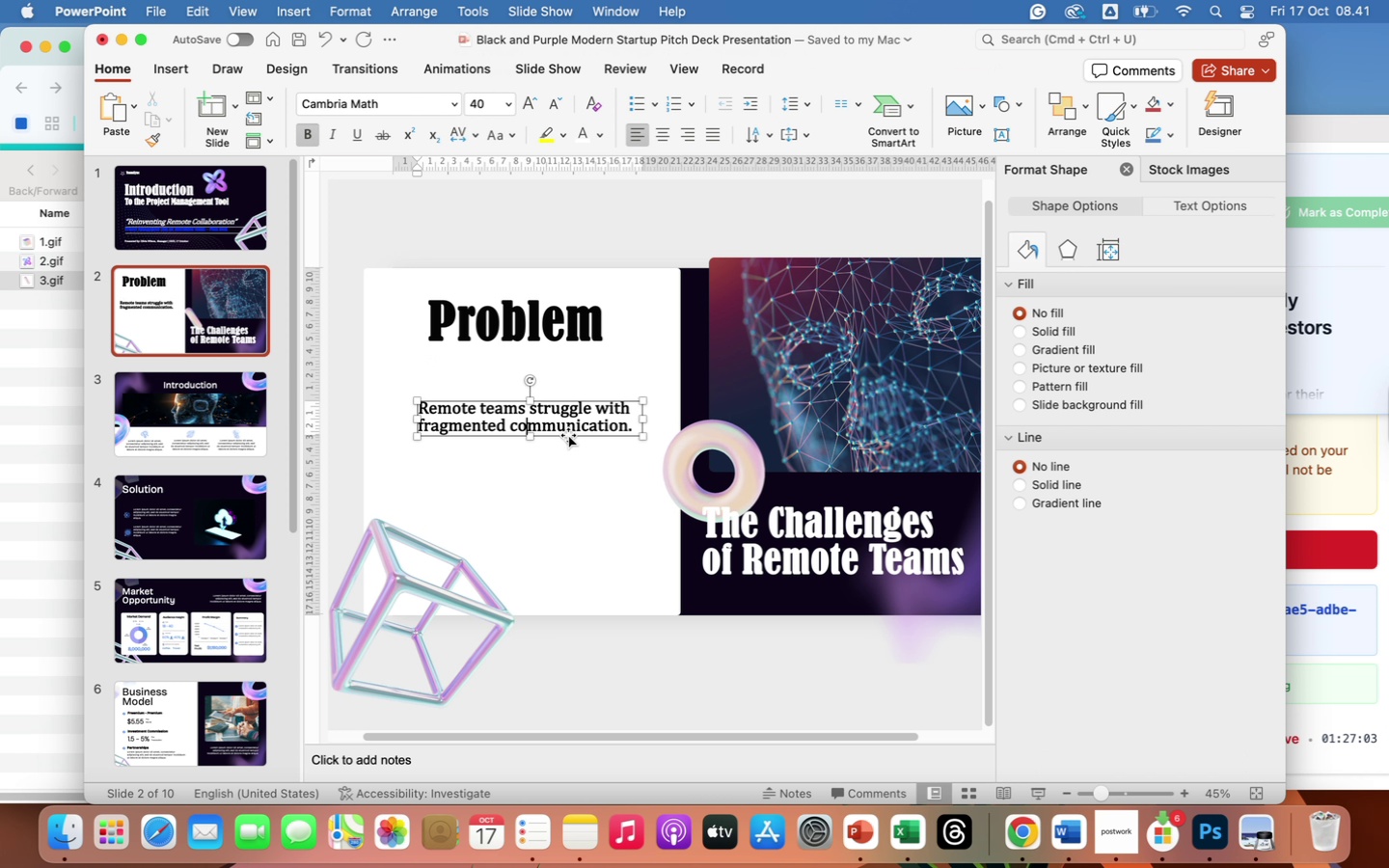 
left_click_drag(start_coordinate=[568, 435], to_coordinate=[579, 408])
 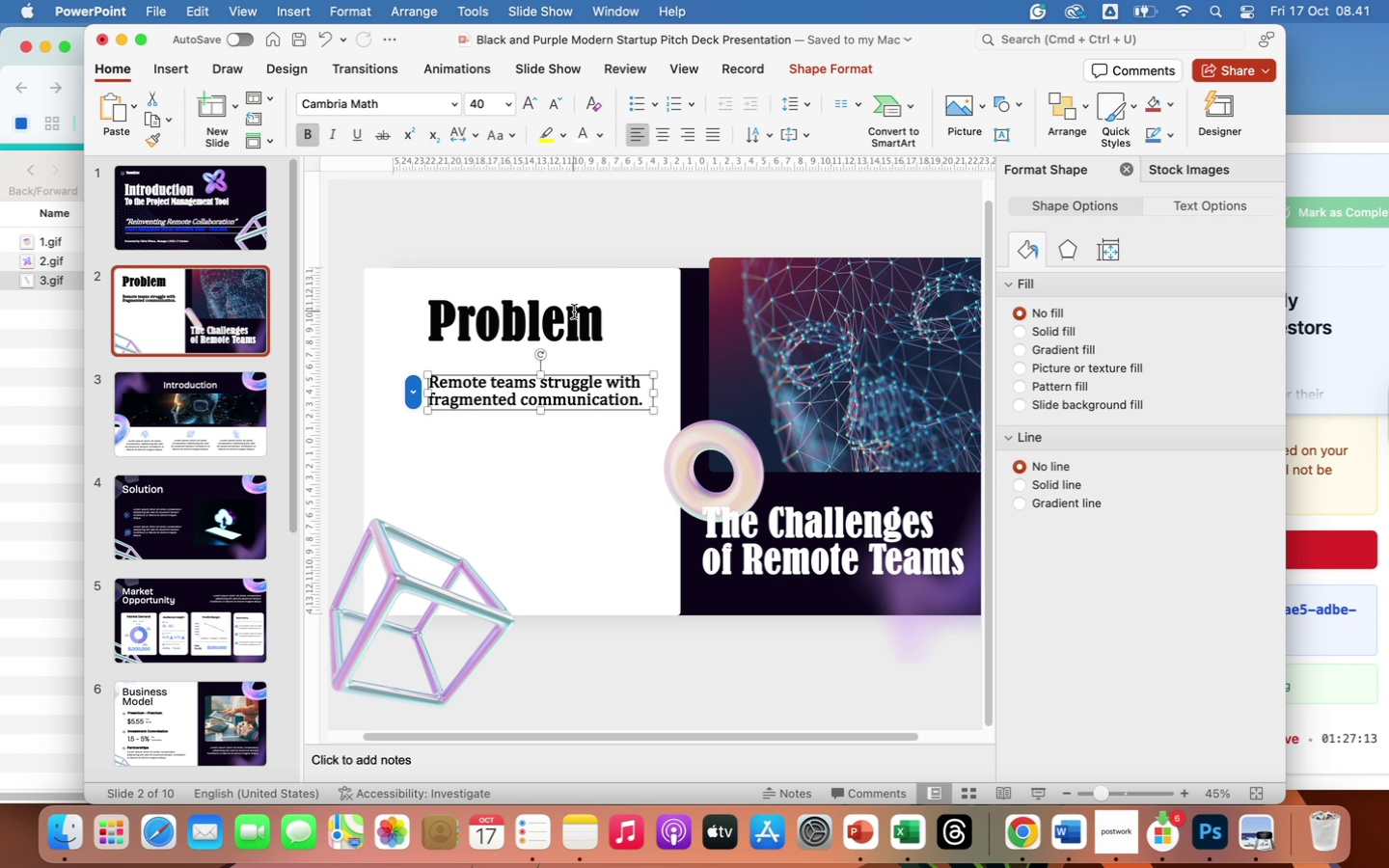 
left_click([574, 312])
 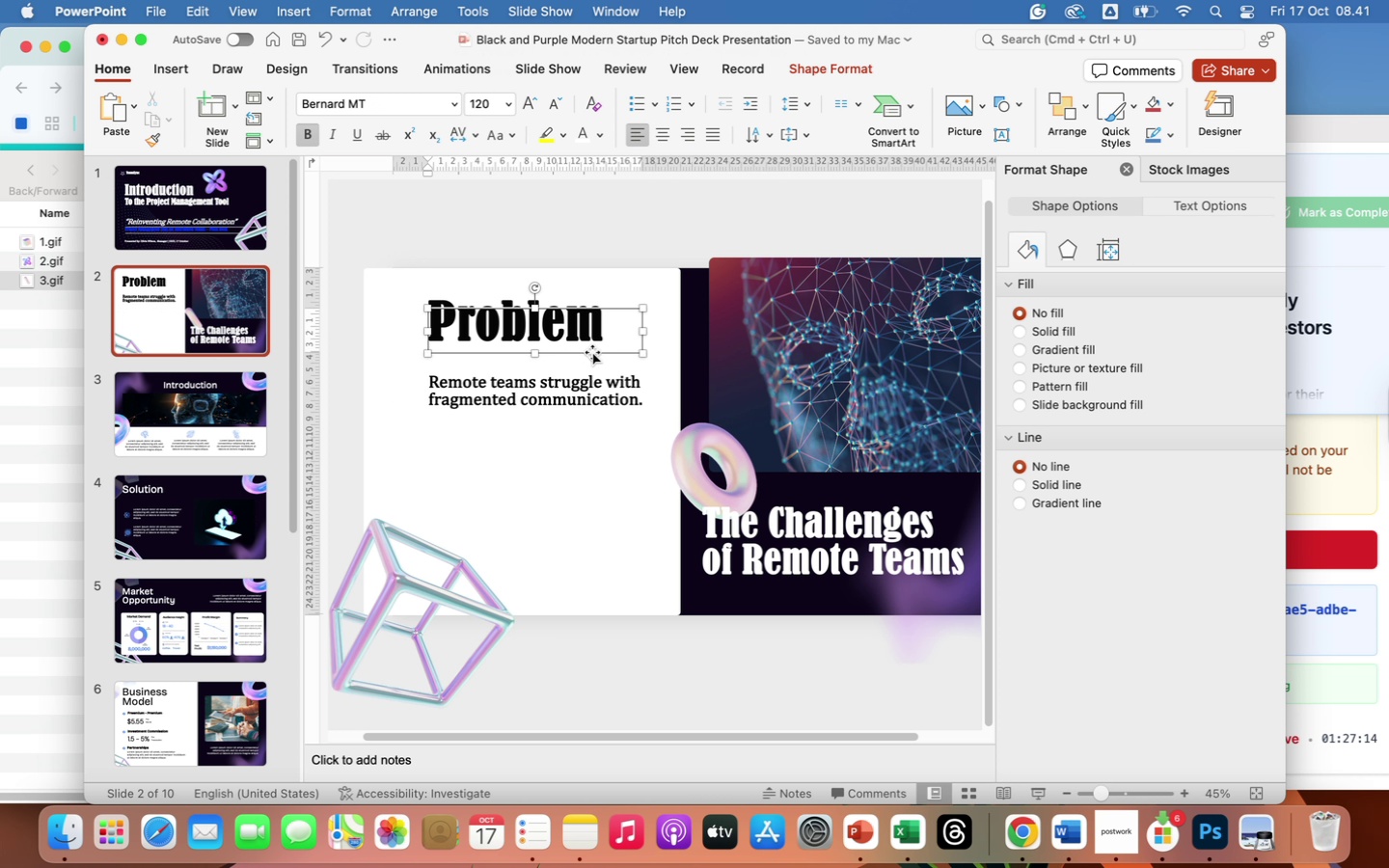 
left_click_drag(start_coordinate=[592, 352], to_coordinate=[564, 353])
 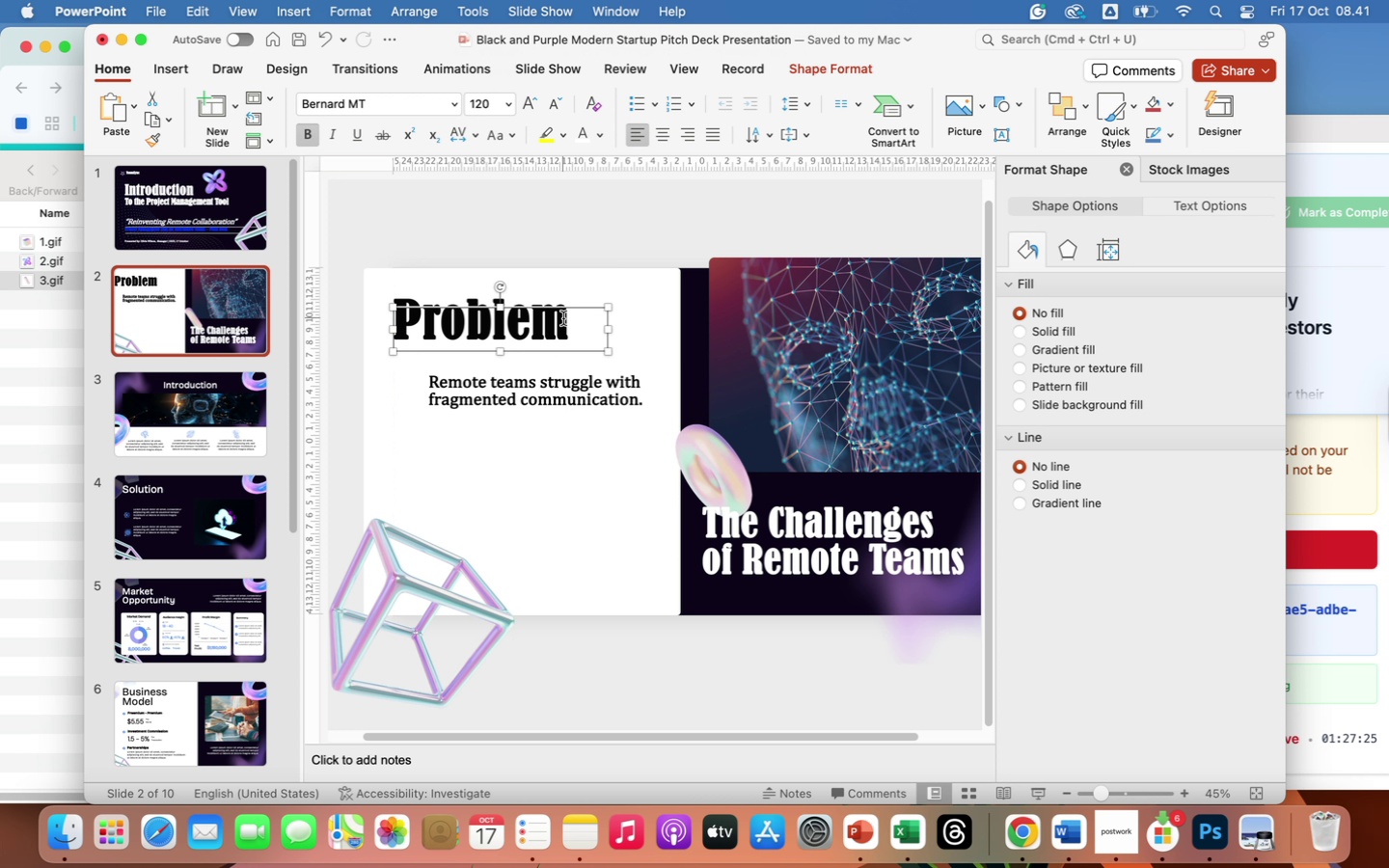 
left_click([563, 318])
 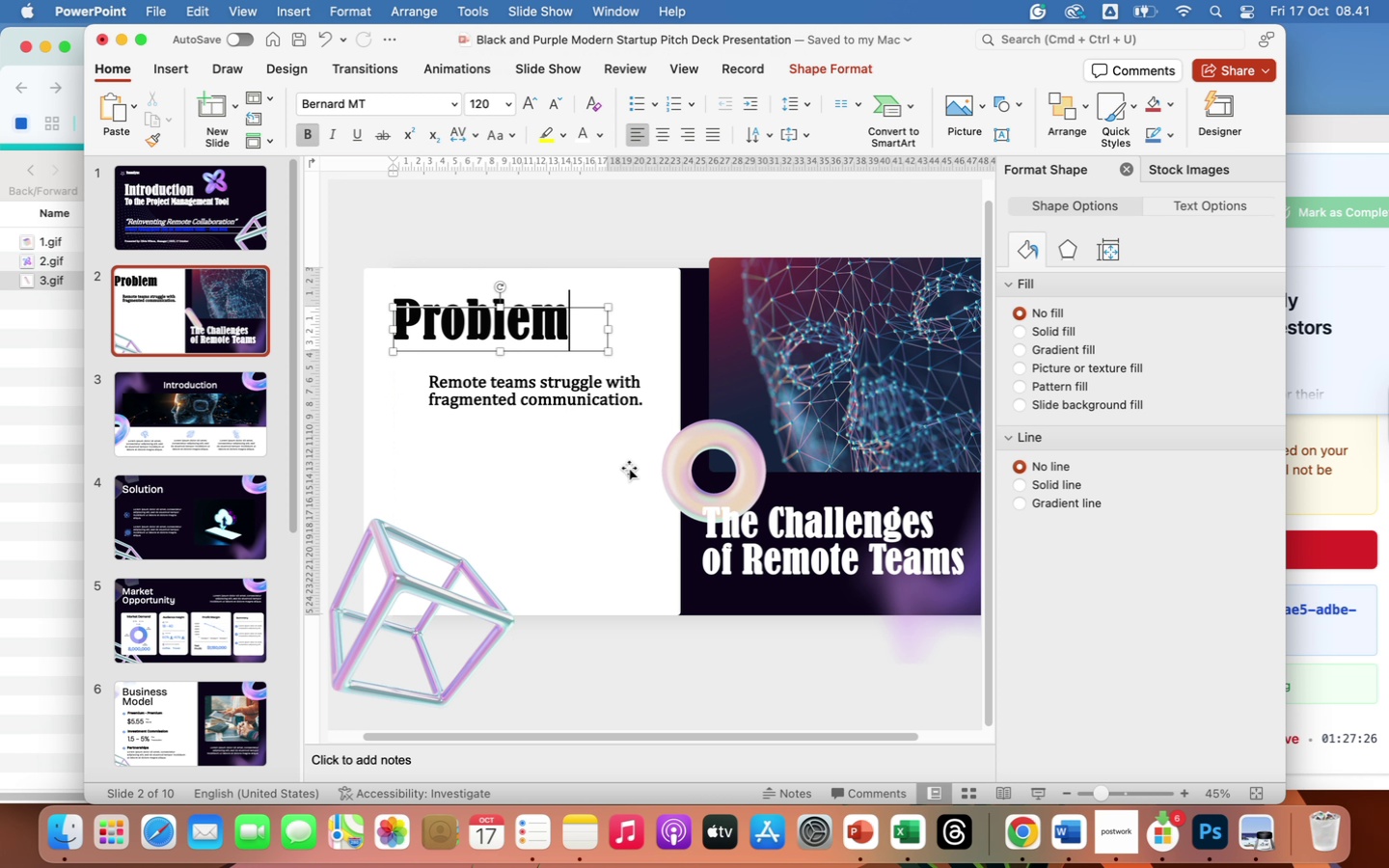 
key(Shift+Semicolon)
 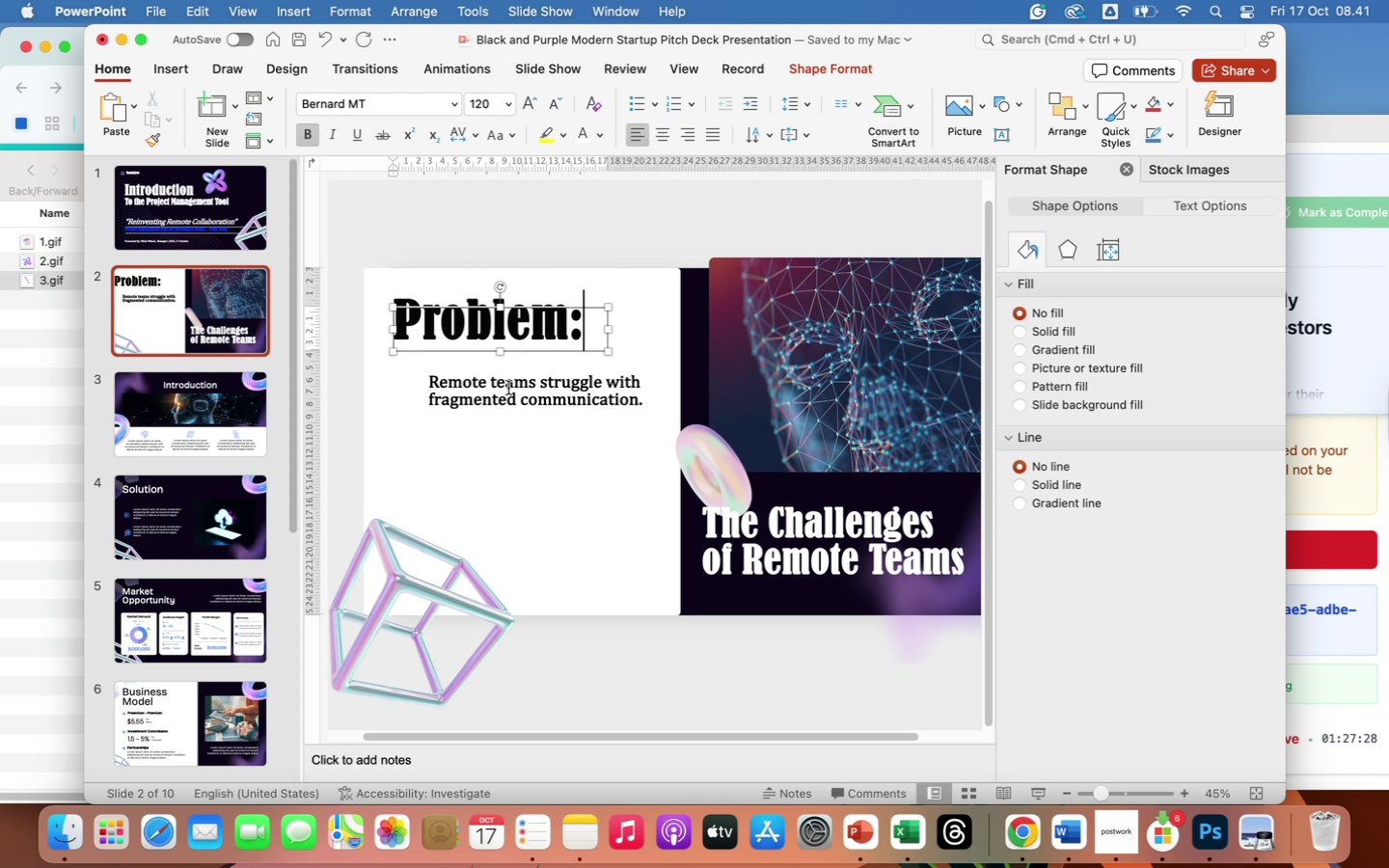 
left_click([507, 390])
 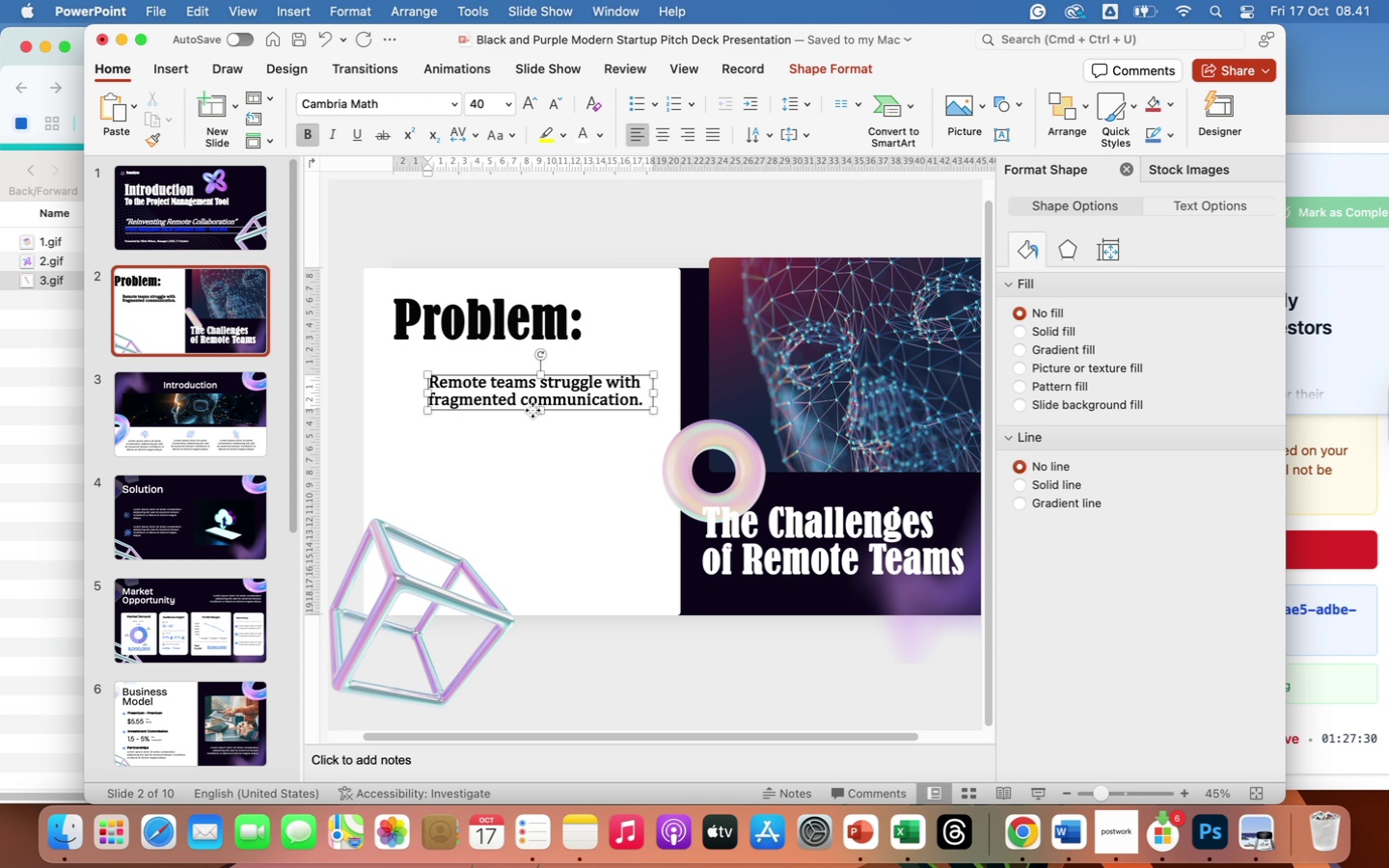 
left_click([532, 410])
 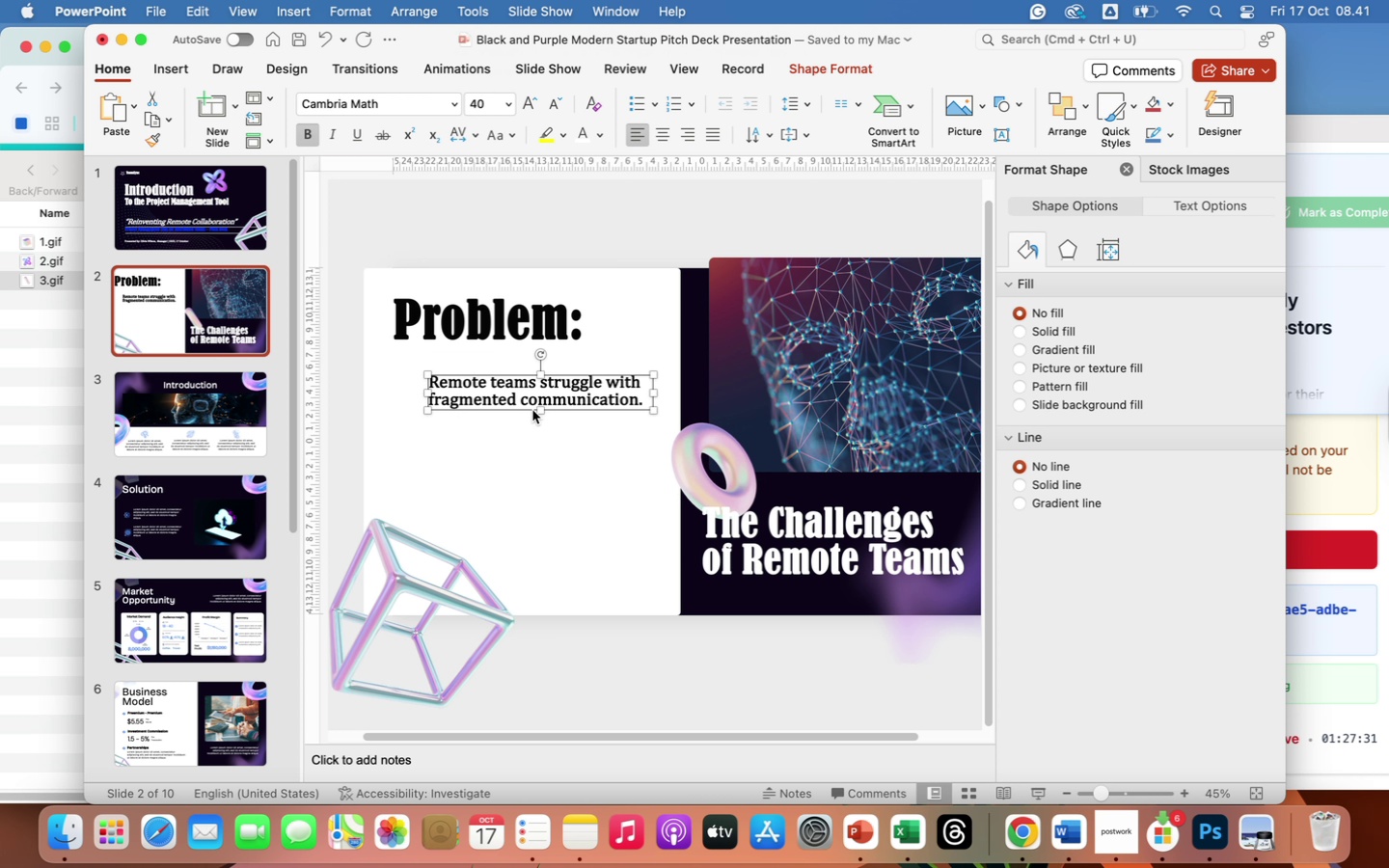 
right_click([532, 410])
 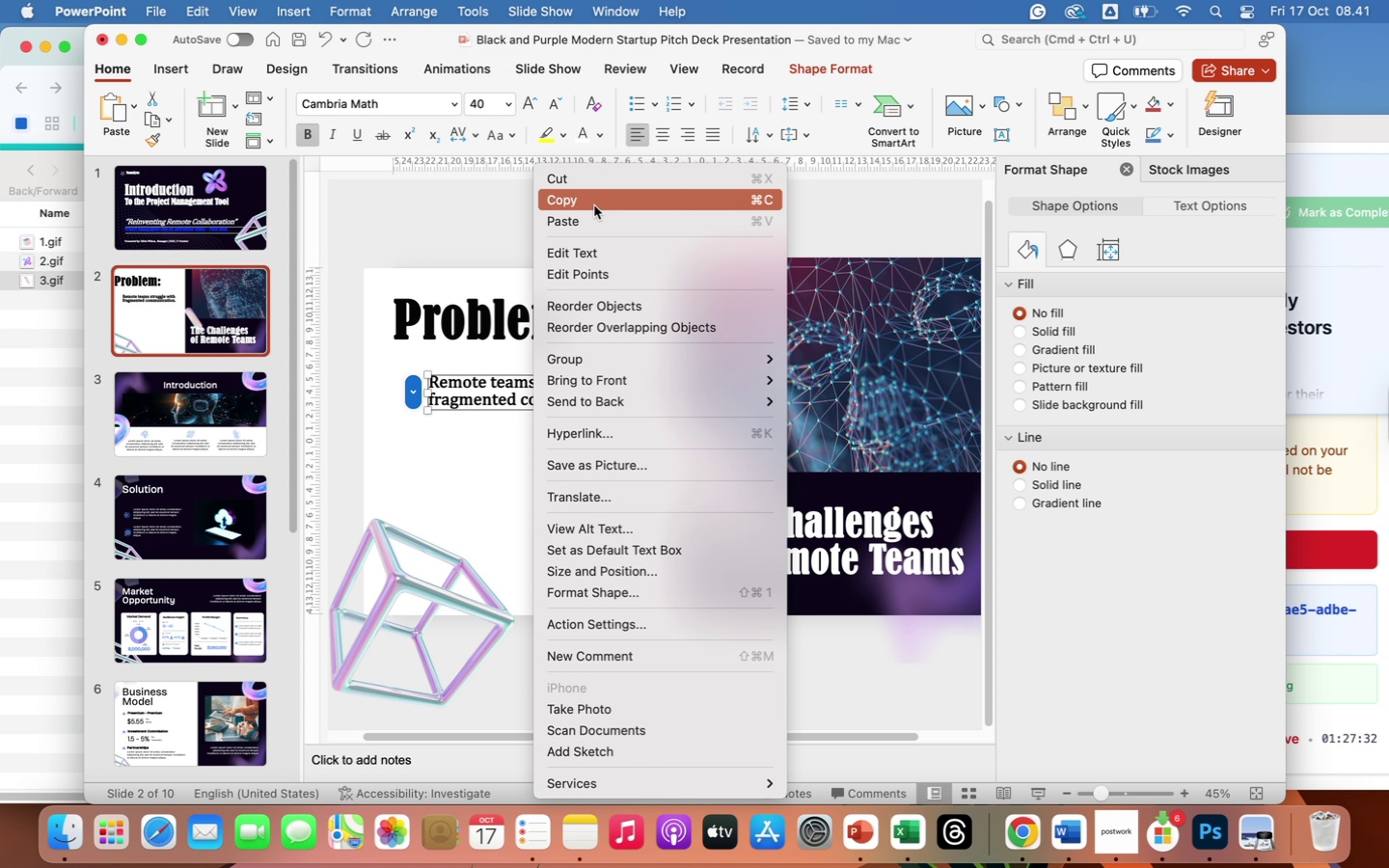 
left_click([594, 205])
 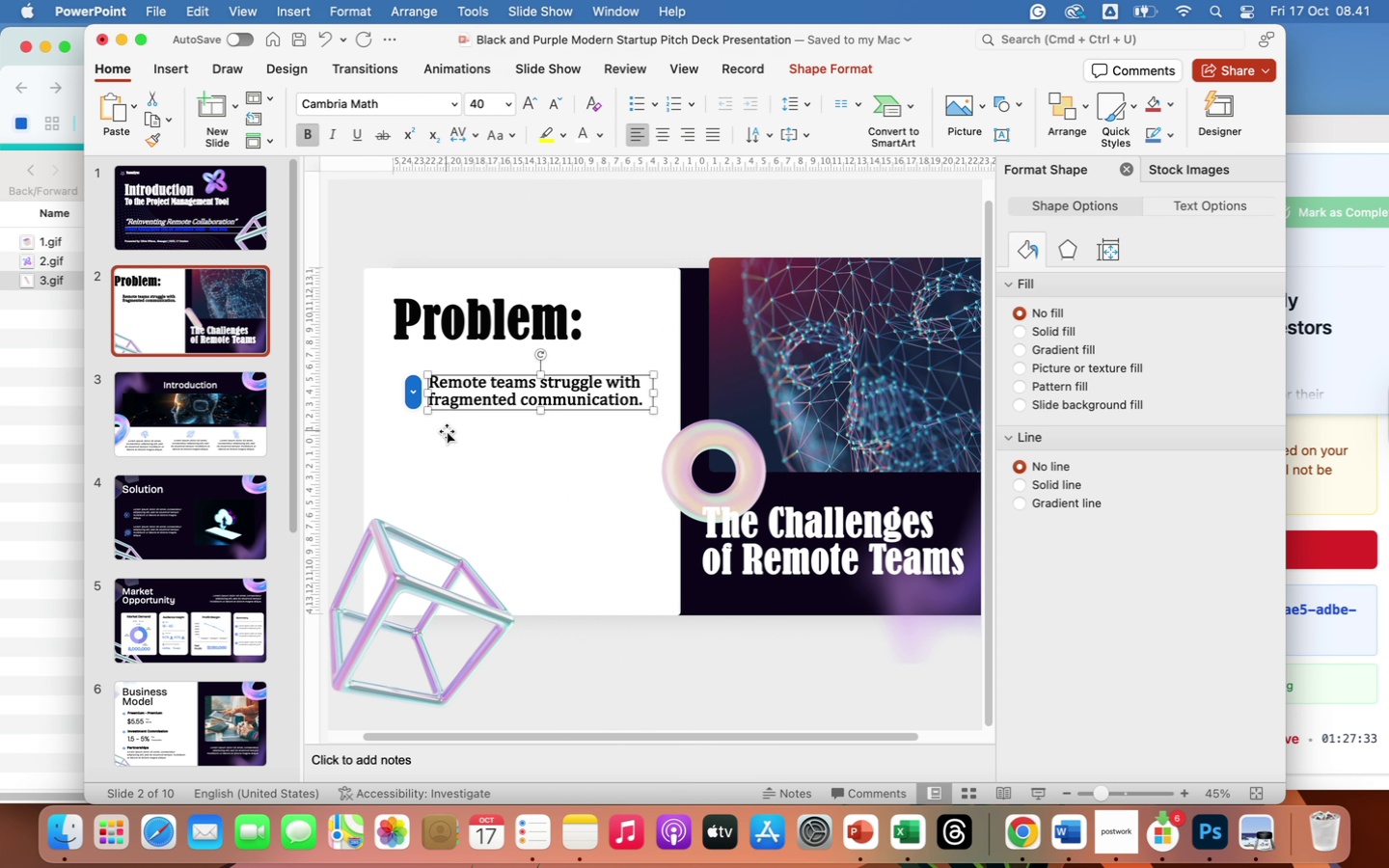 
left_click([447, 431])
 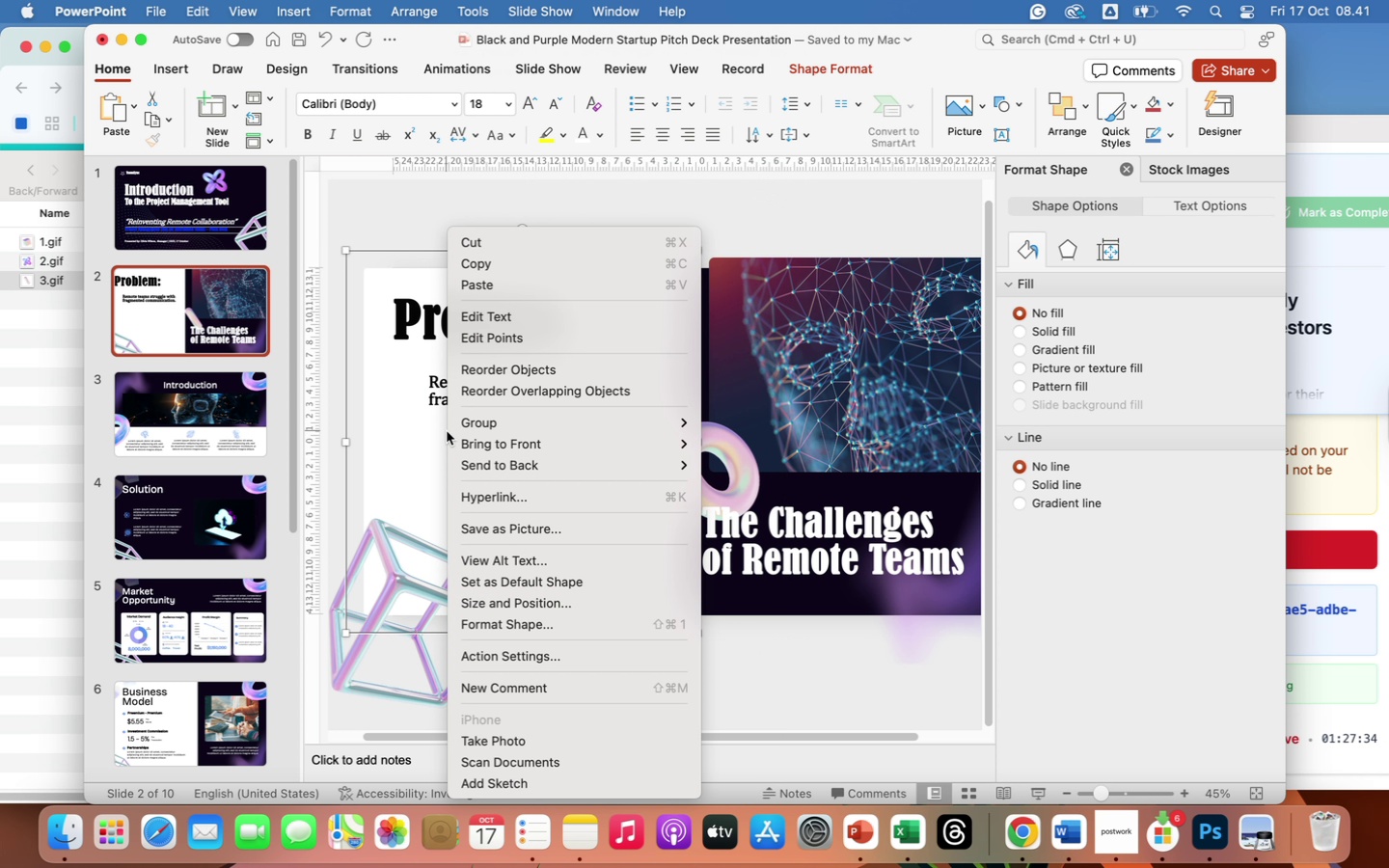 
right_click([447, 431])
 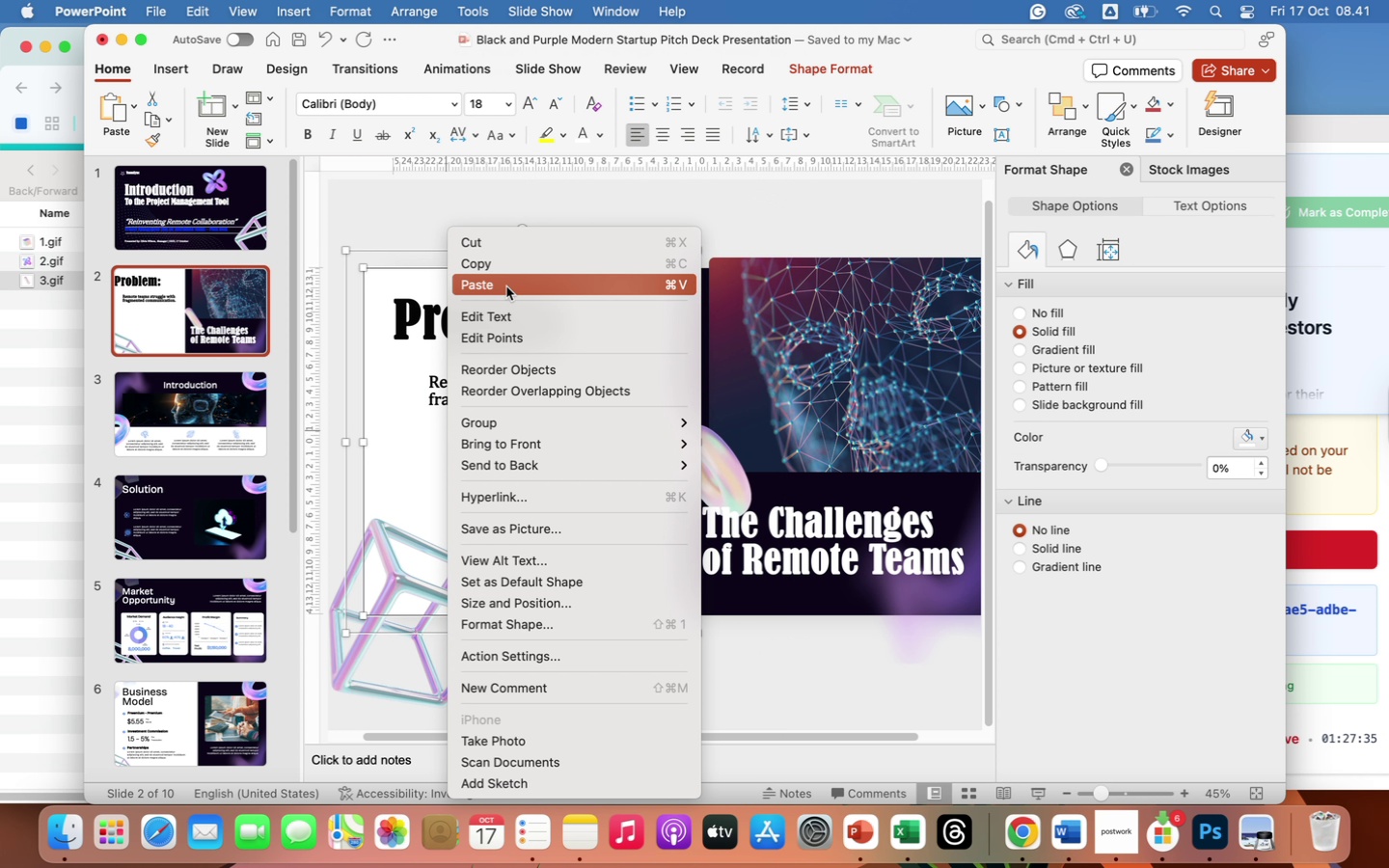 
left_click([506, 286])
 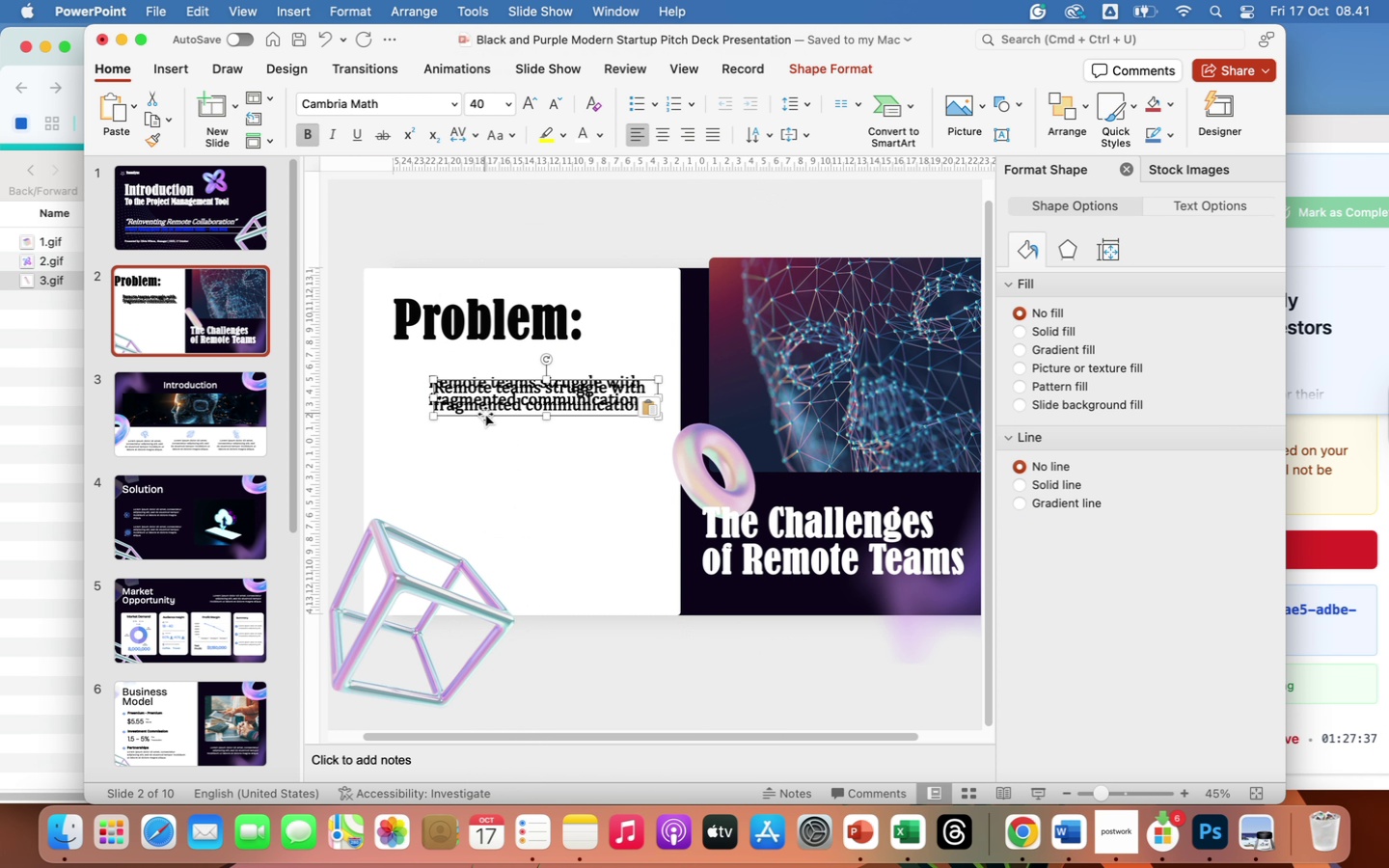 
left_click_drag(start_coordinate=[484, 414], to_coordinate=[479, 454])
 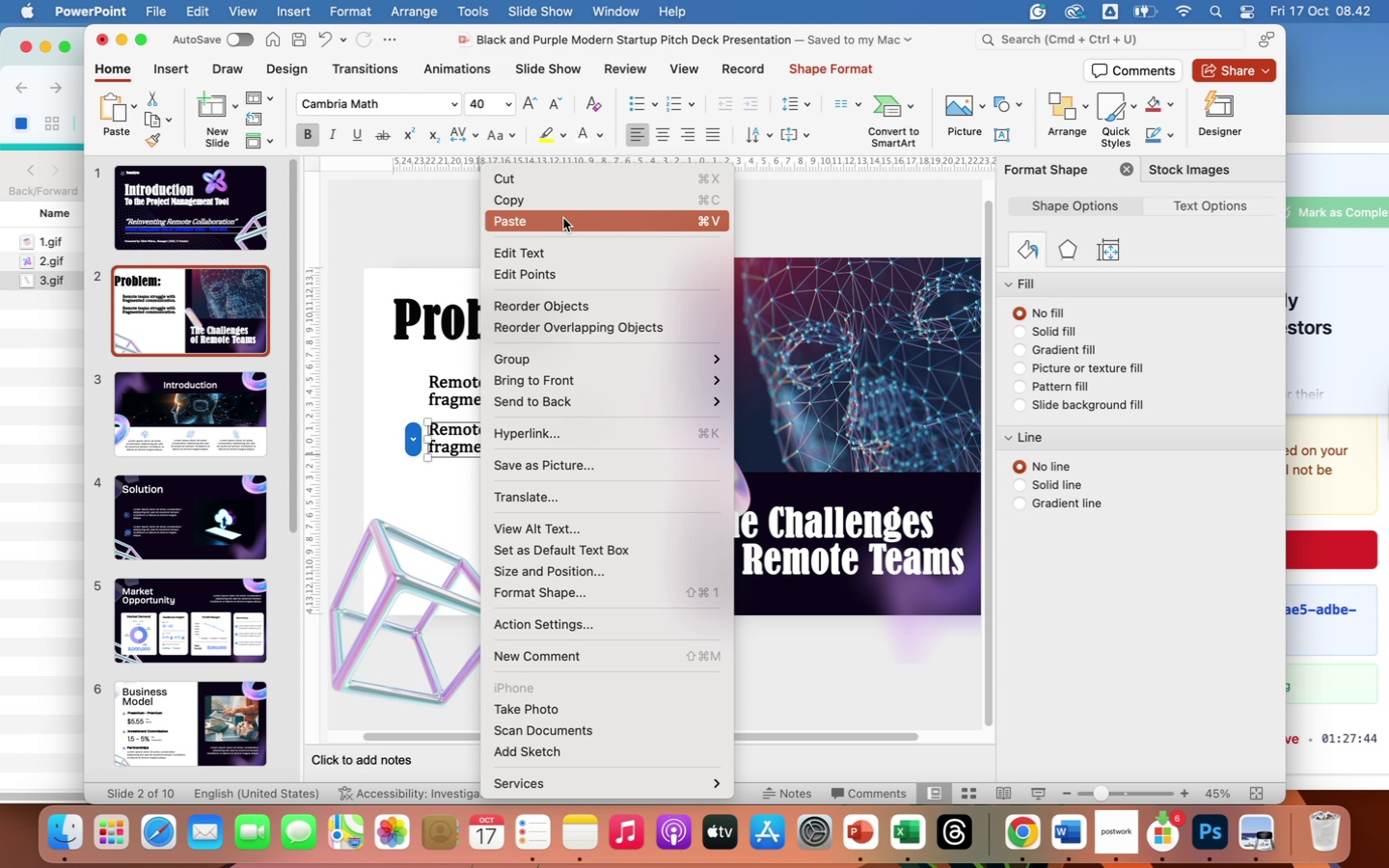 
left_click([558, 224])
 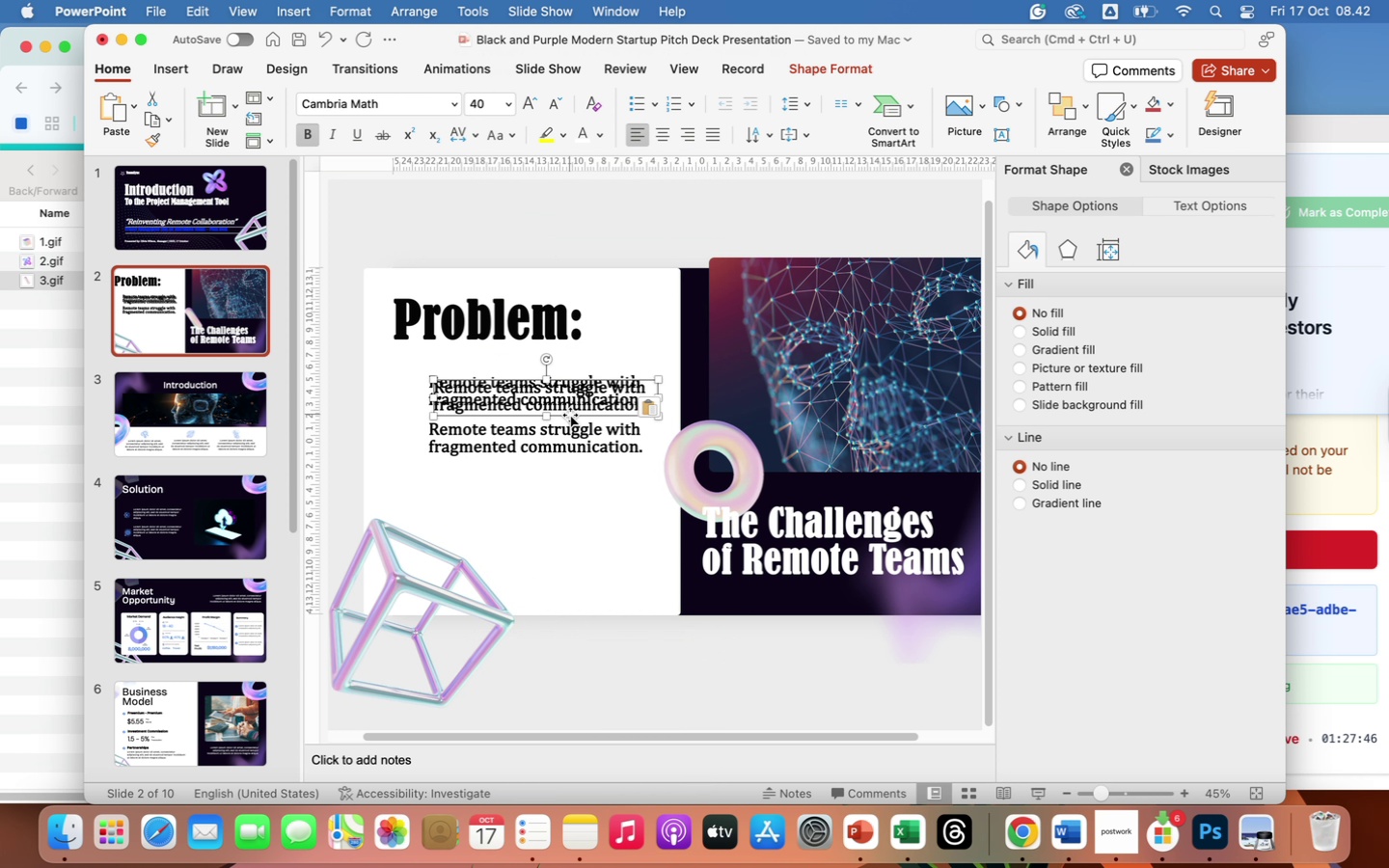 
left_click_drag(start_coordinate=[570, 415], to_coordinate=[565, 502])
 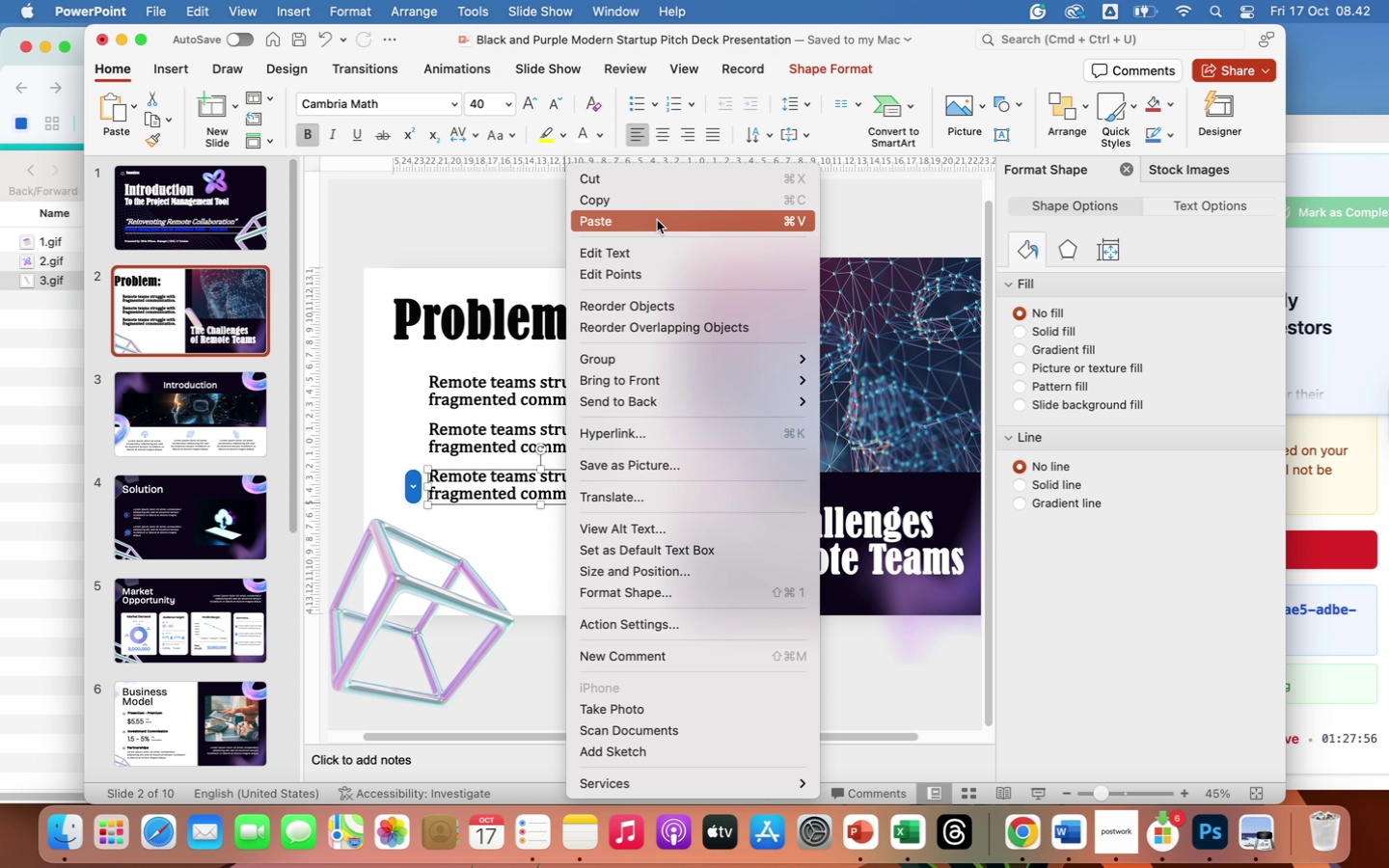 
left_click([653, 221])
 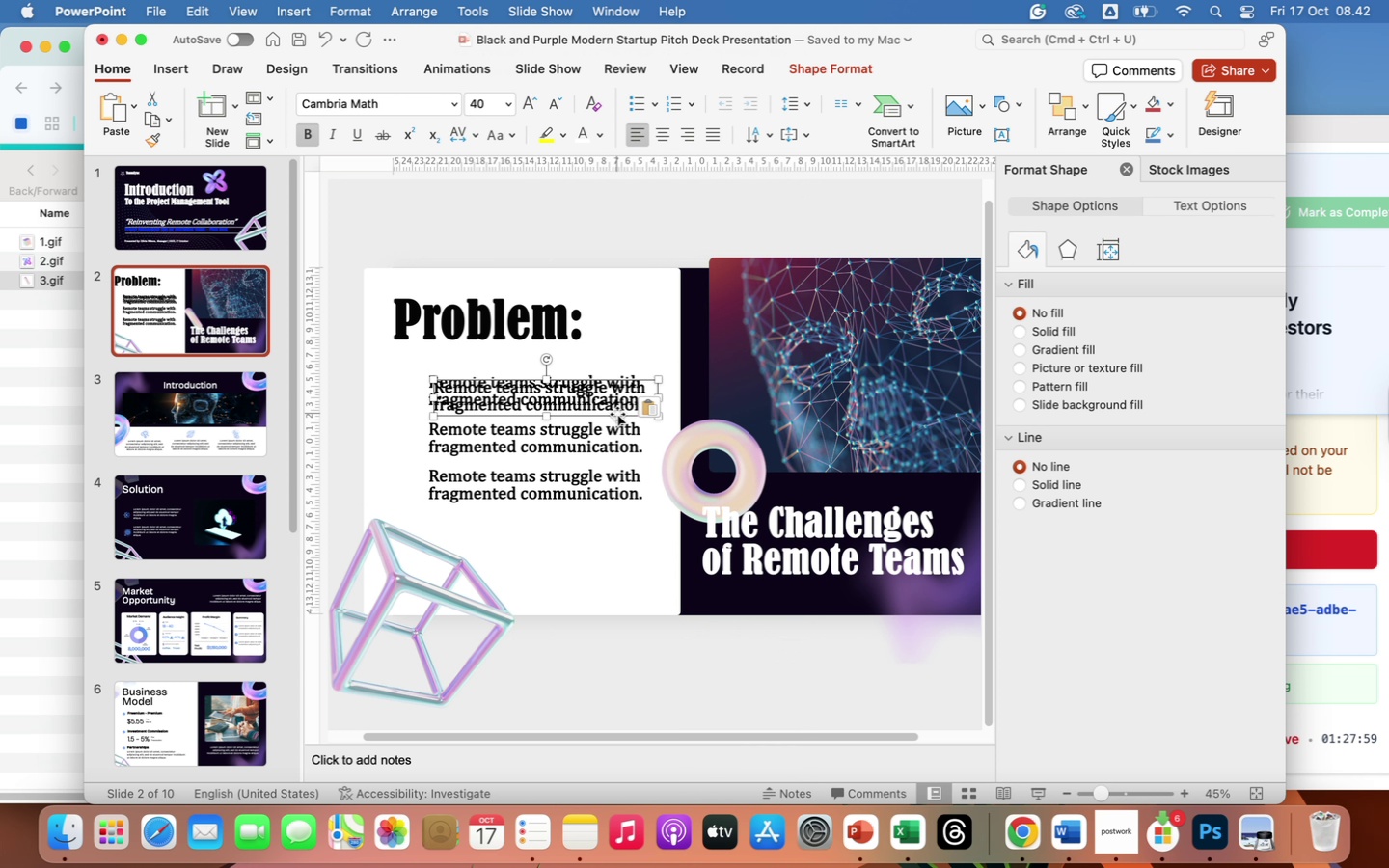 
left_click_drag(start_coordinate=[617, 413], to_coordinate=[613, 550])
 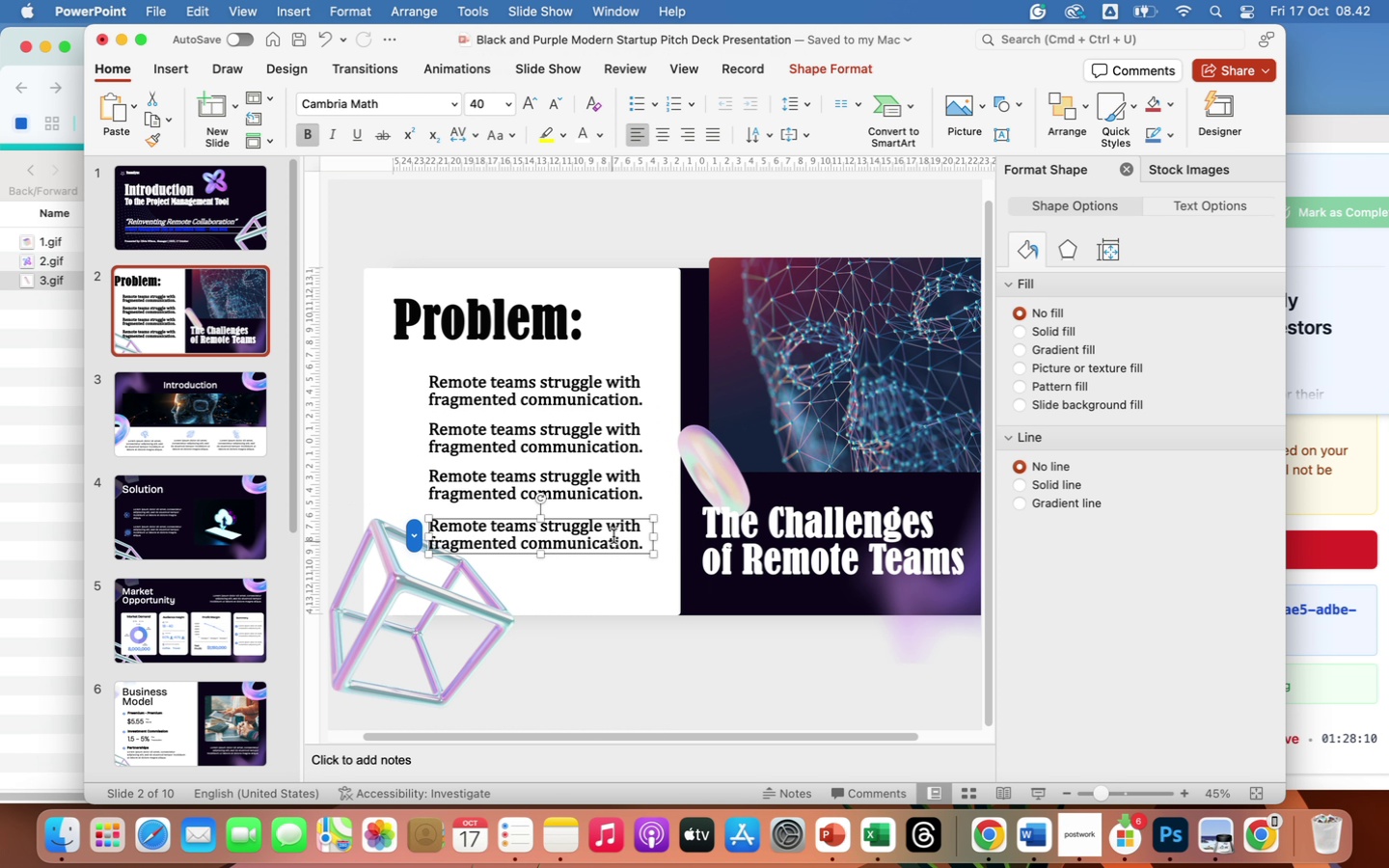 
wait(7.32)
 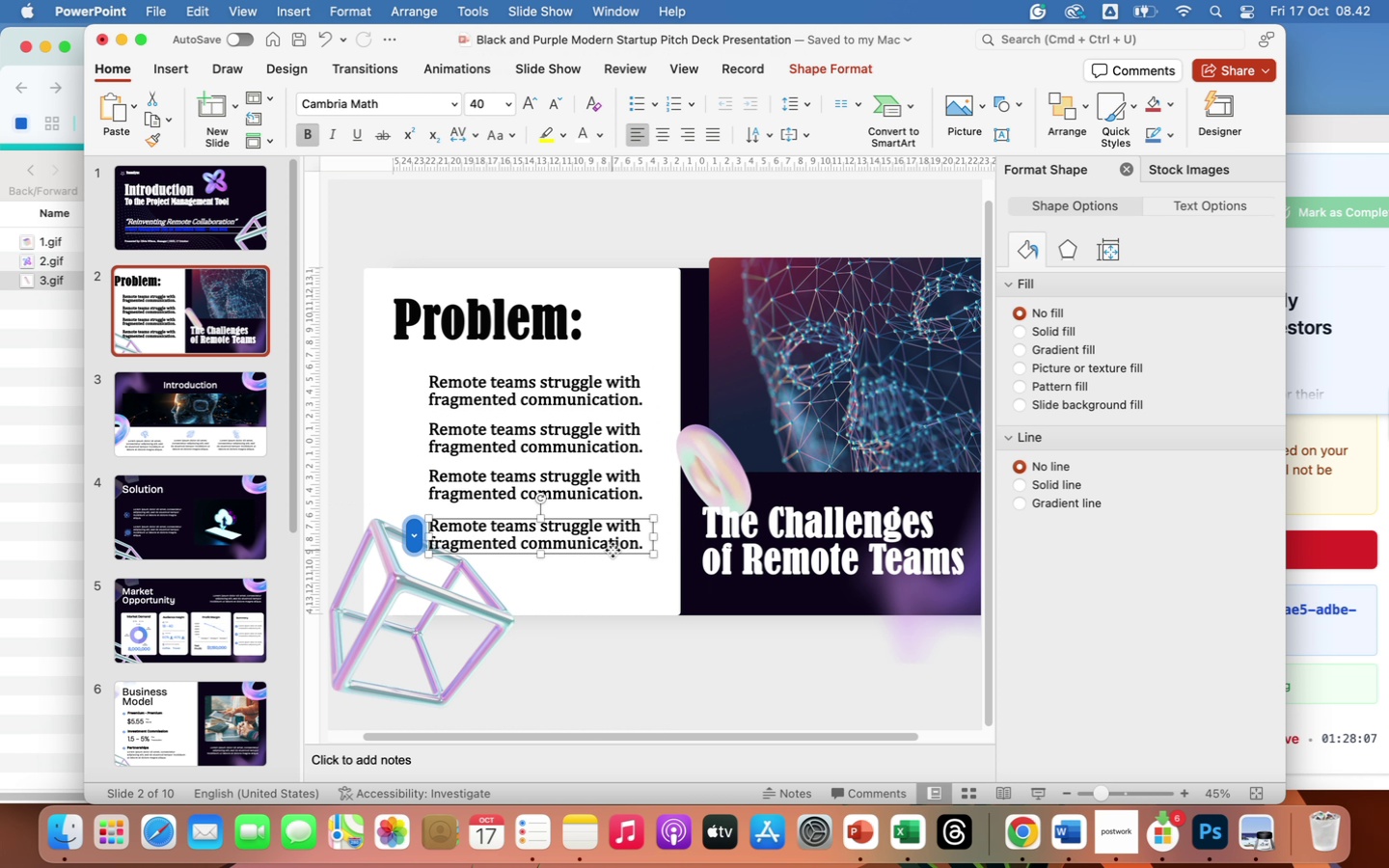 
left_click_drag(start_coordinate=[436, 432], to_coordinate=[646, 448])
 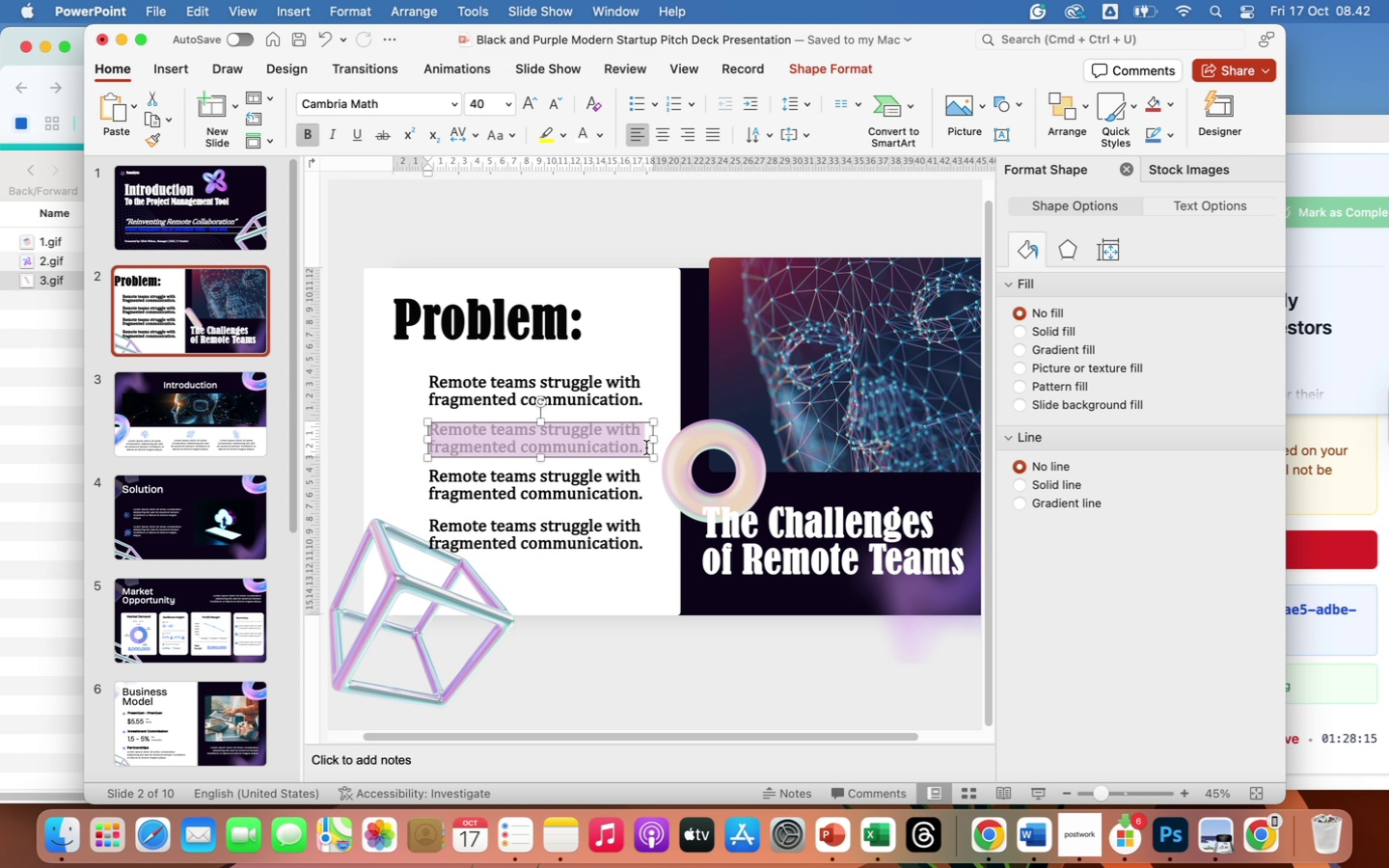 
type(Project updates are scattered across multiple r)
key(Backspace)
type(tools.)
 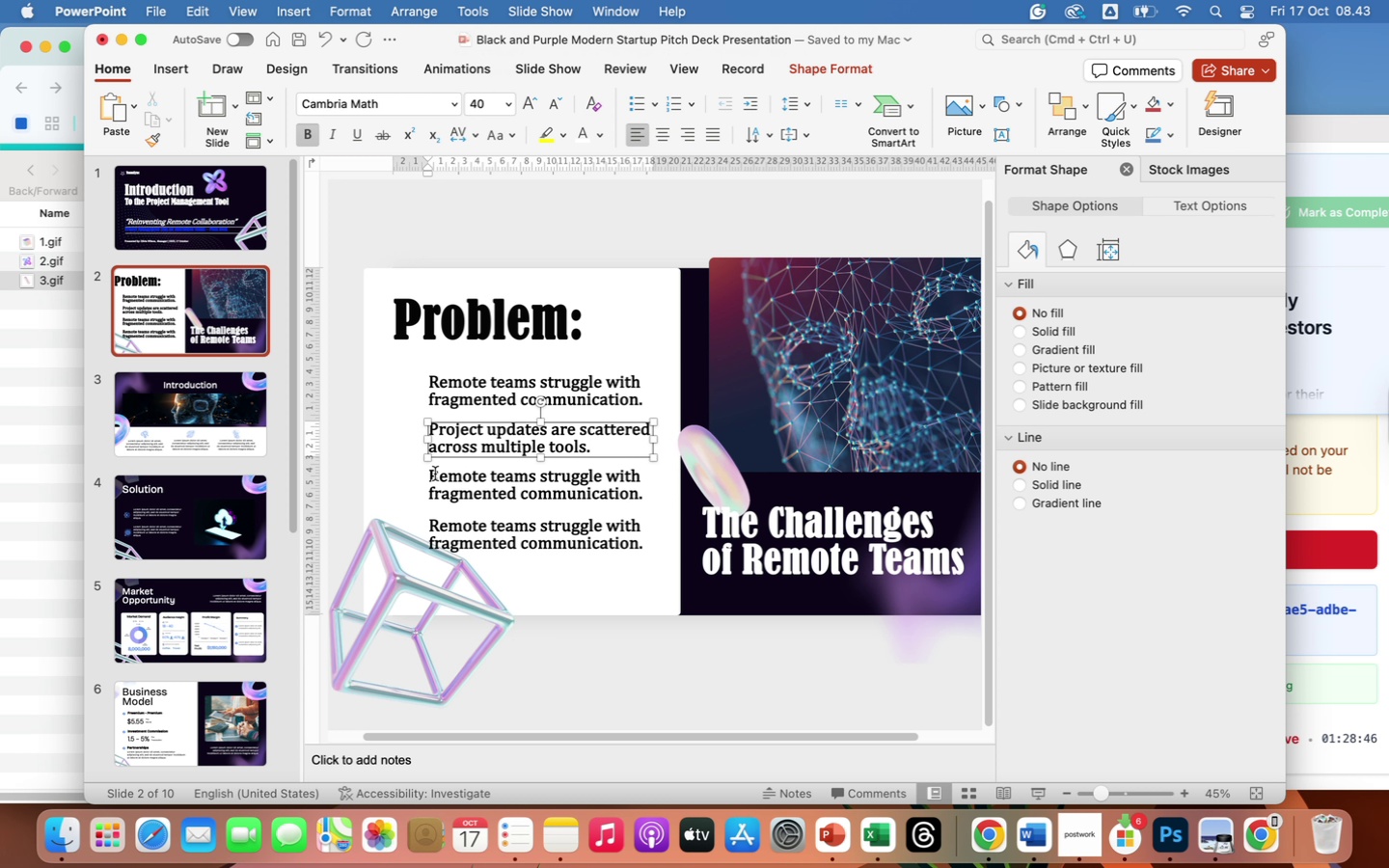 
left_click_drag(start_coordinate=[435, 475], to_coordinate=[652, 502])
 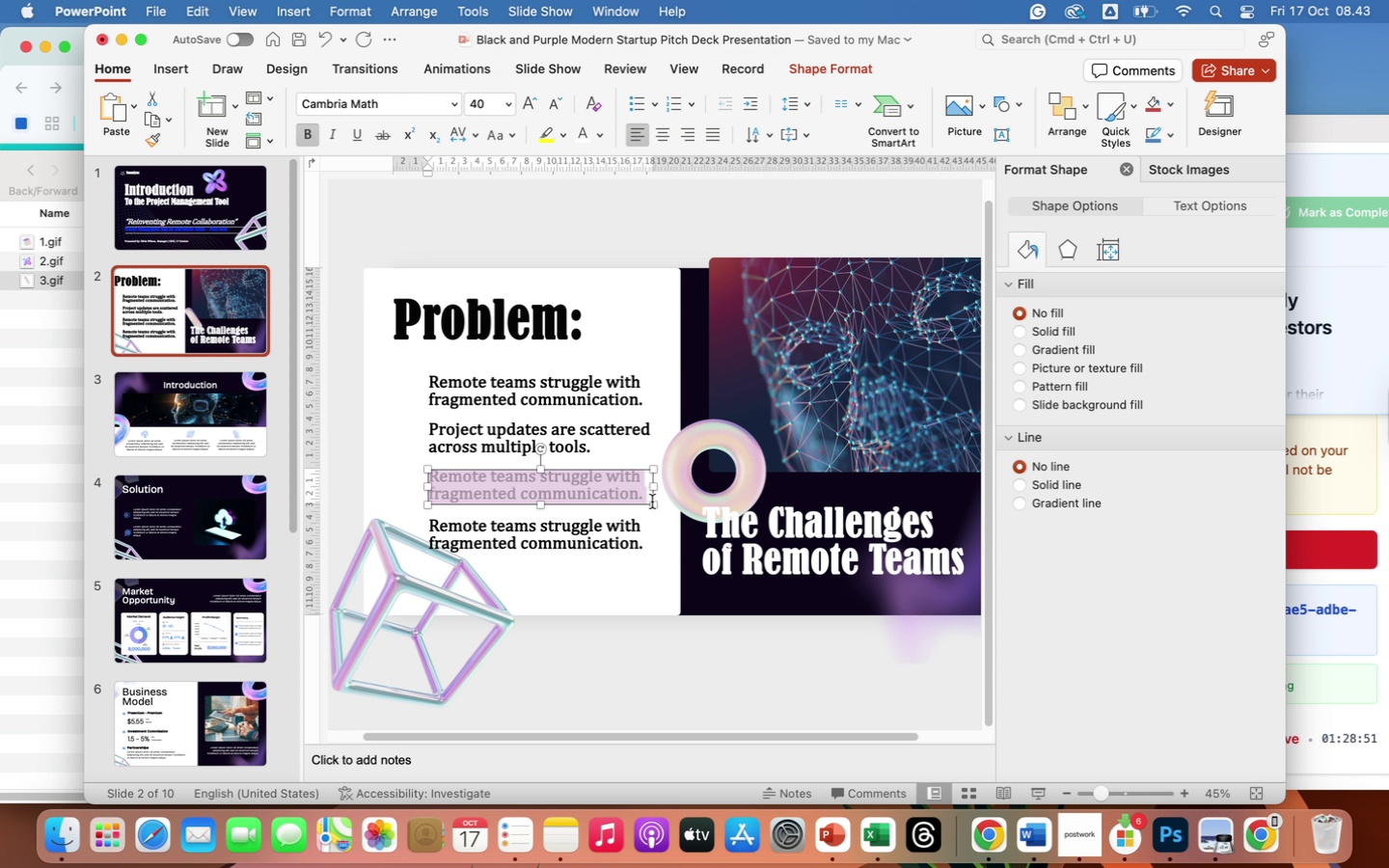 
type(Mann)
key(Backspace)
type(agers lack visibility into team productivity)
 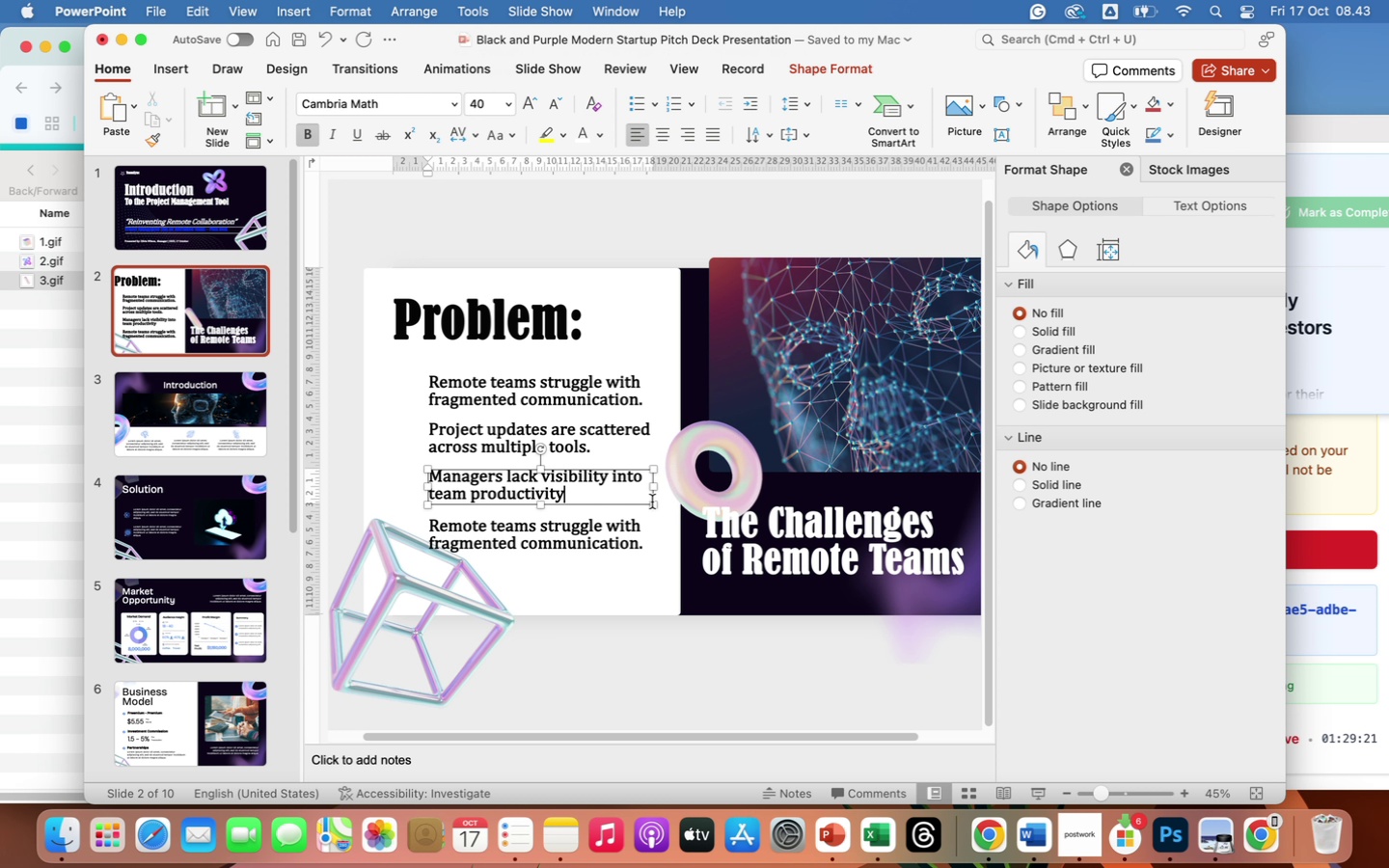 
wait(8.11)
 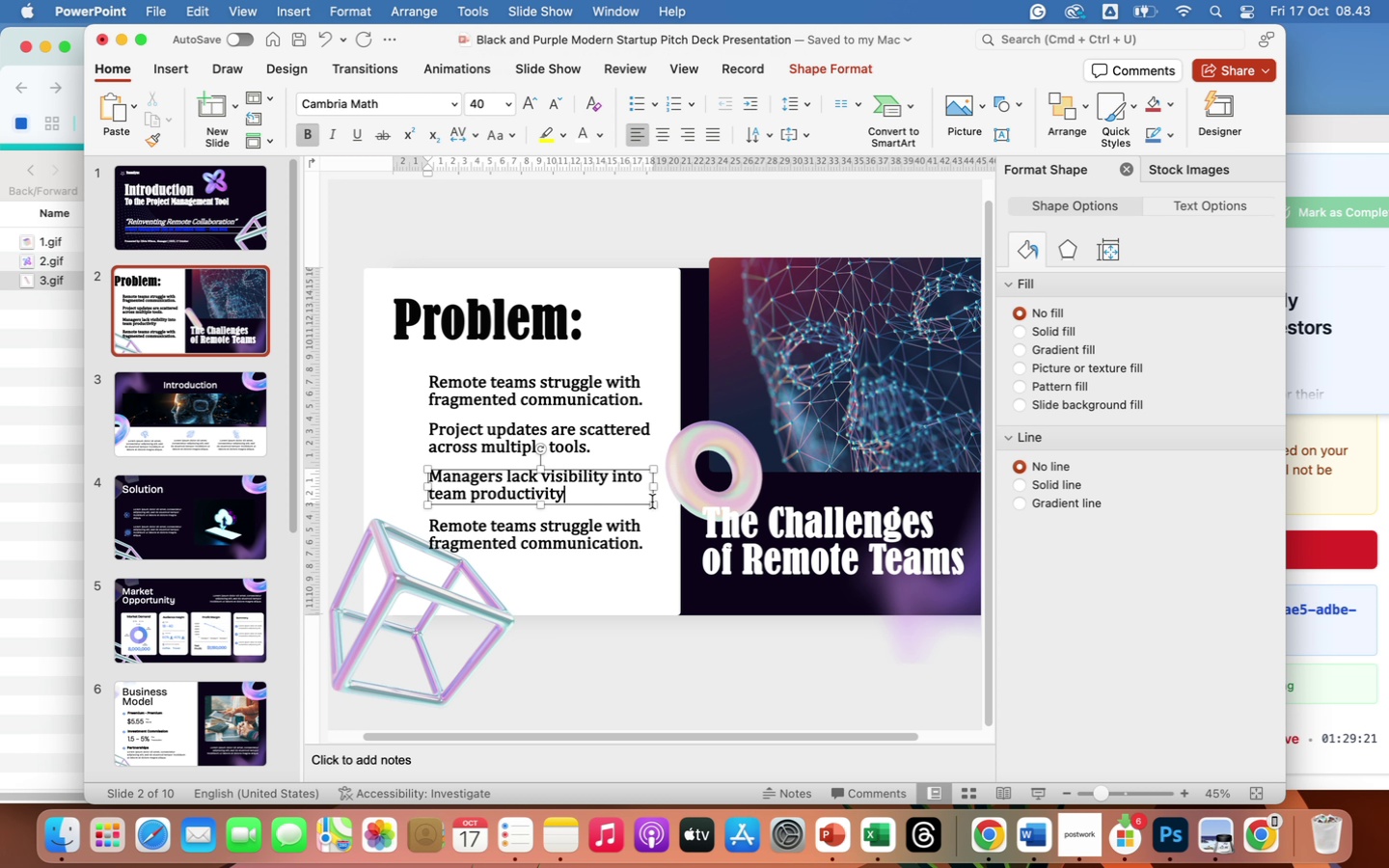 
type( and progress.)
 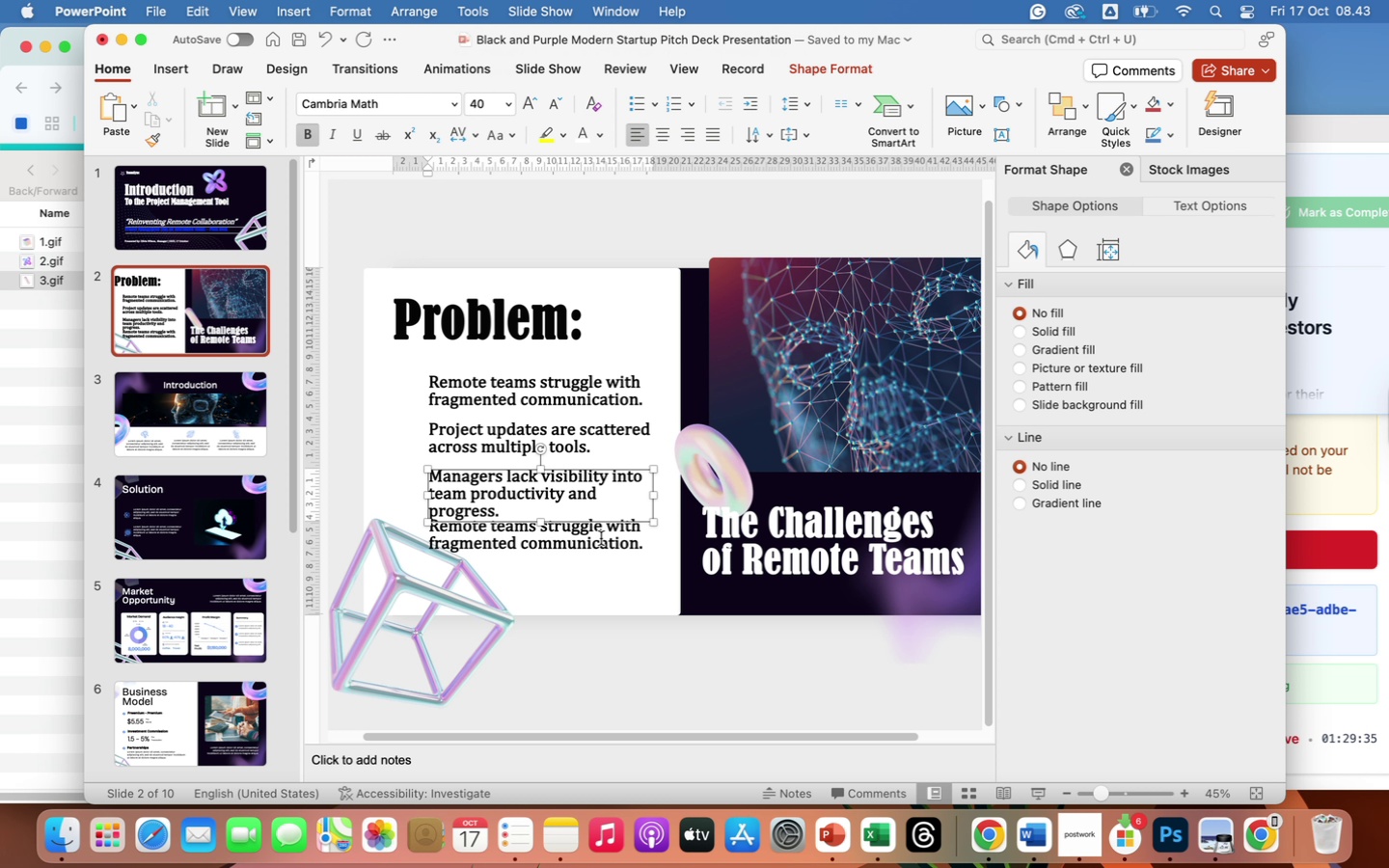 
left_click([583, 545])
 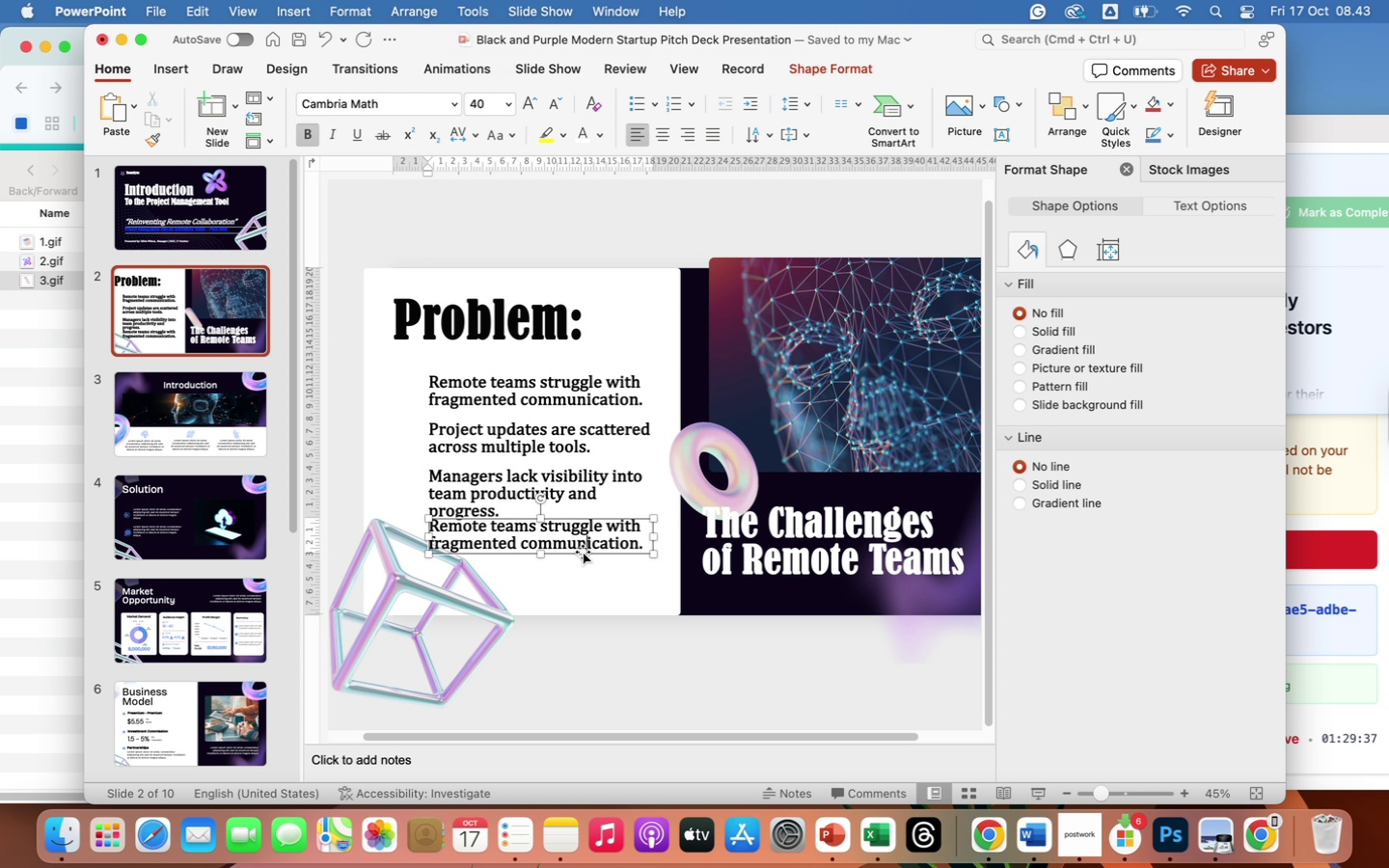 
left_click_drag(start_coordinate=[583, 552], to_coordinate=[584, 566])
 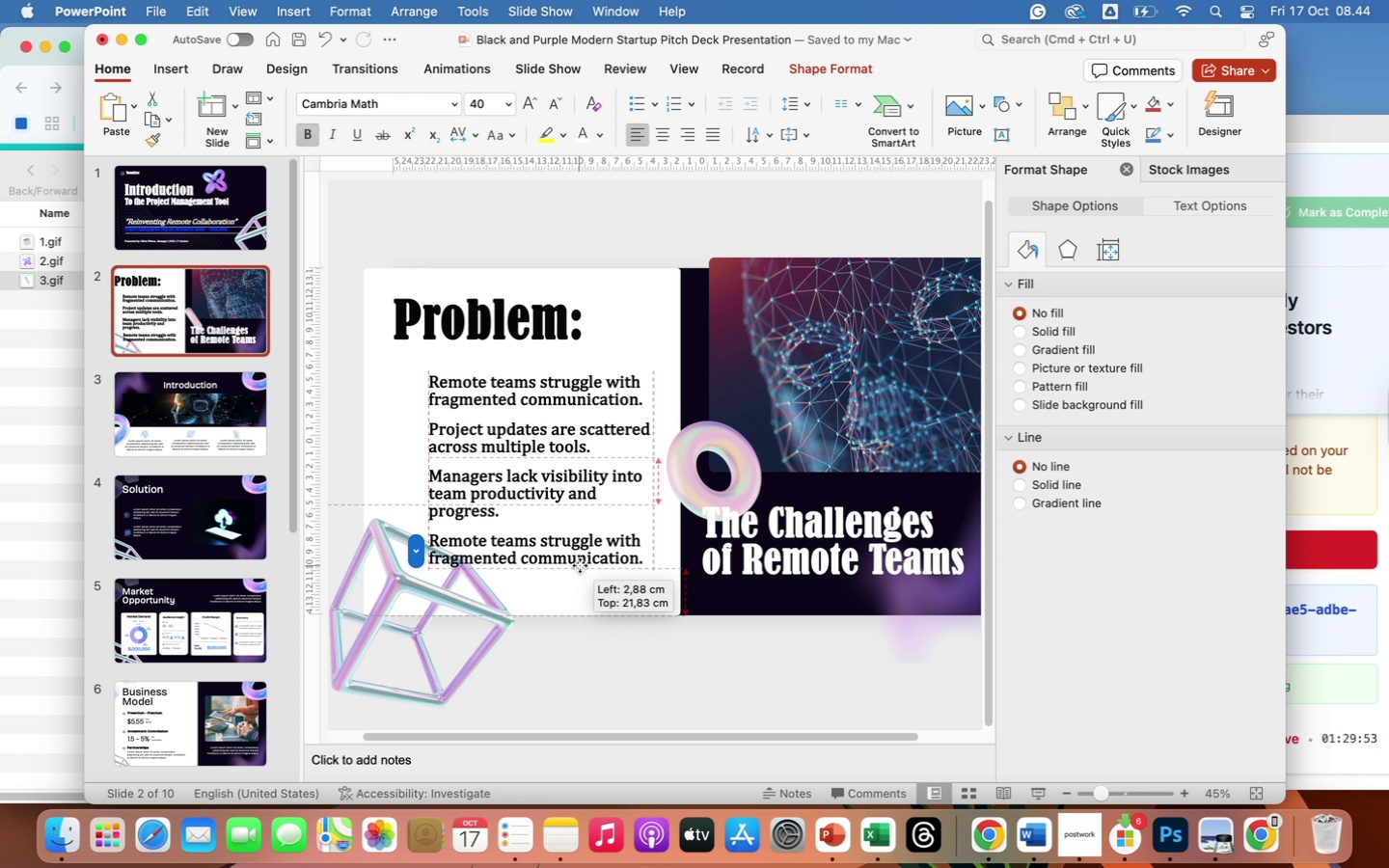 
wait(17.54)
 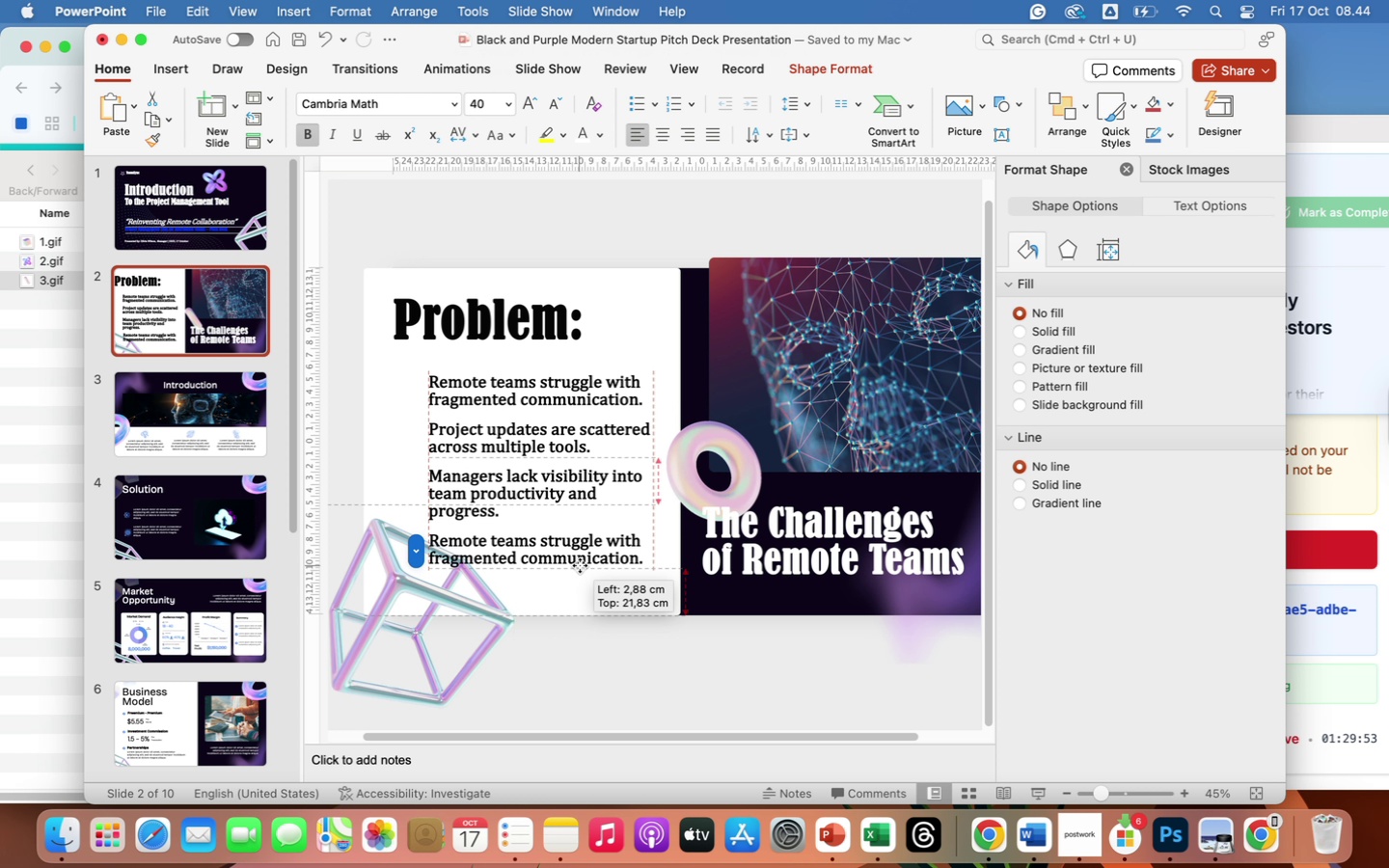 
left_click([608, 692])
 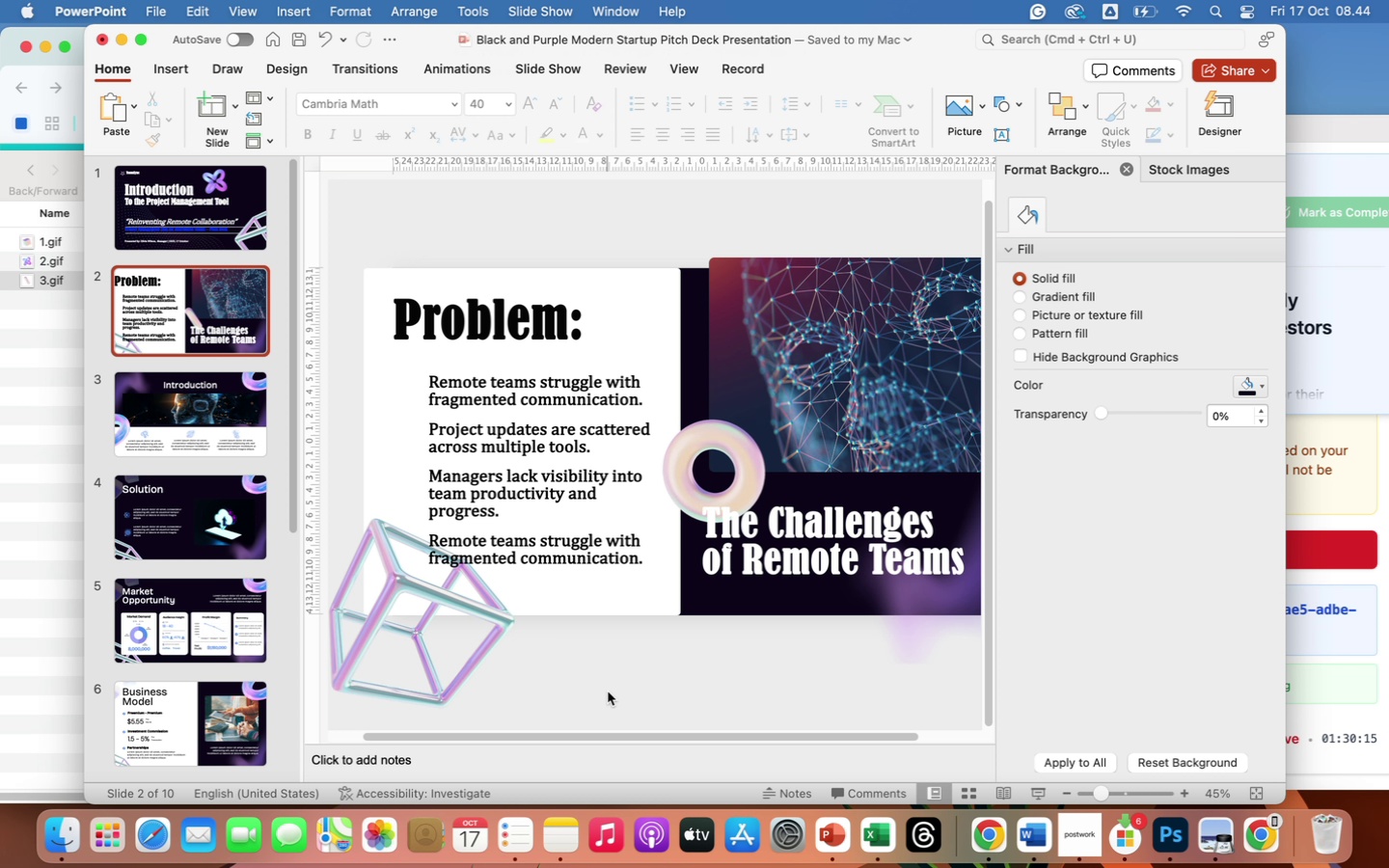 
wait(21.74)
 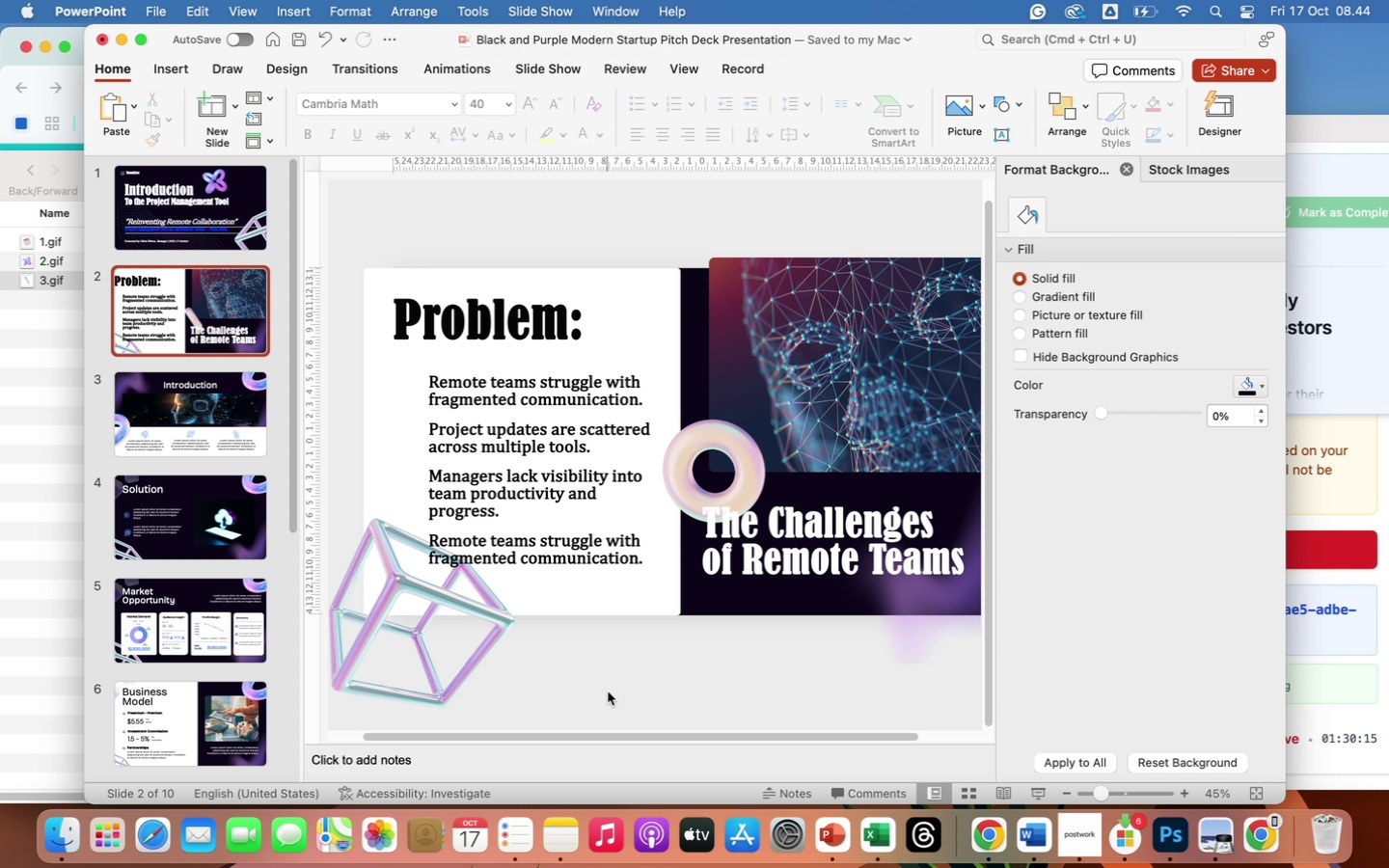 
left_click([177, 66])
 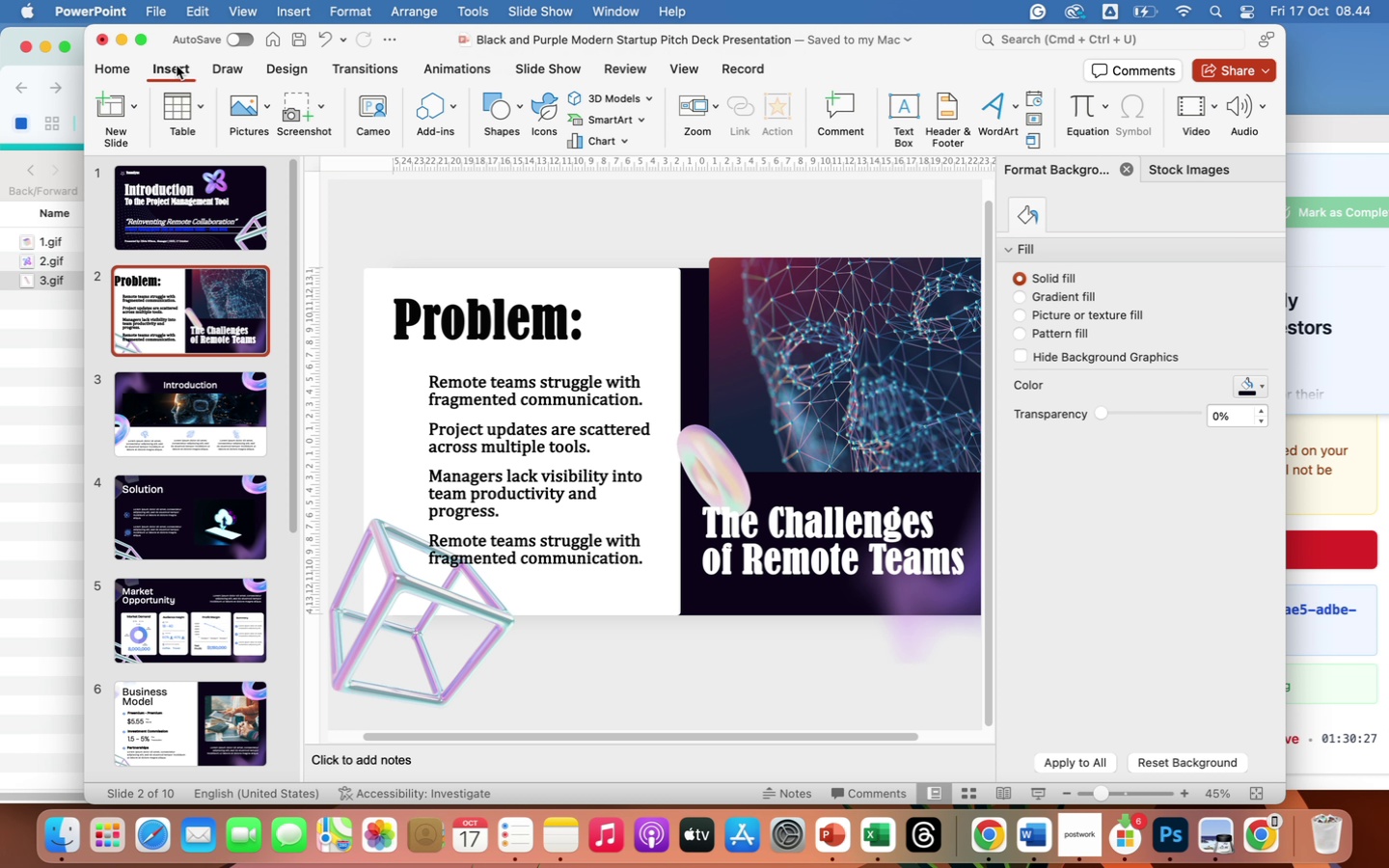 
wait(12.04)
 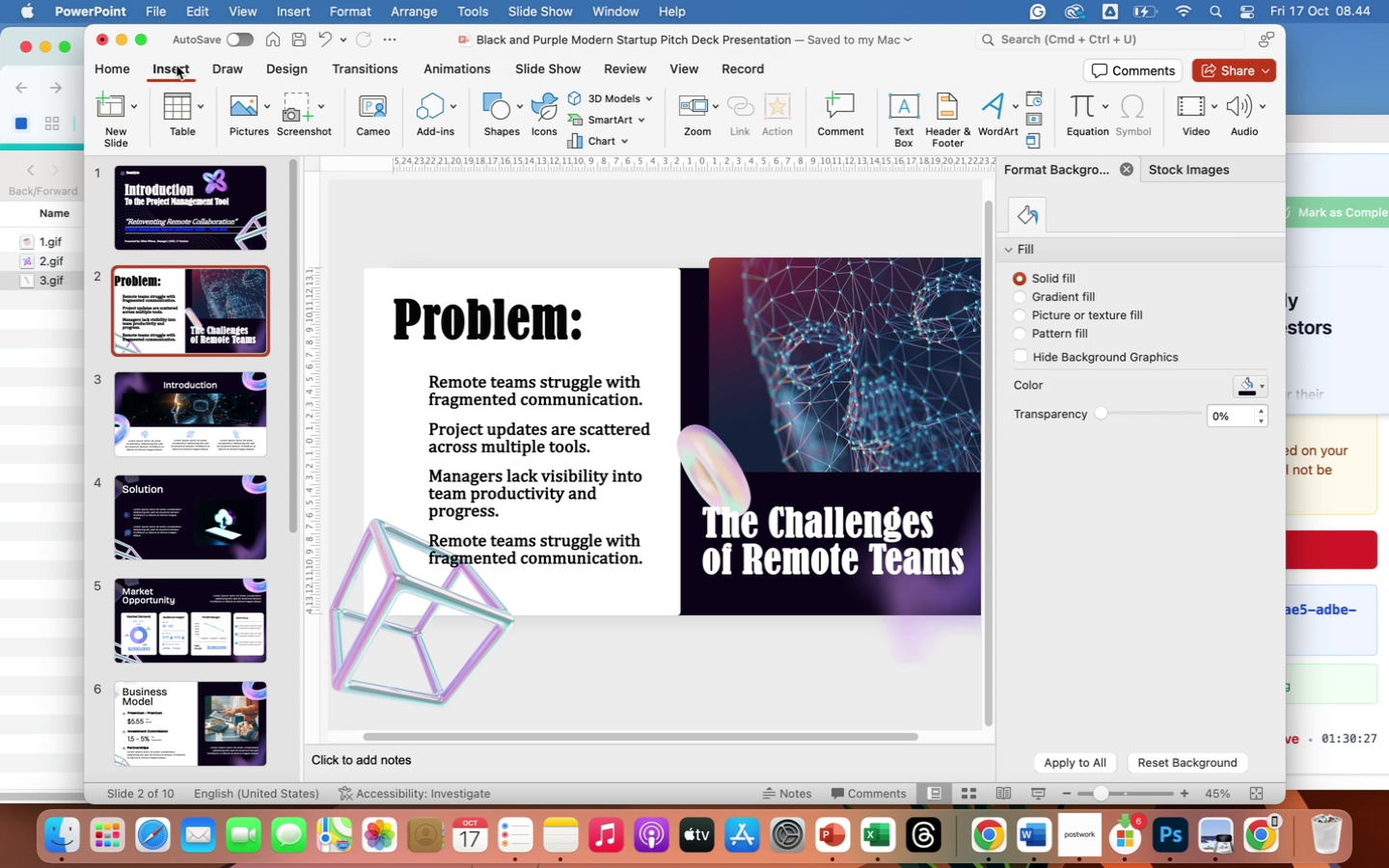 
left_click([545, 100])
 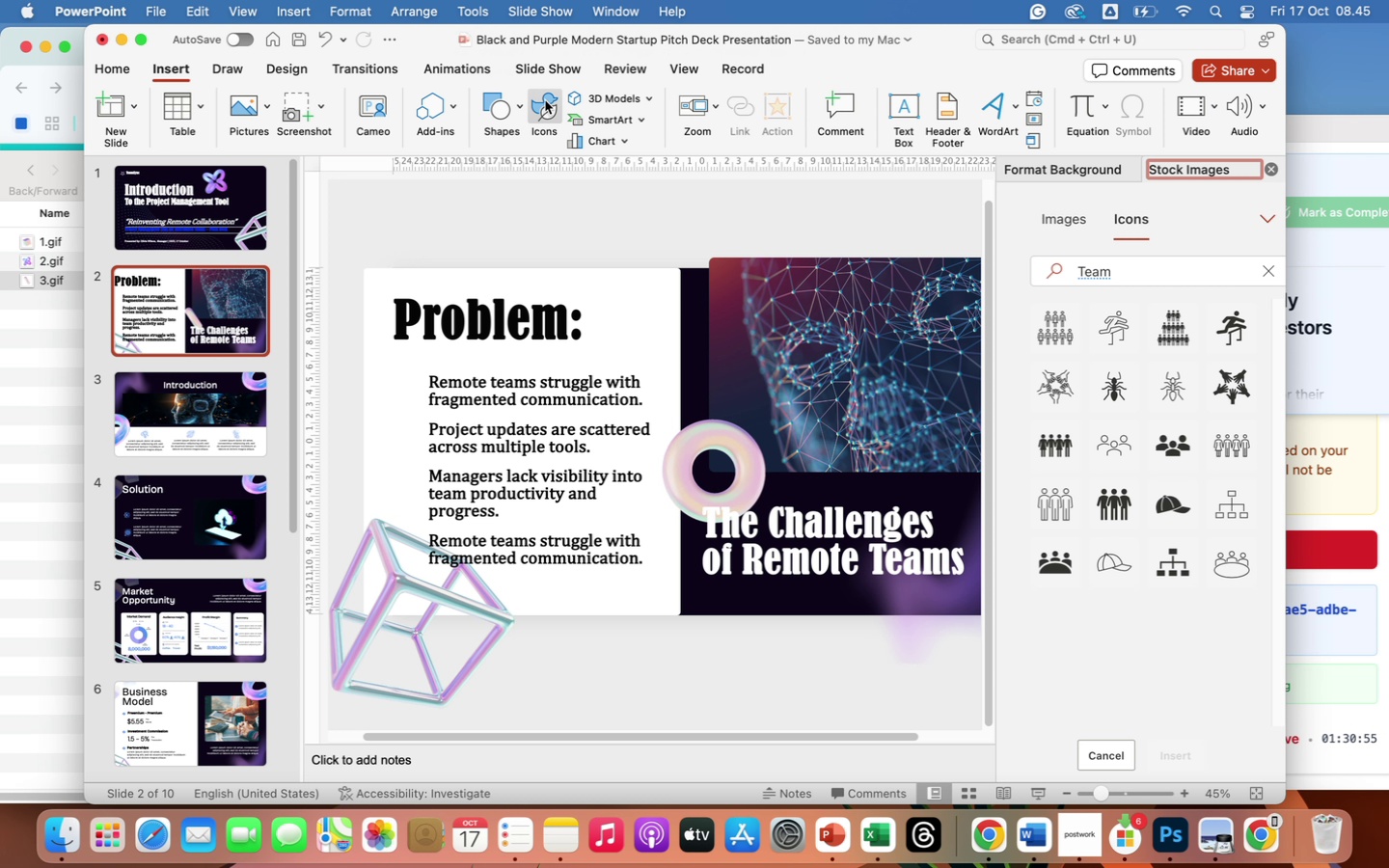 
wait(27.68)
 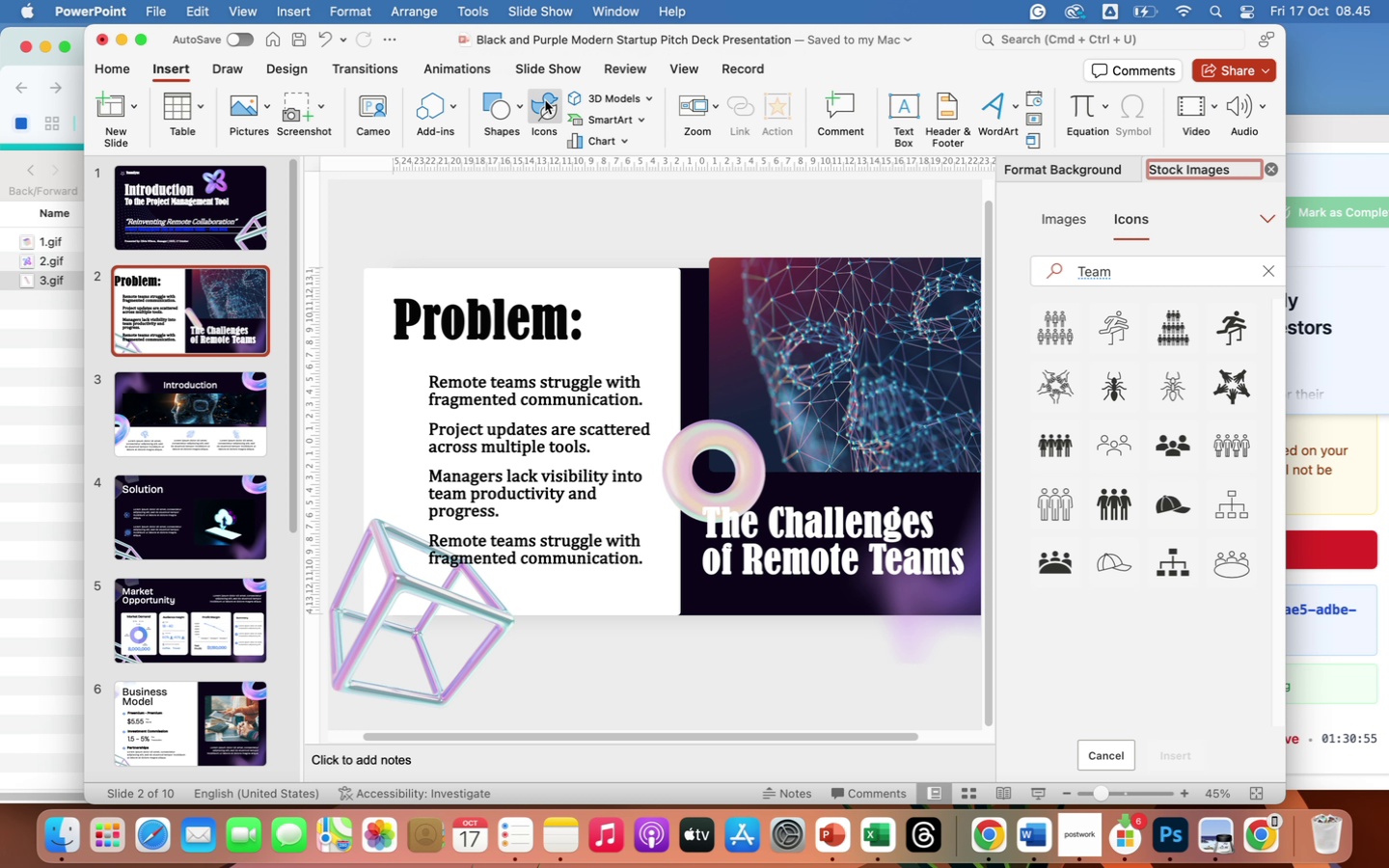 
left_click_drag(start_coordinate=[1114, 279], to_coordinate=[1023, 277])
 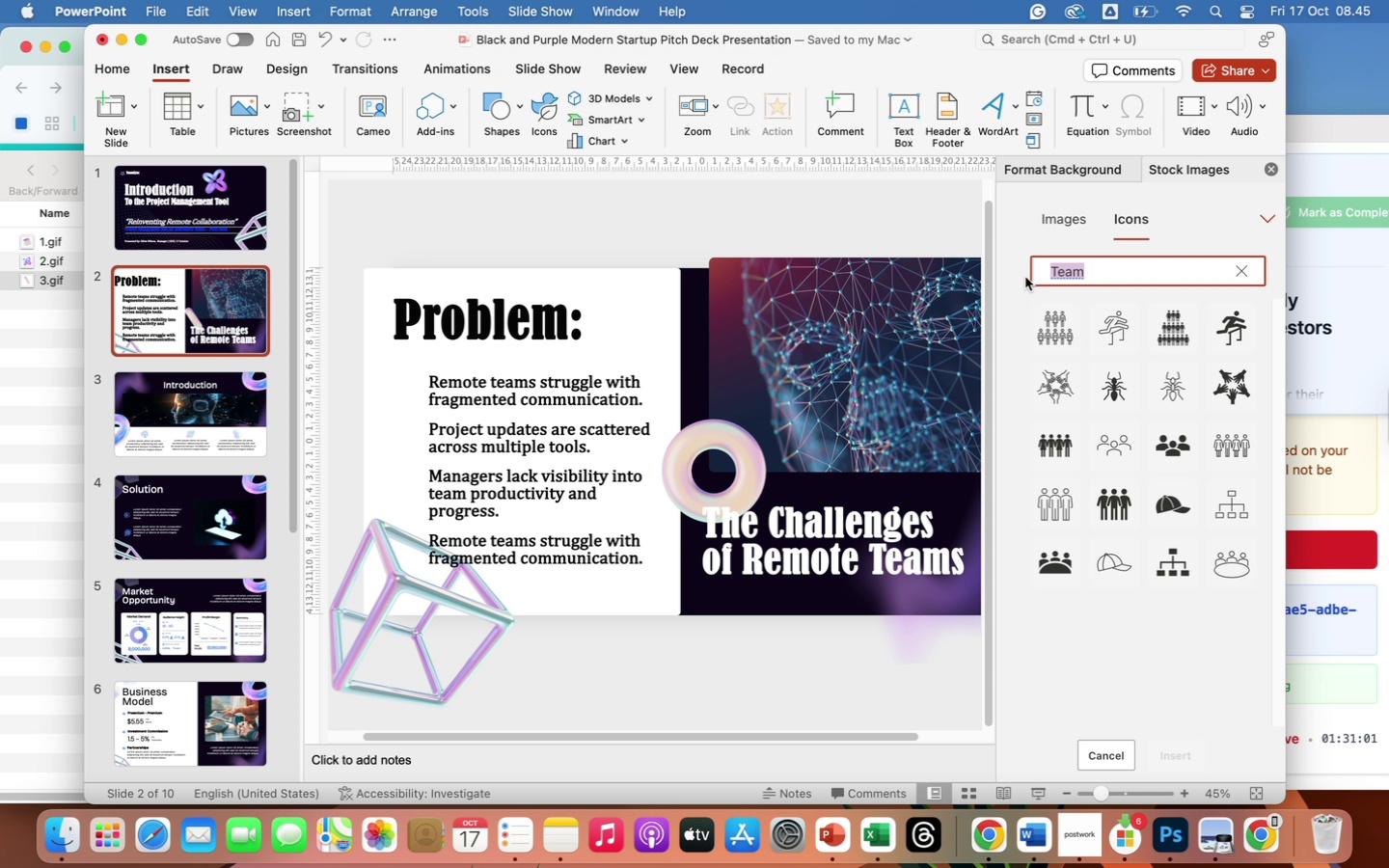 
type(chat)
 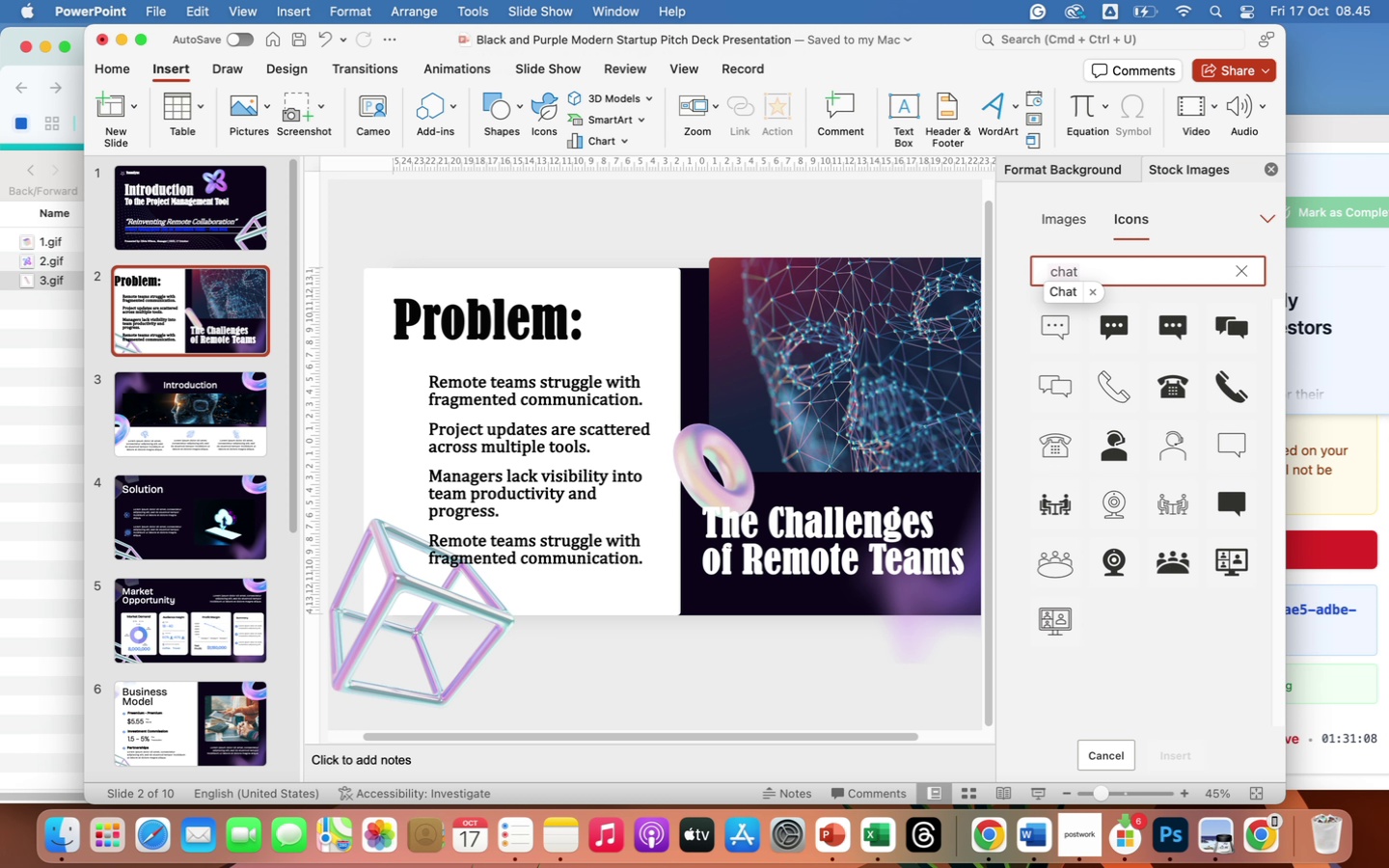 
wait(11.62)
 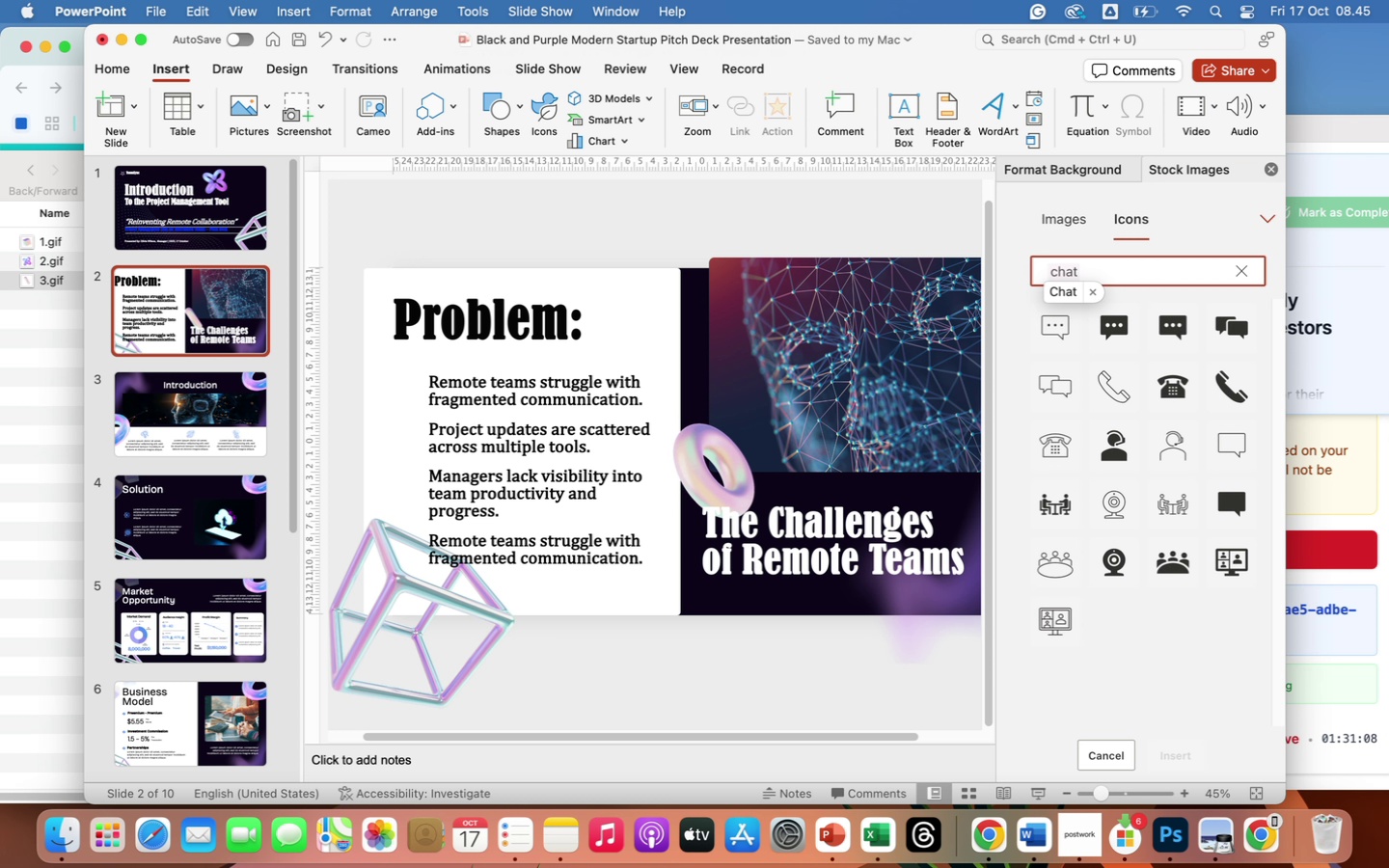 
left_click([1239, 325])
 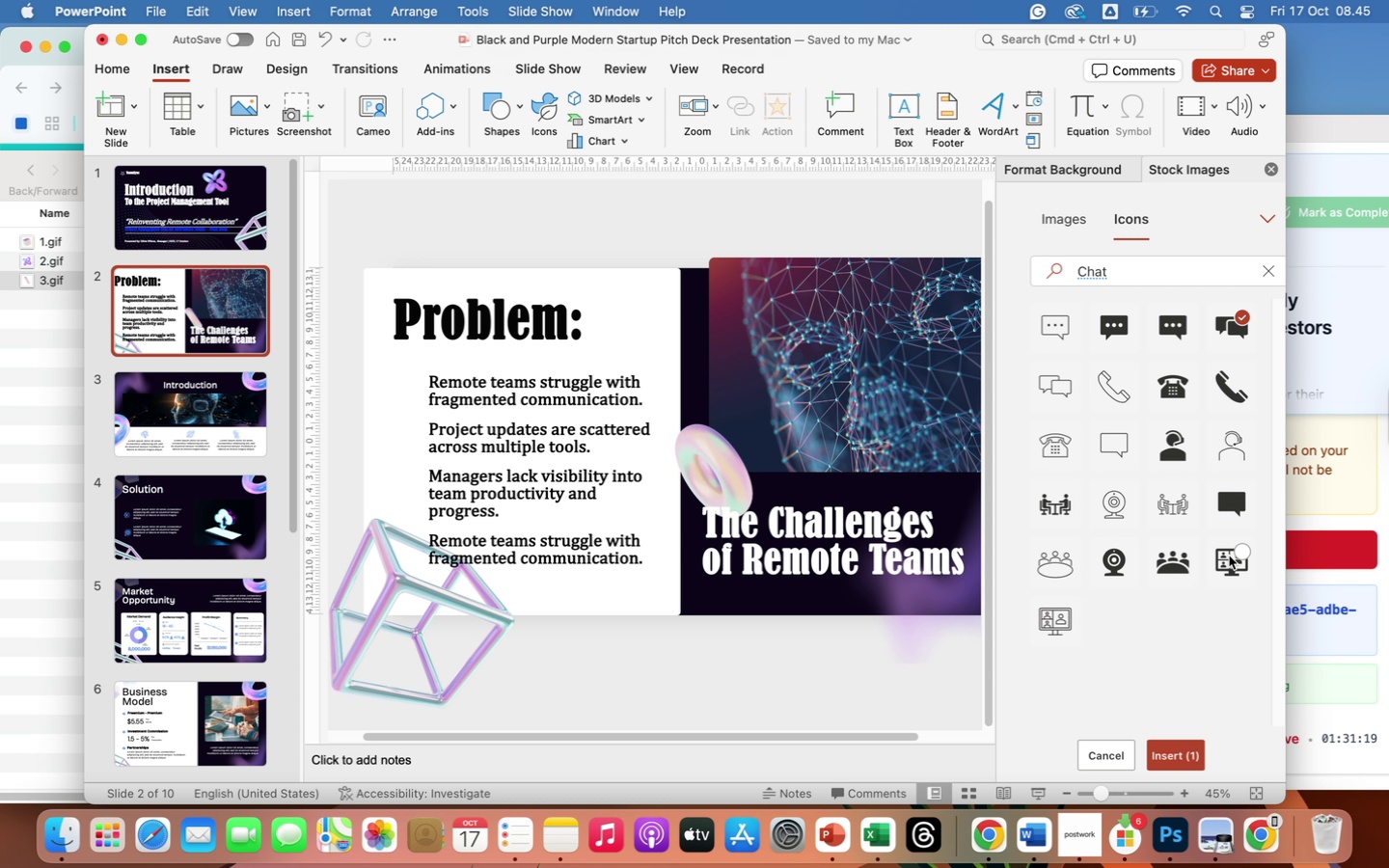 
wait(7.54)
 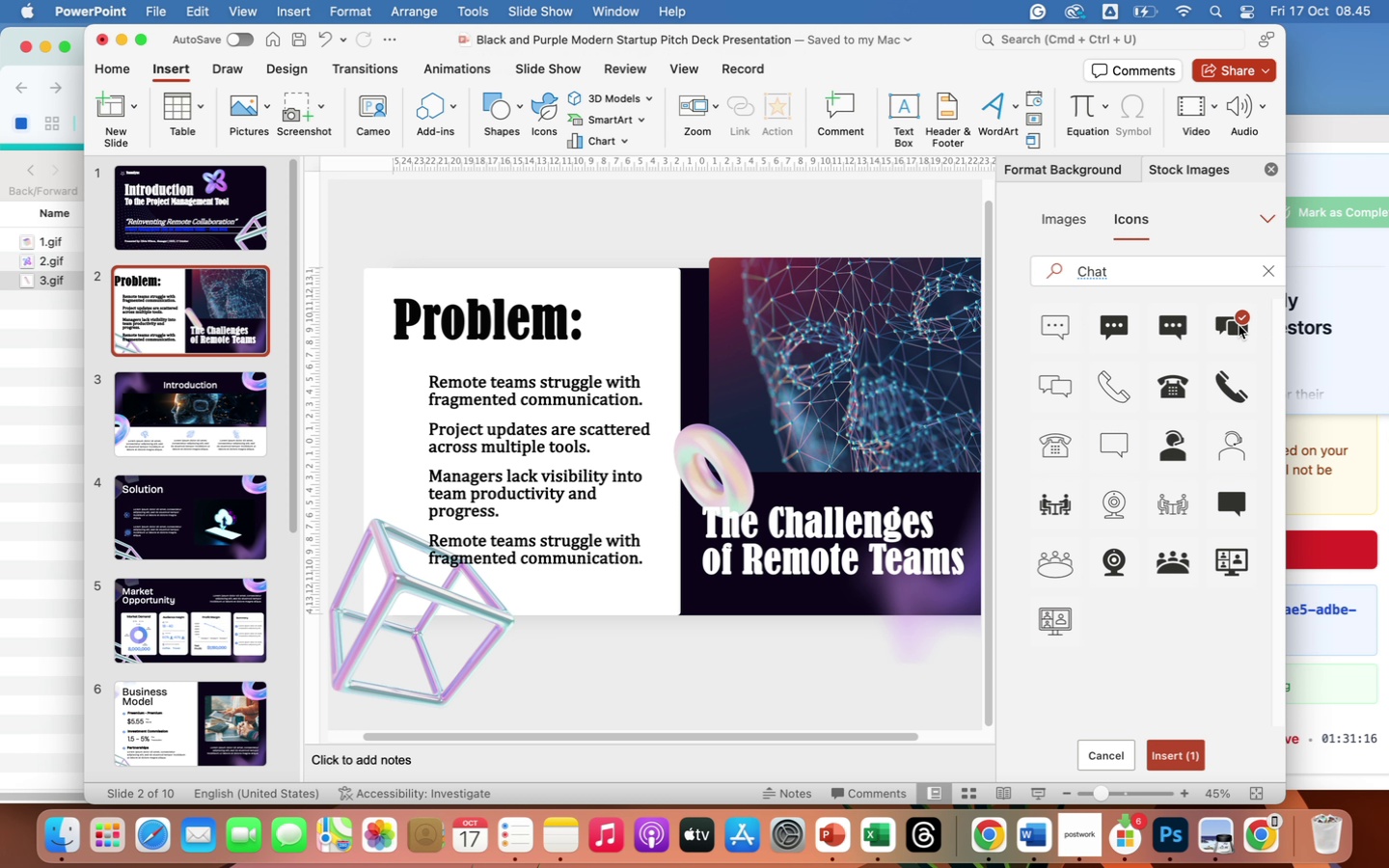 
left_click([1241, 552])
 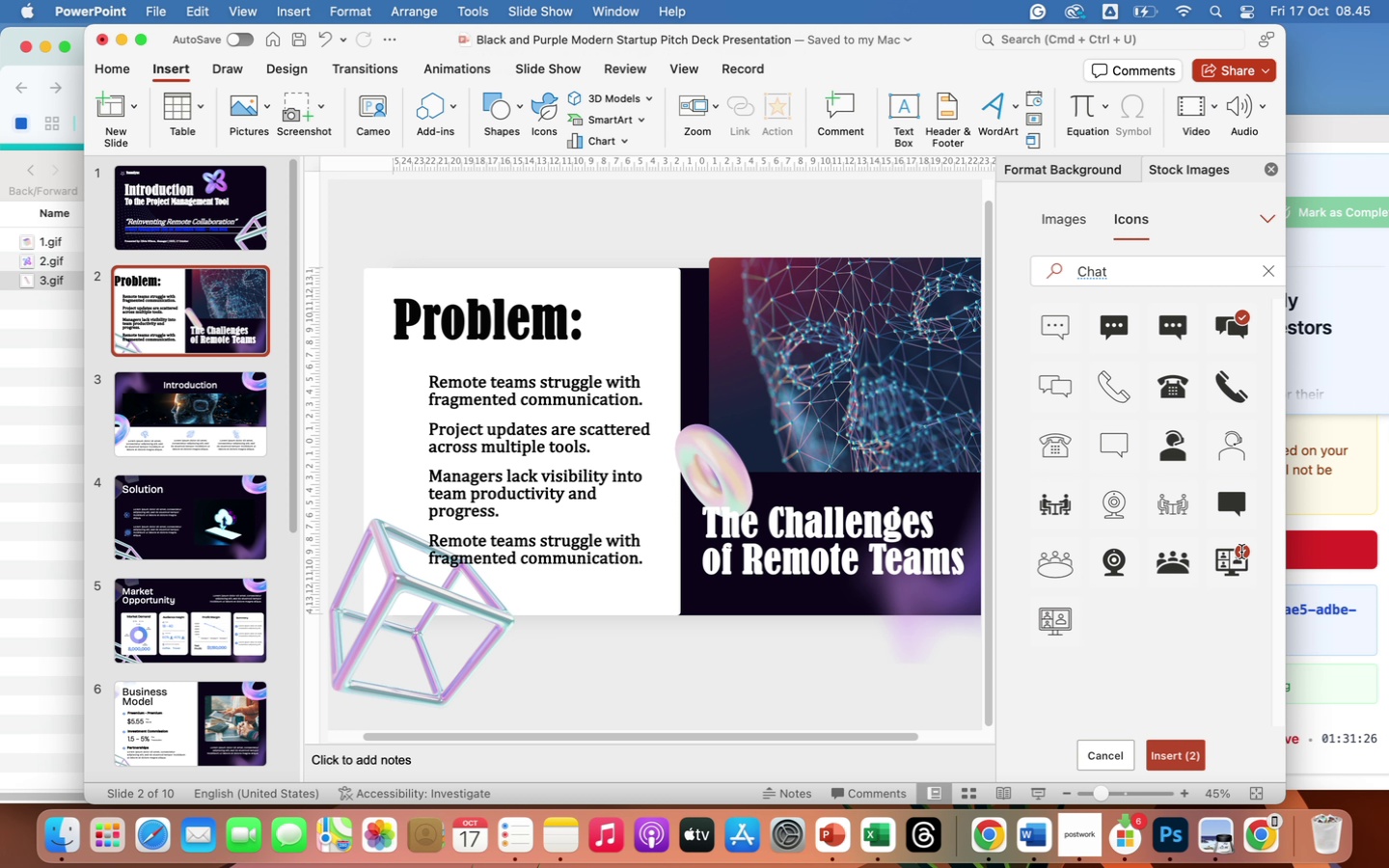 
wait(9.76)
 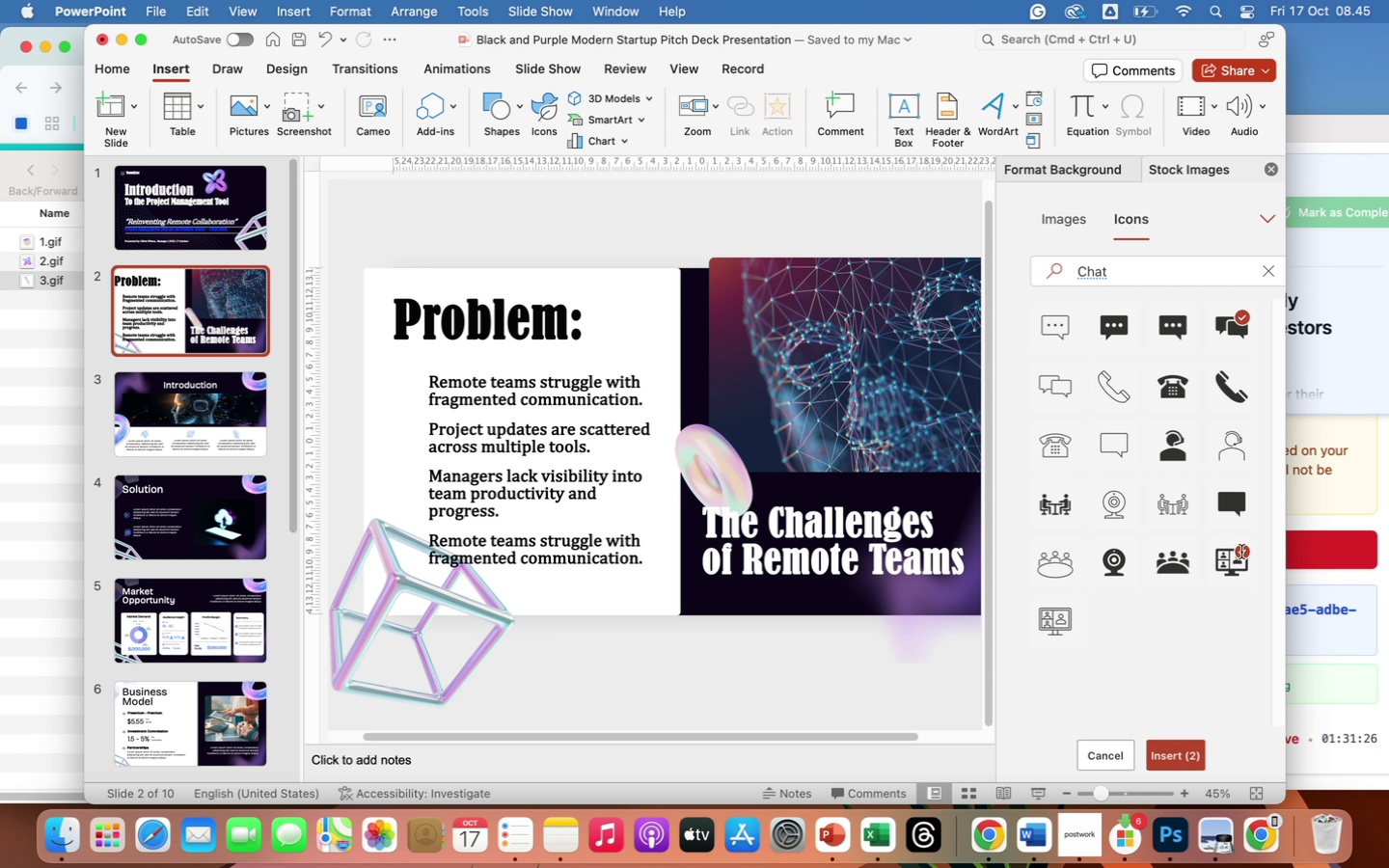 
left_click_drag(start_coordinate=[1110, 271], to_coordinate=[1009, 273])
 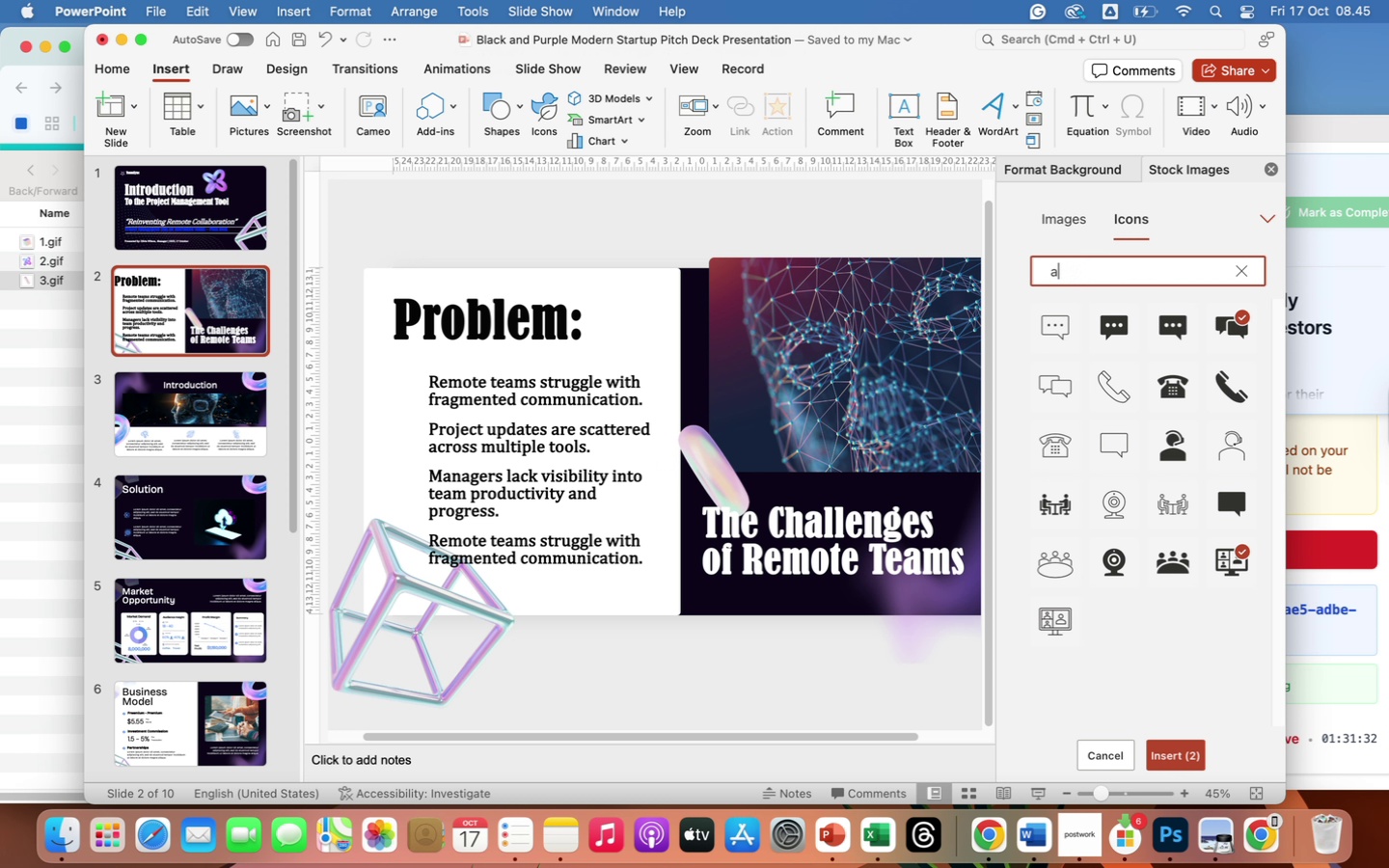 
type(app grid)
 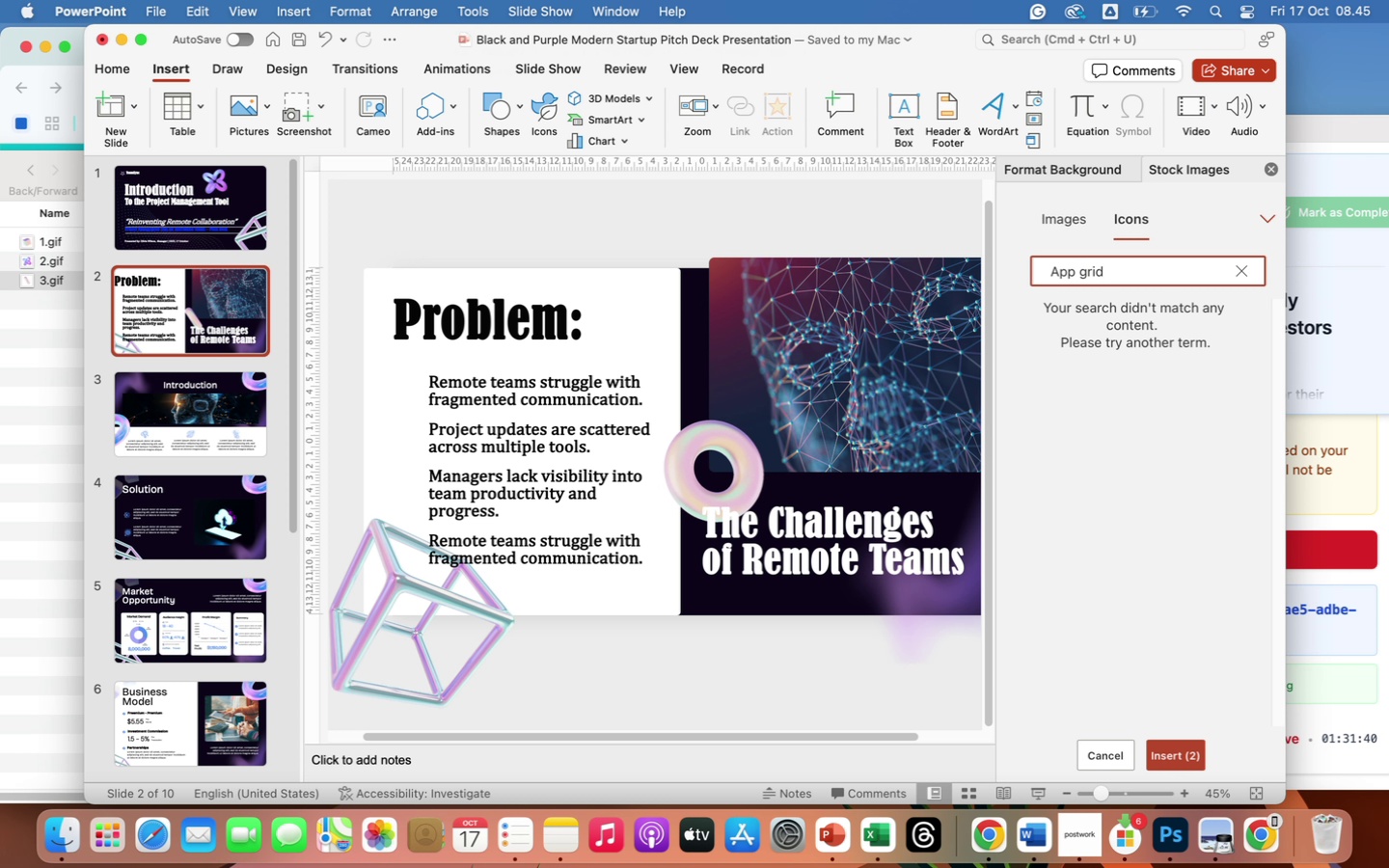 
wait(7.9)
 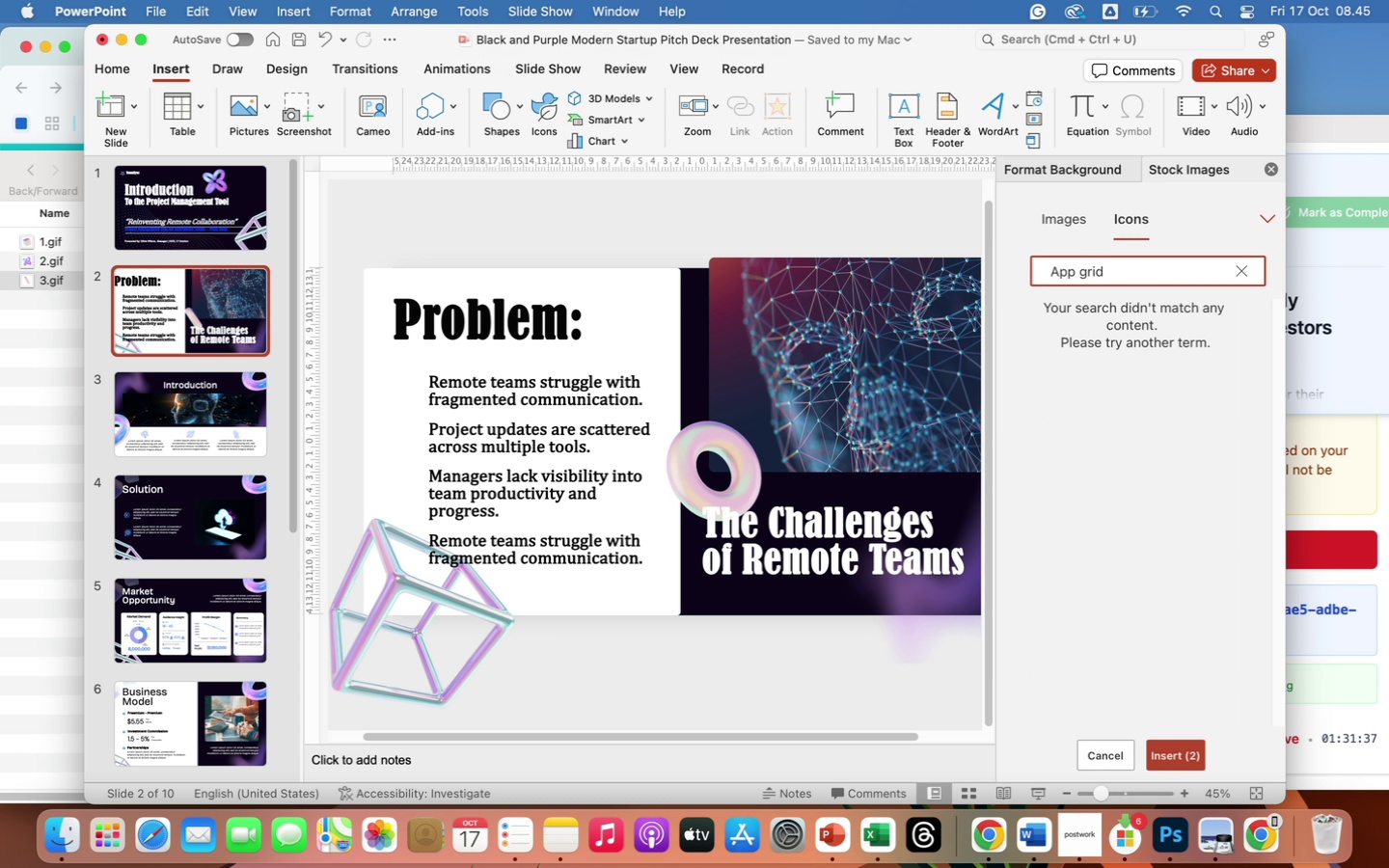 
hold_key(key=Backspace, duration=1.5)
 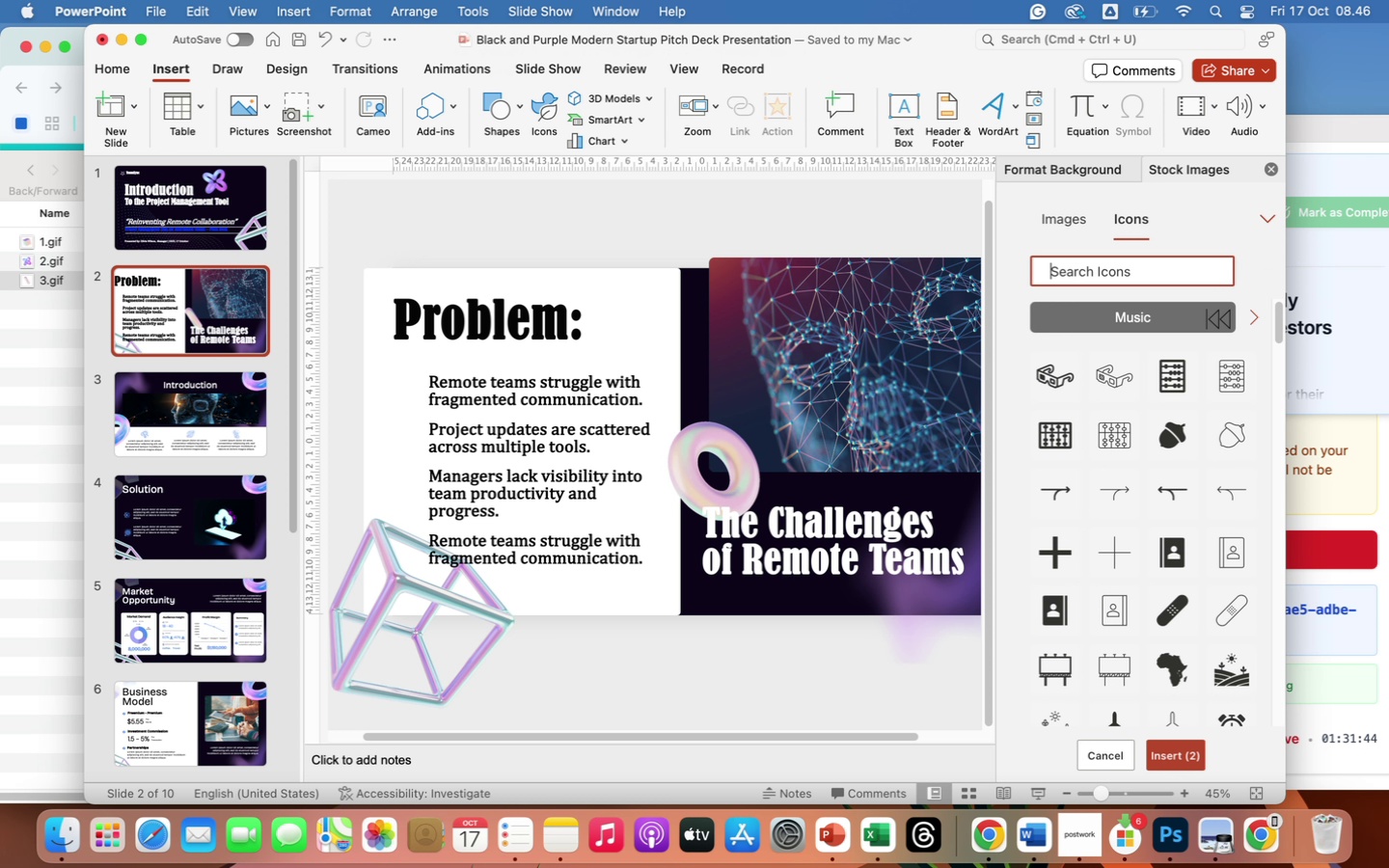 
key(Backspace)
key(Backspace)
type(app)
 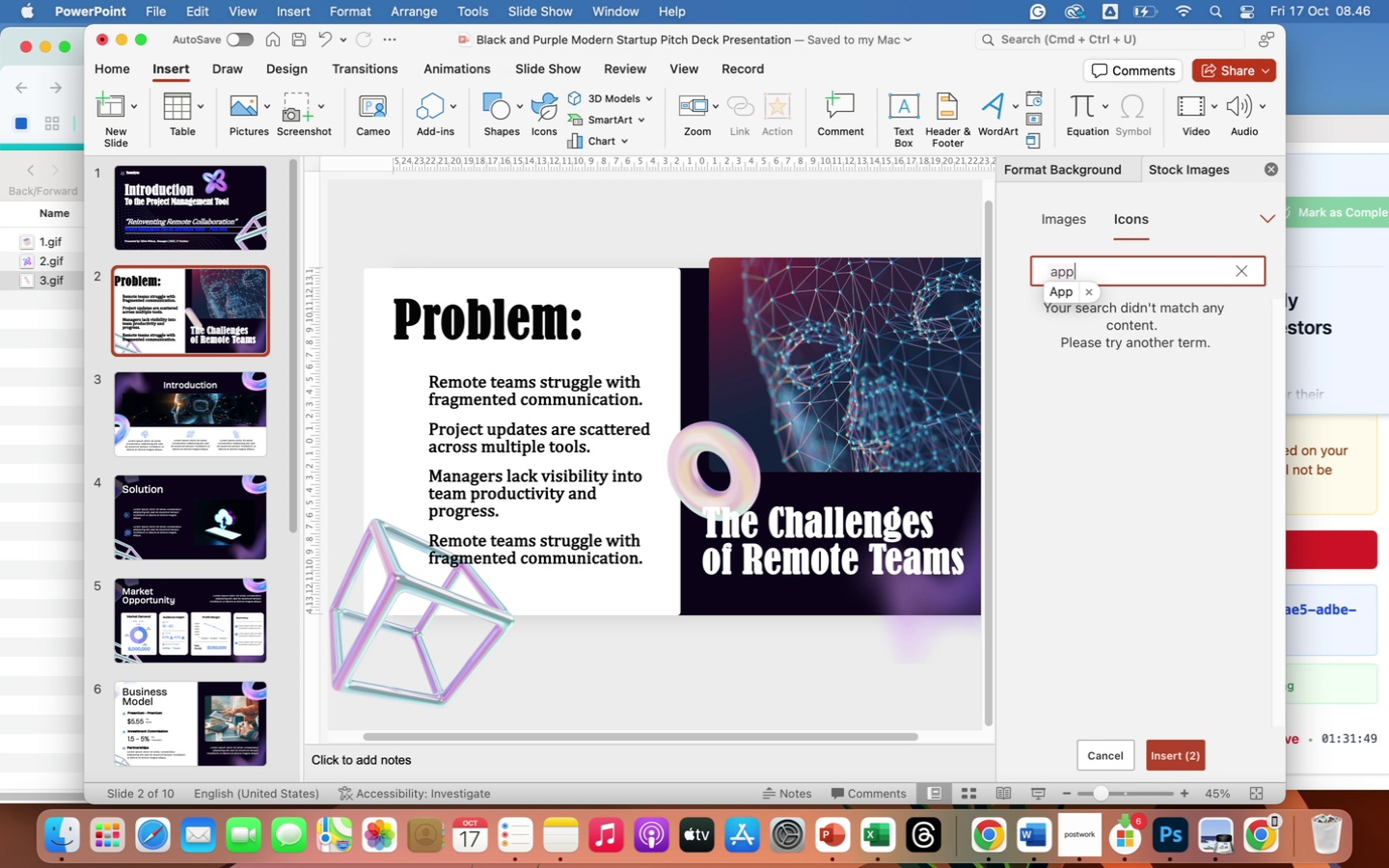 
wait(9.27)
 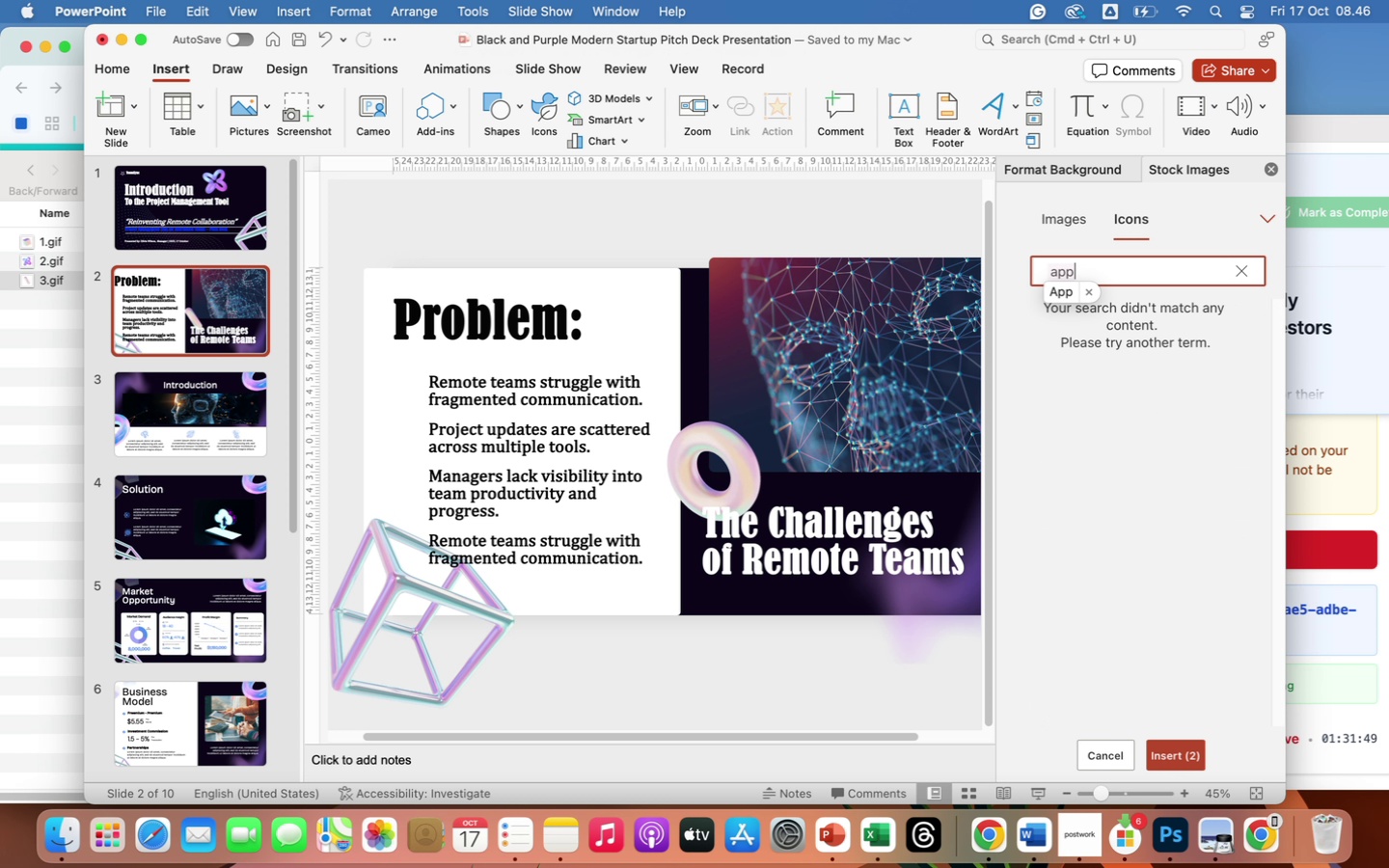 
key(Backspace)
key(Backspace)
key(Backspace)
type(bar)
 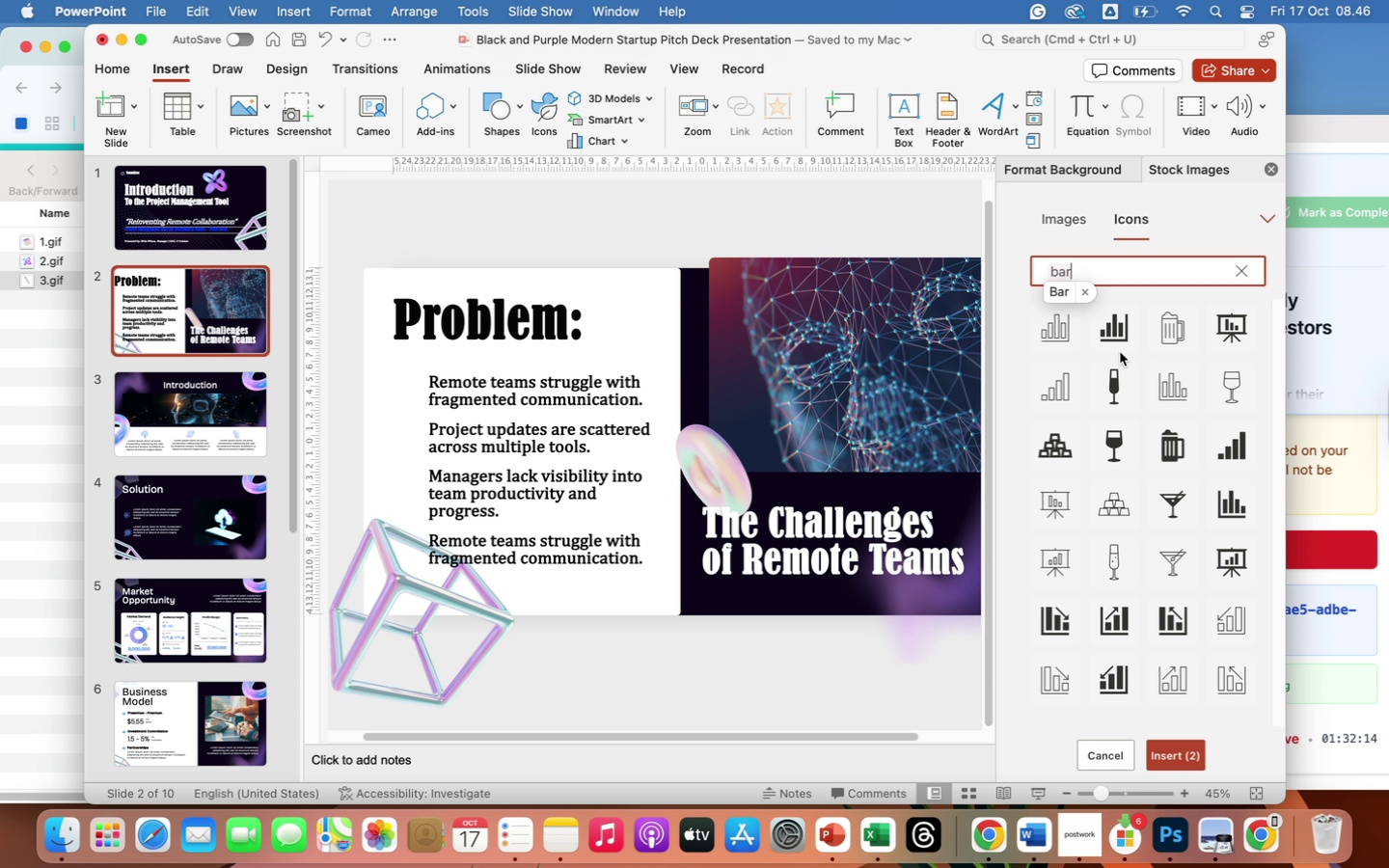 
wait(20.15)
 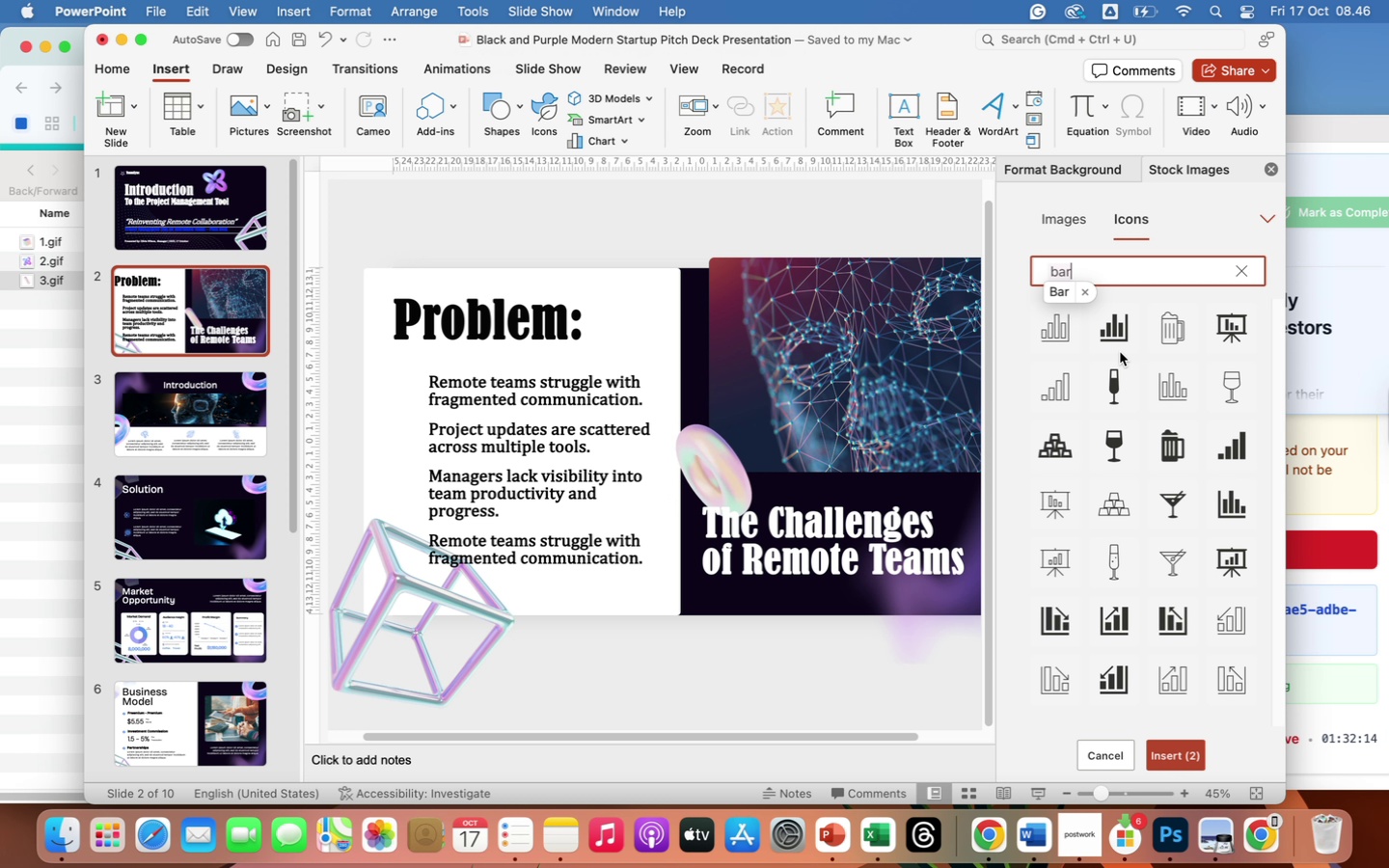 
left_click([1230, 560])
 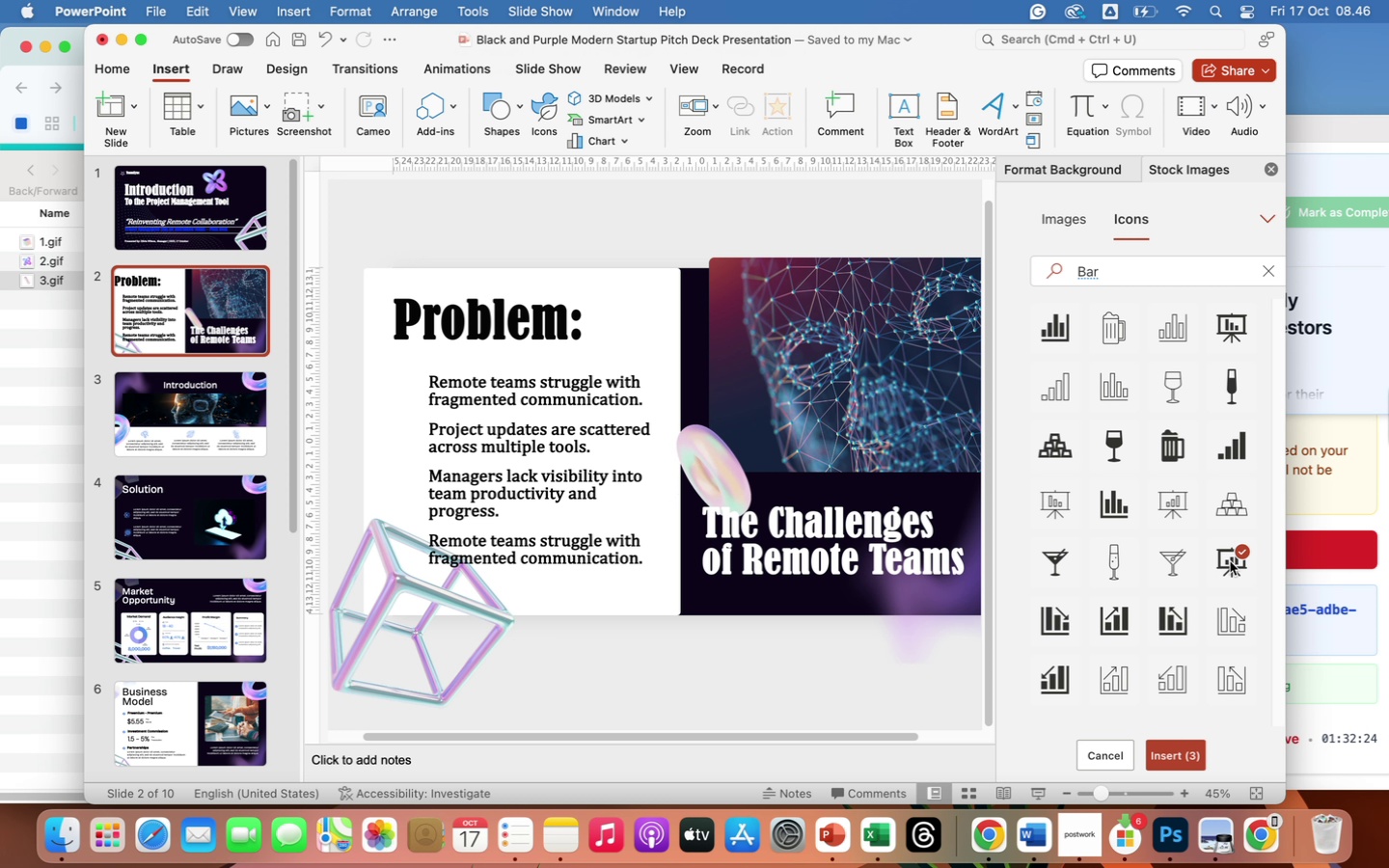 
wait(6.39)
 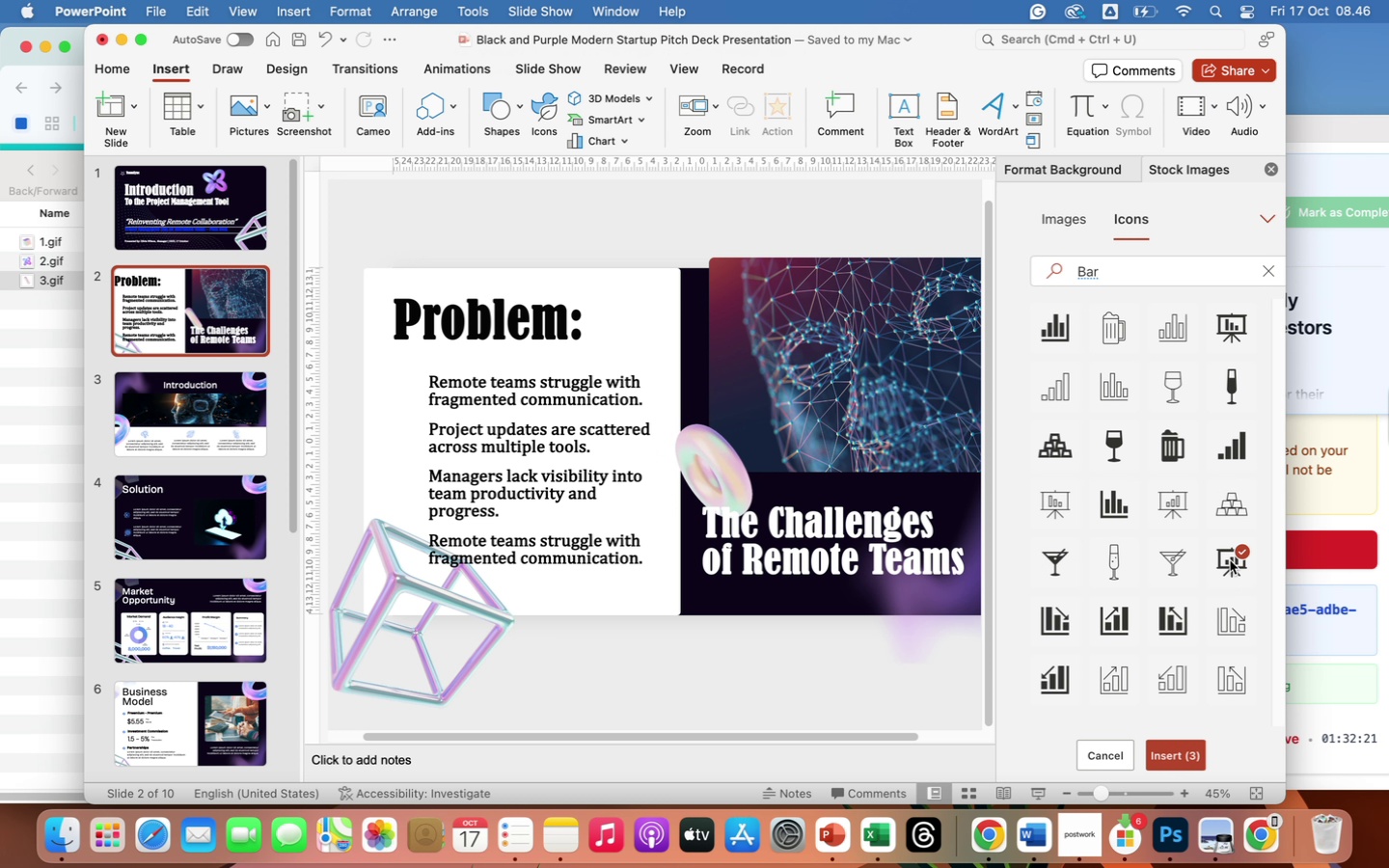 
left_click([1109, 268])
 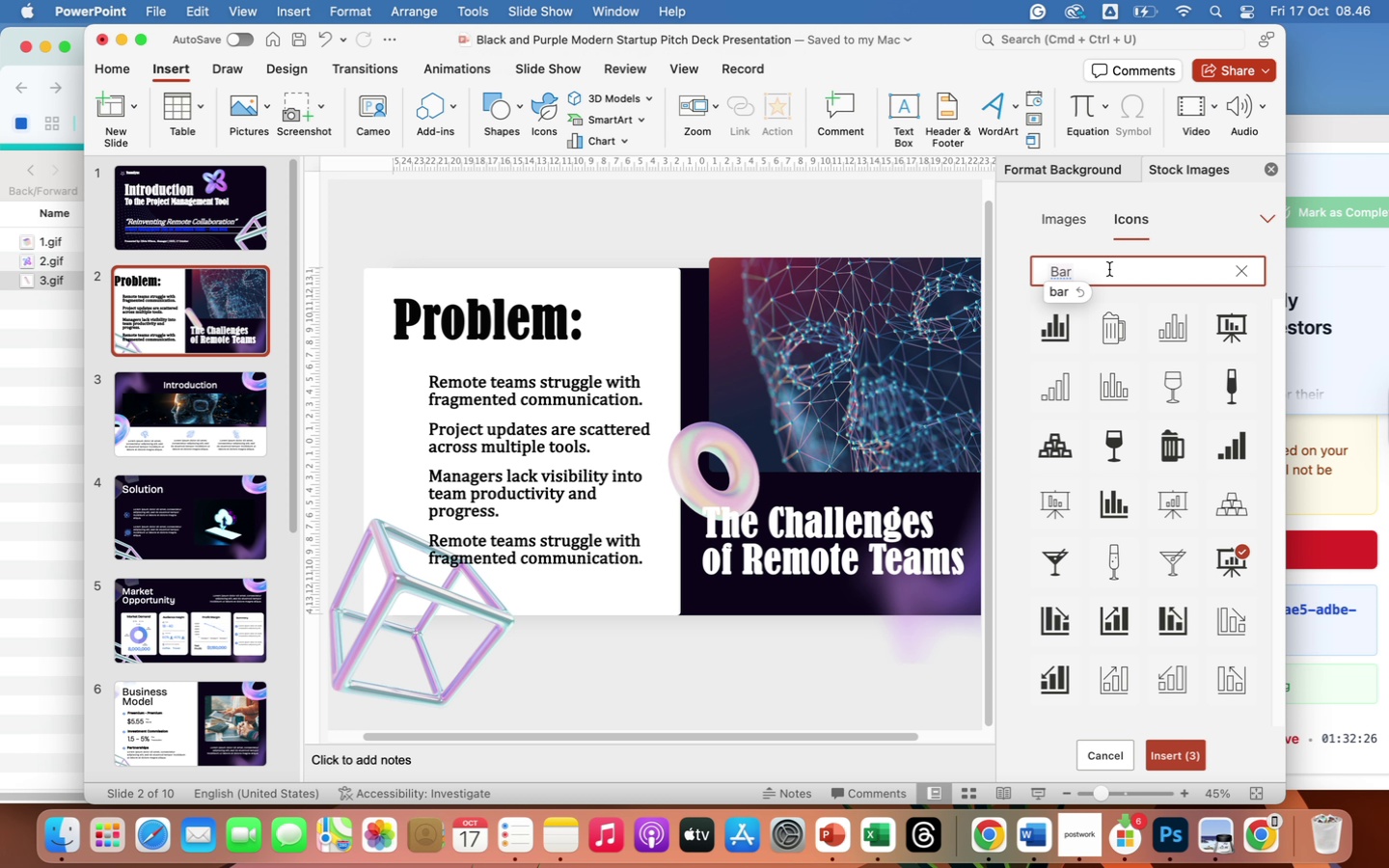 
key(Backspace)
key(Backspace)
key(Backspace)
key(Backspace)
key(Backspace)
type(world)
 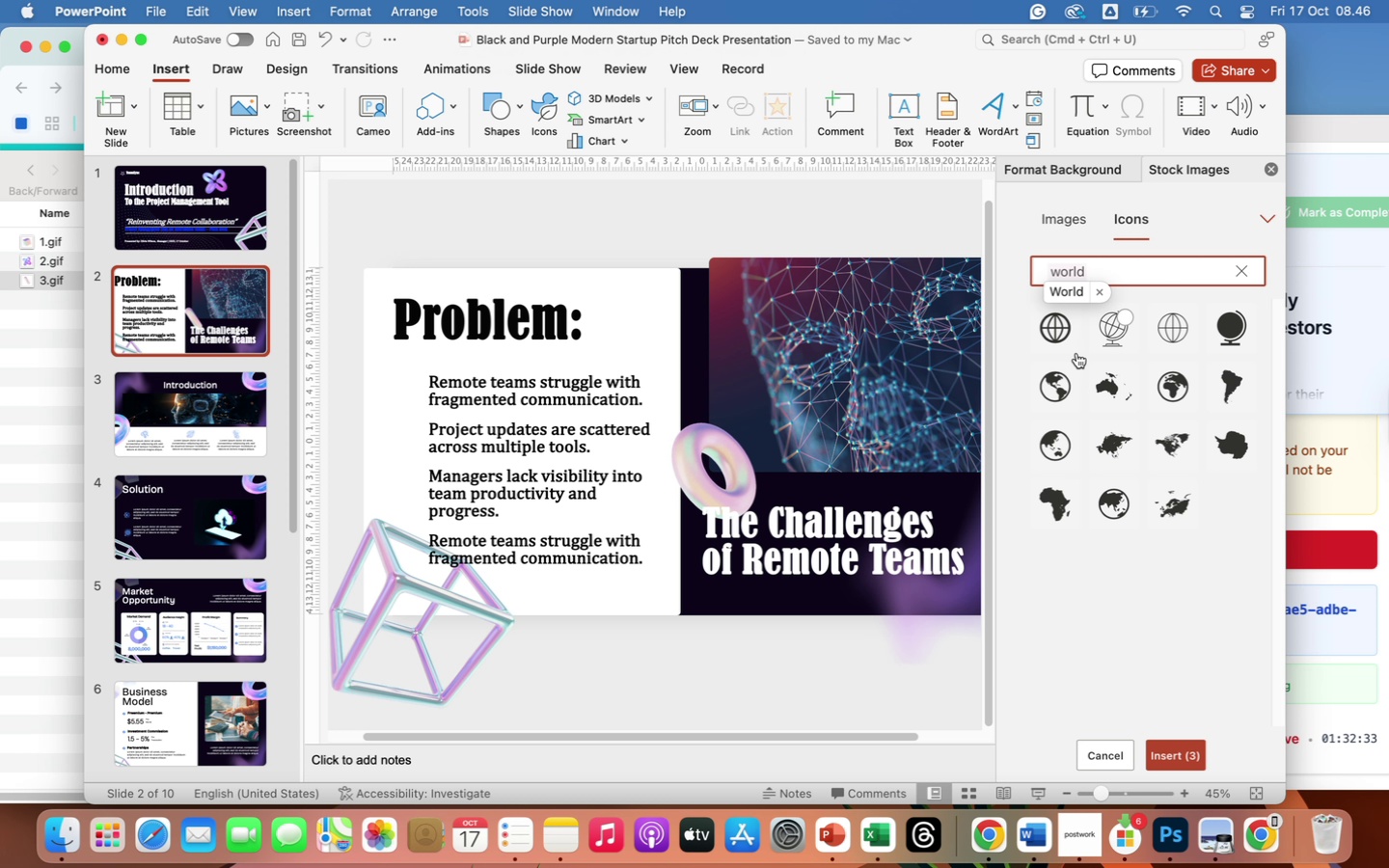 
left_click([1058, 381])
 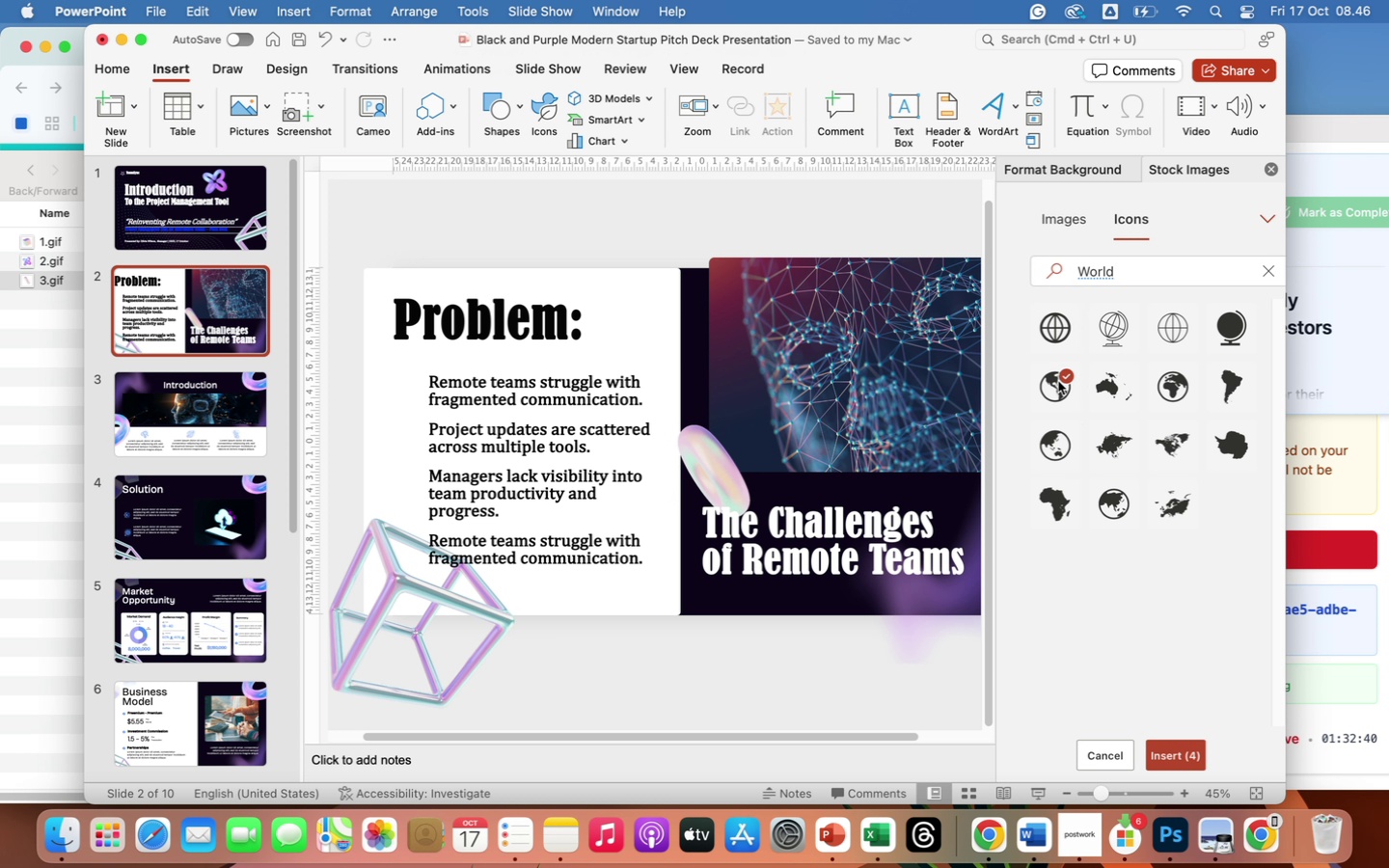 
wait(11.19)
 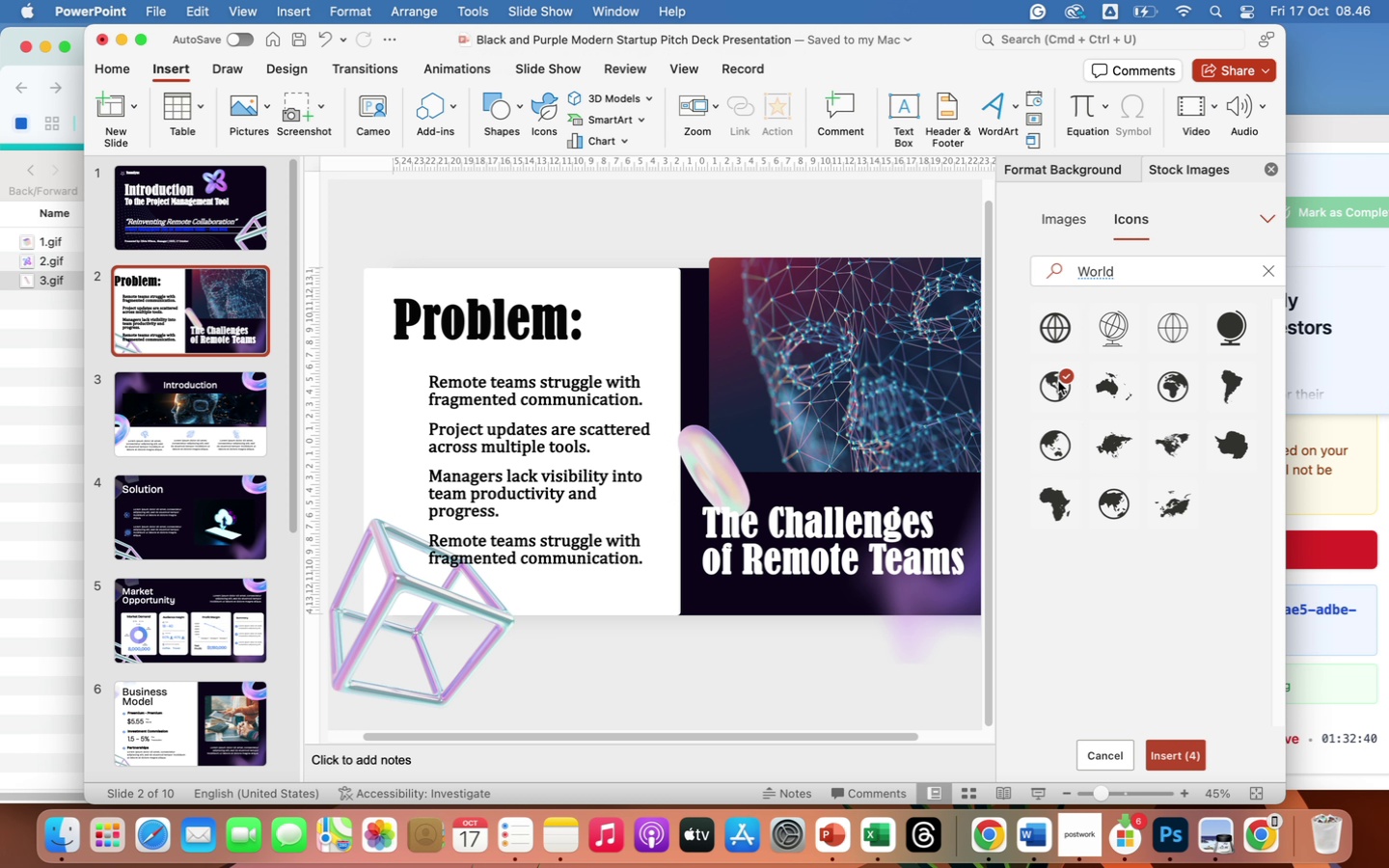 
left_click([1130, 267])
 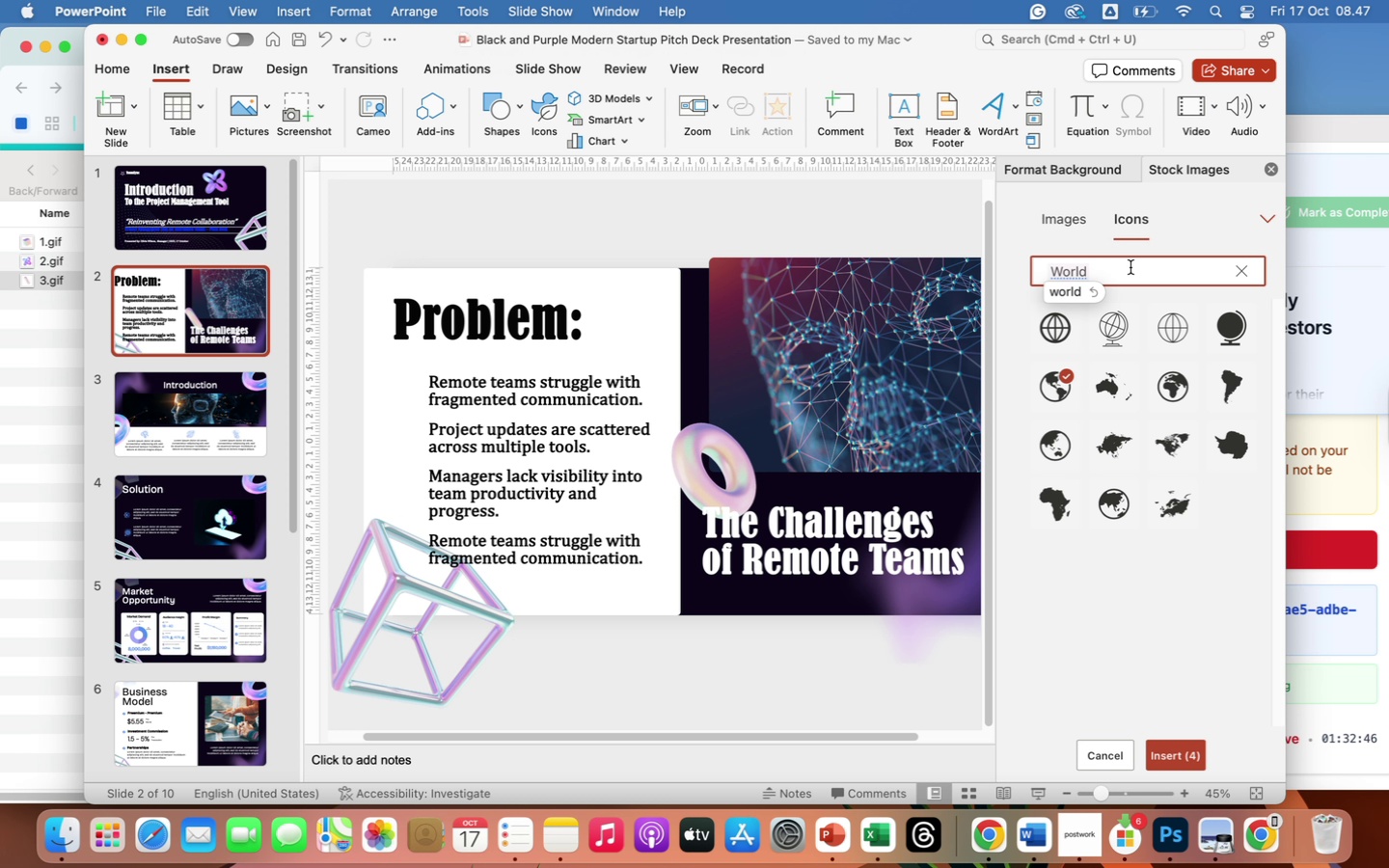 
hold_key(key=Backspace, duration=1.36)
 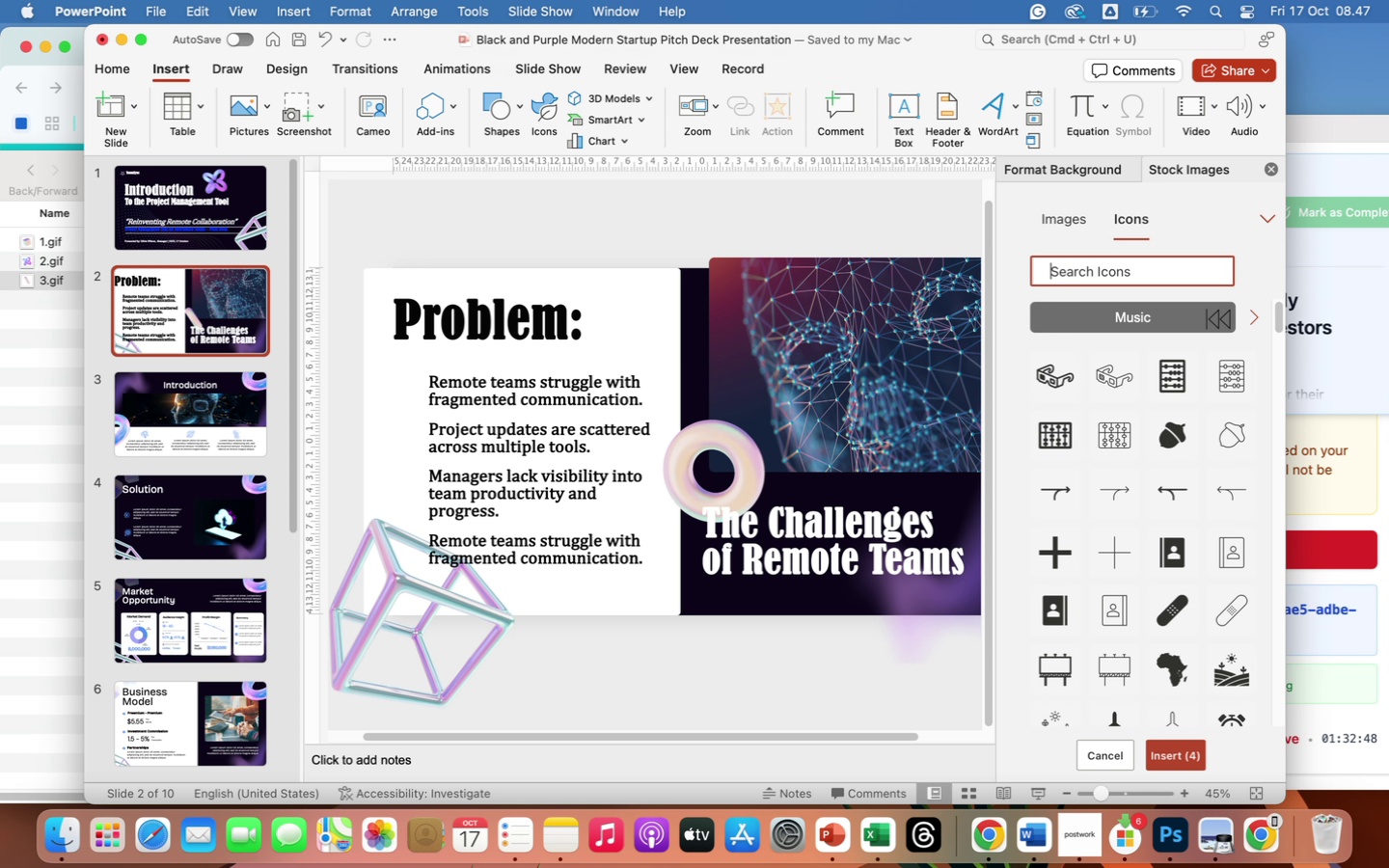 
type(project)
 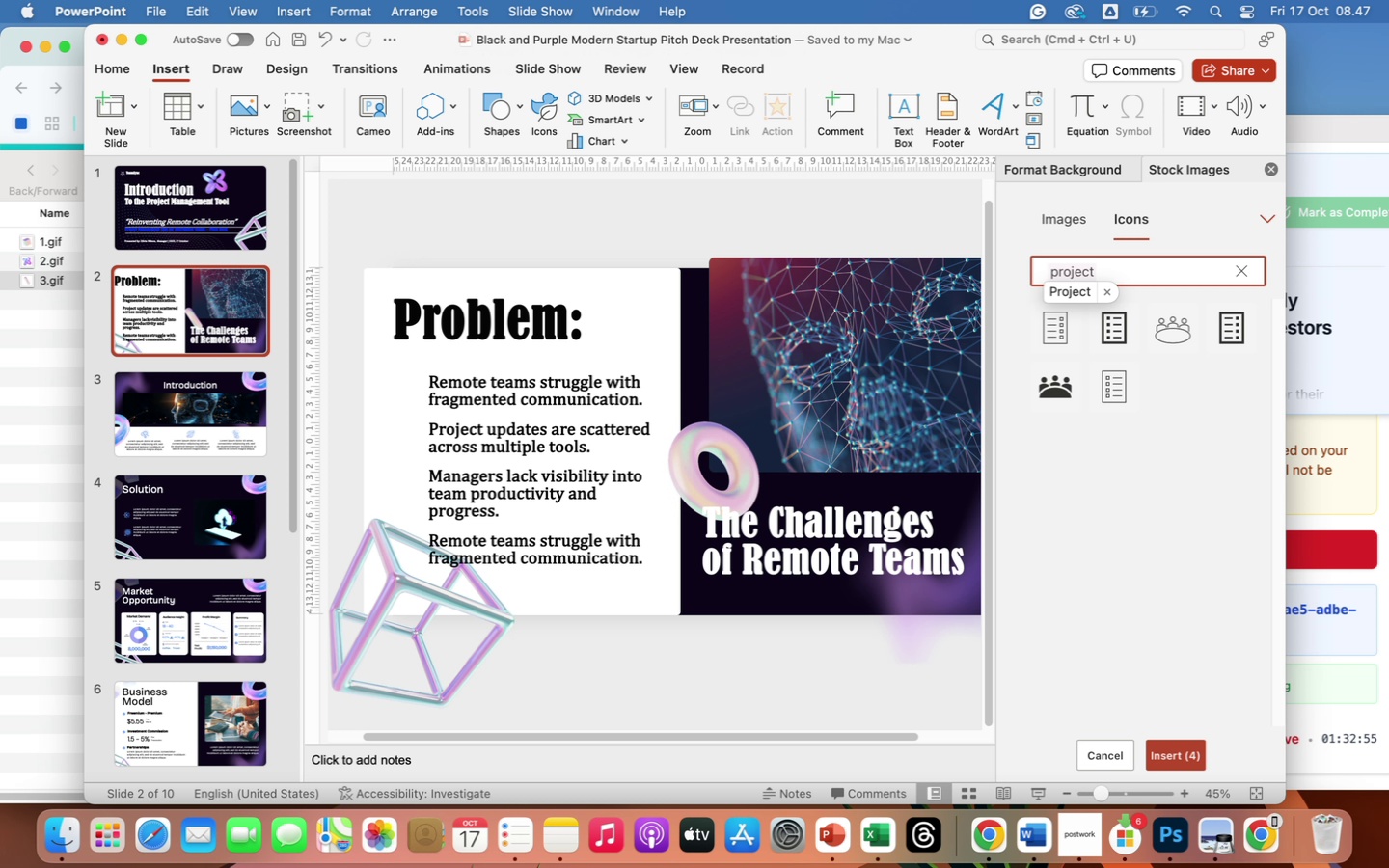 
wait(10.43)
 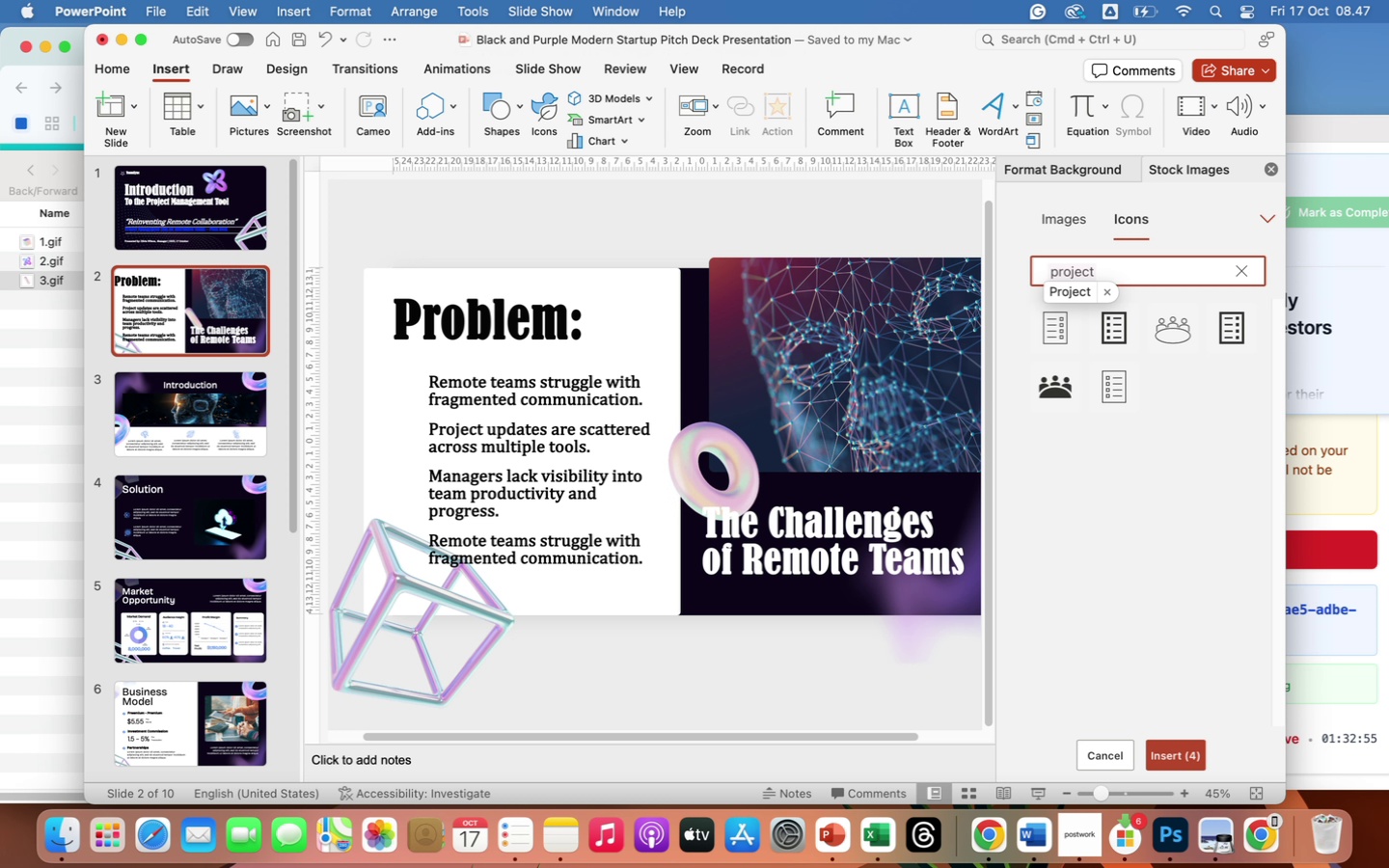 
left_click([1113, 331])
 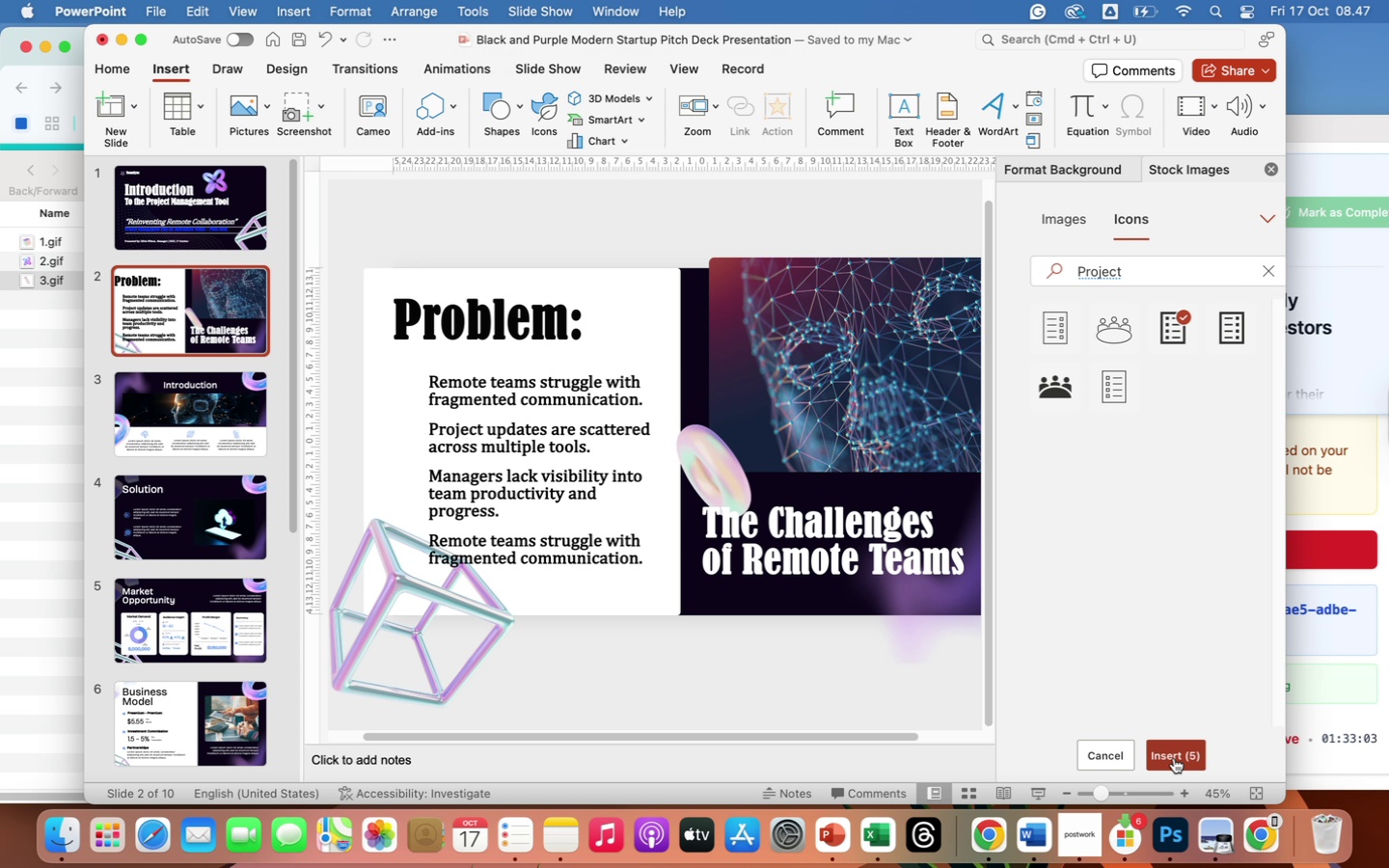 
left_click([1174, 757])
 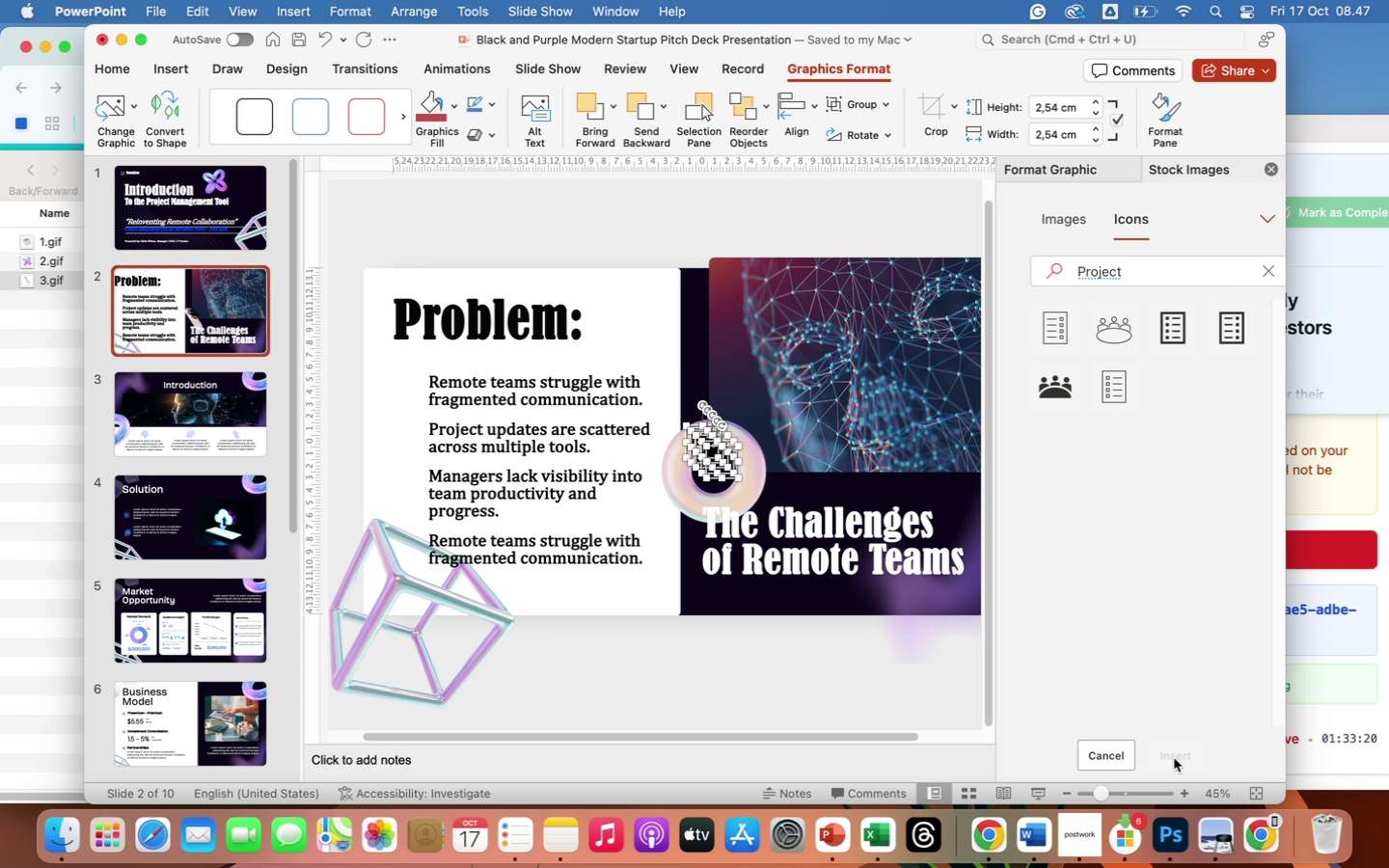 
wait(21.61)
 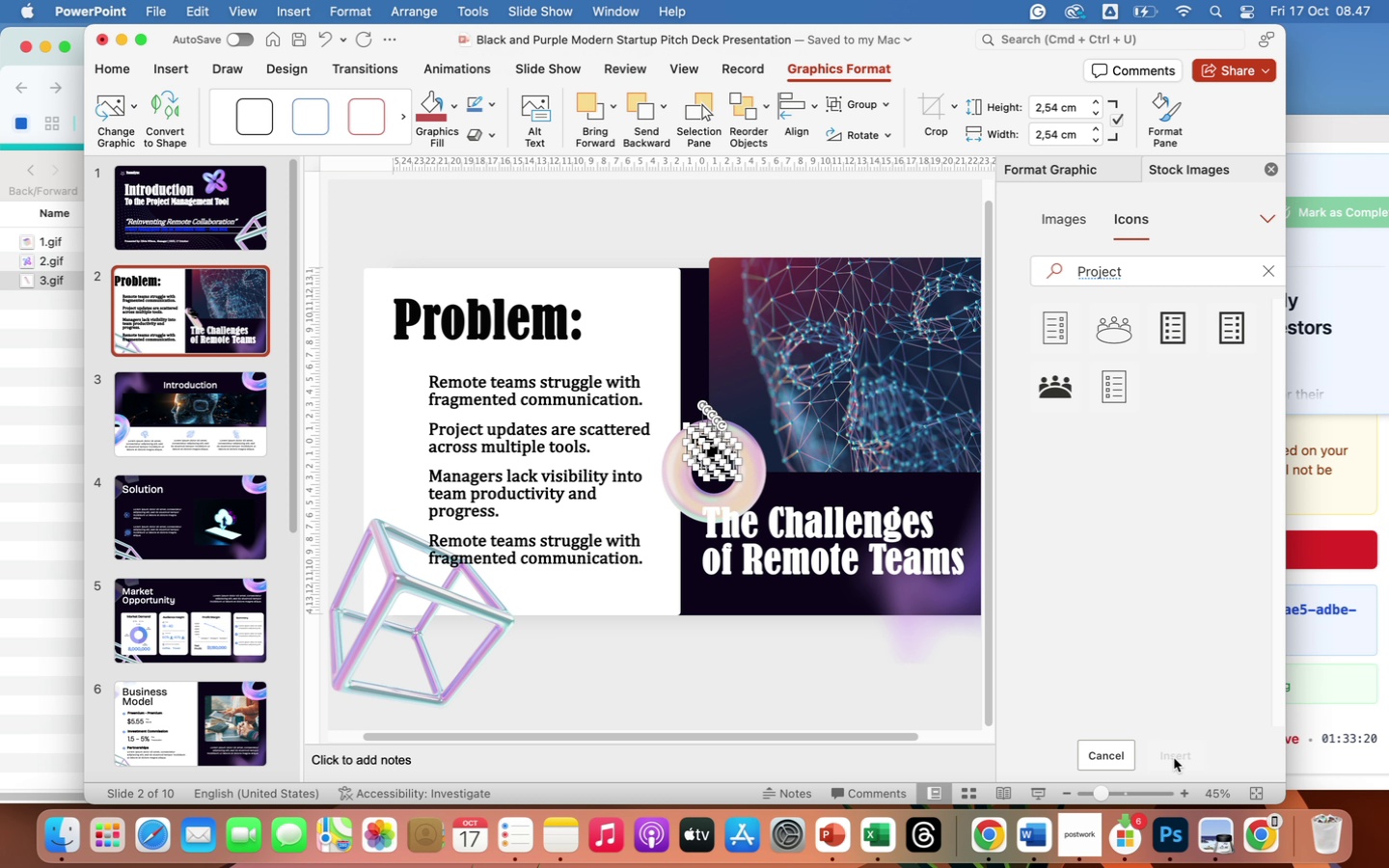 
left_click([249, 178])
 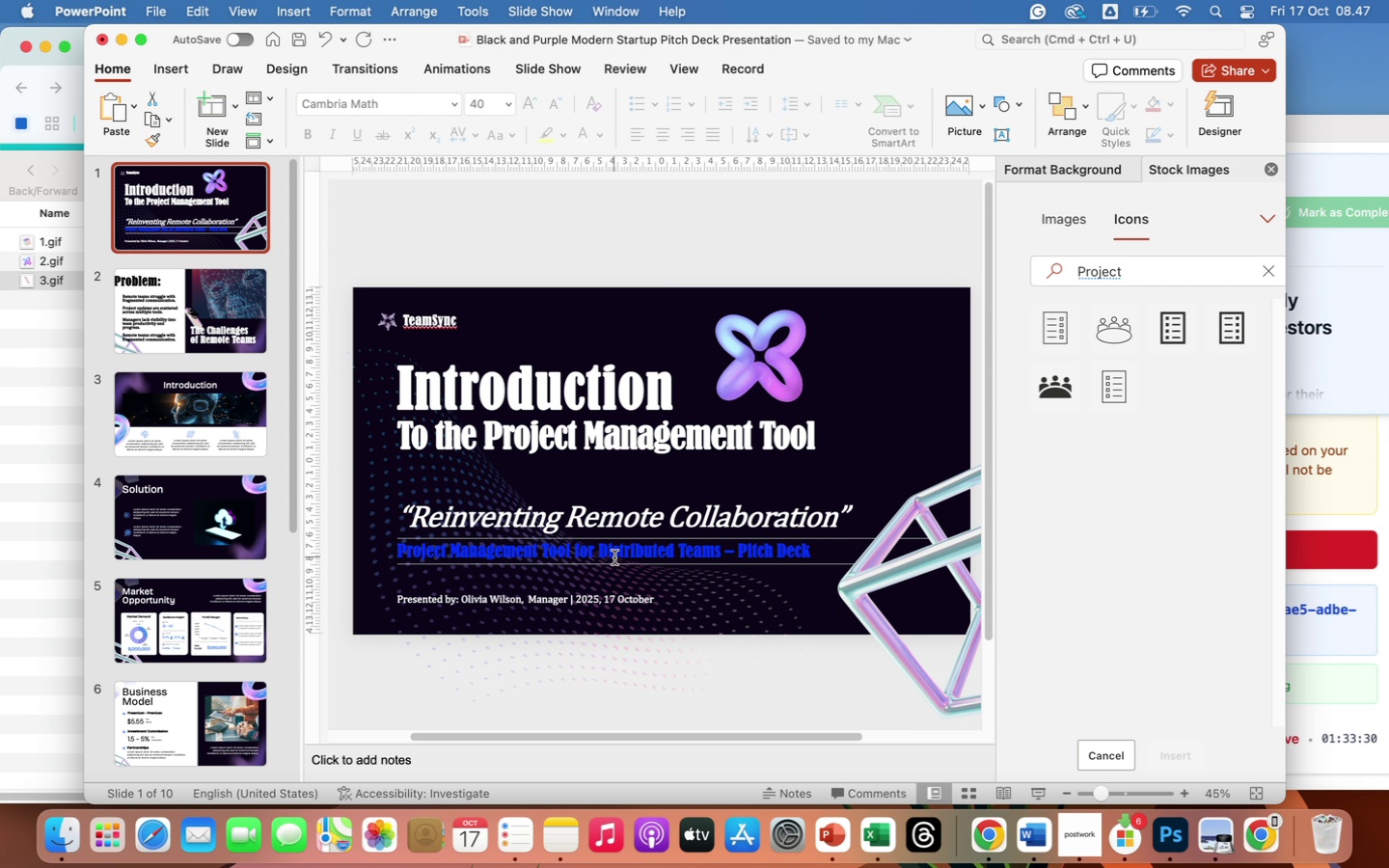 
wait(6.65)
 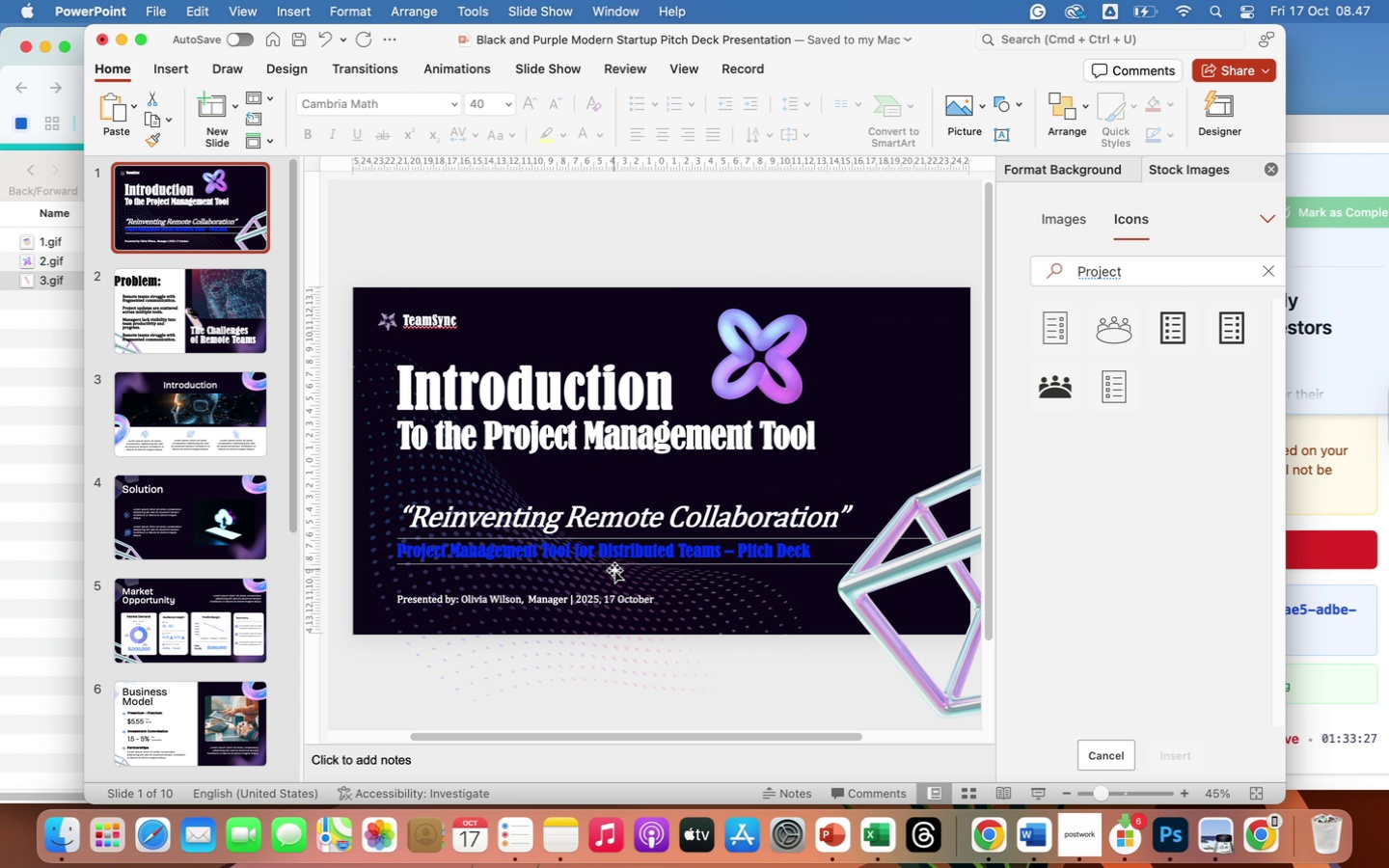 
left_click([249, 313])
 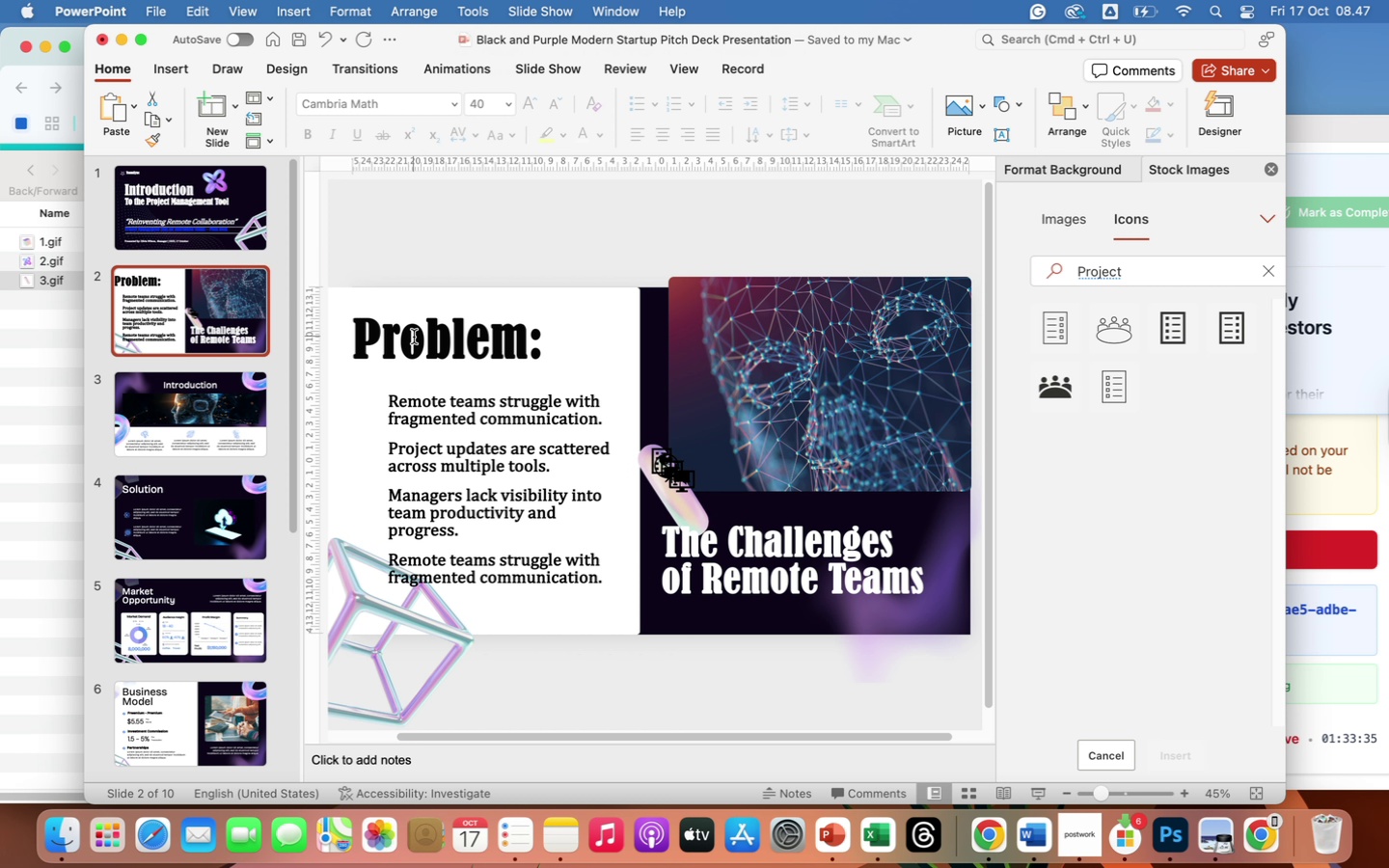 
left_click([416, 338])
 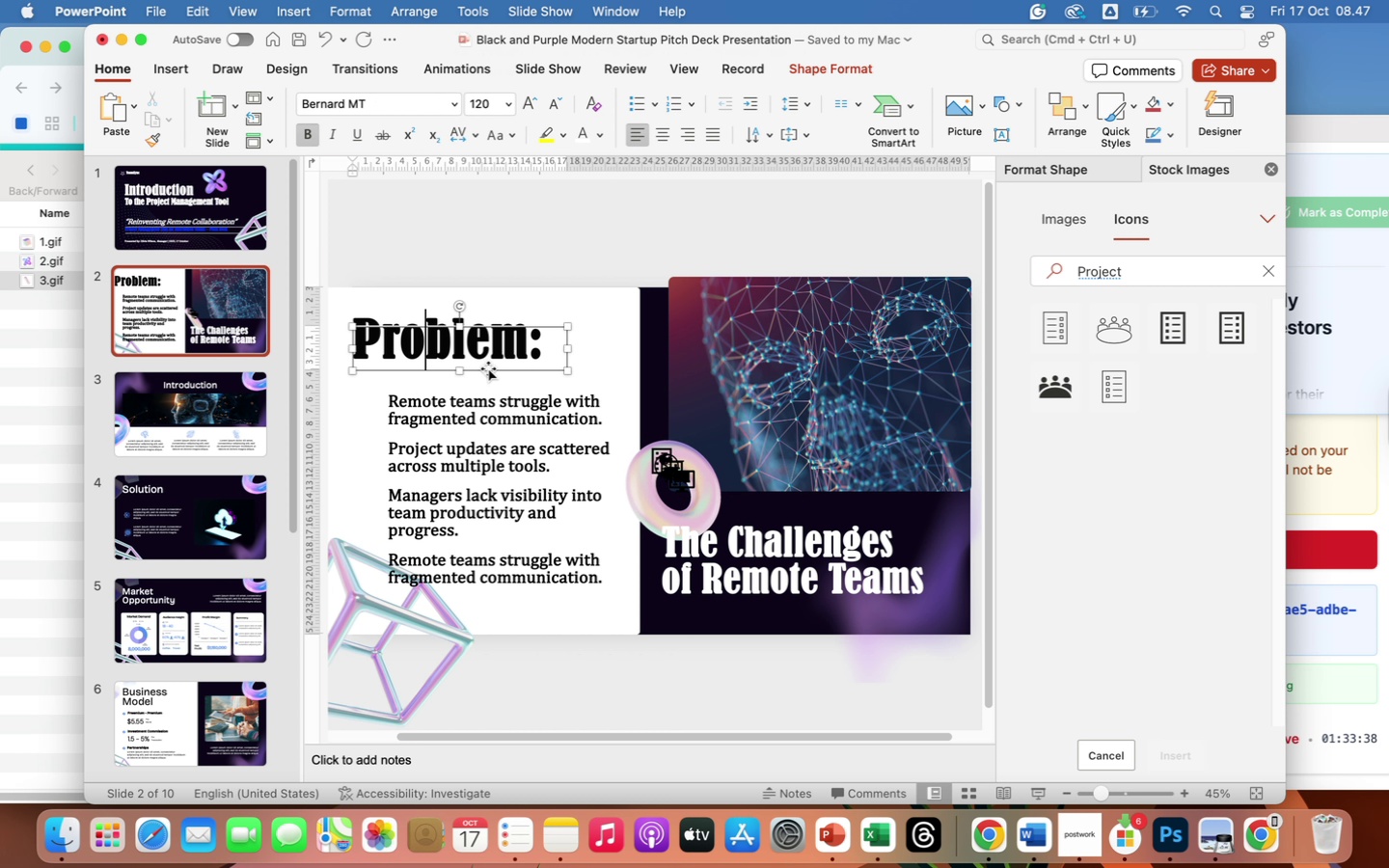 
left_click_drag(start_coordinate=[488, 368], to_coordinate=[523, 371])
 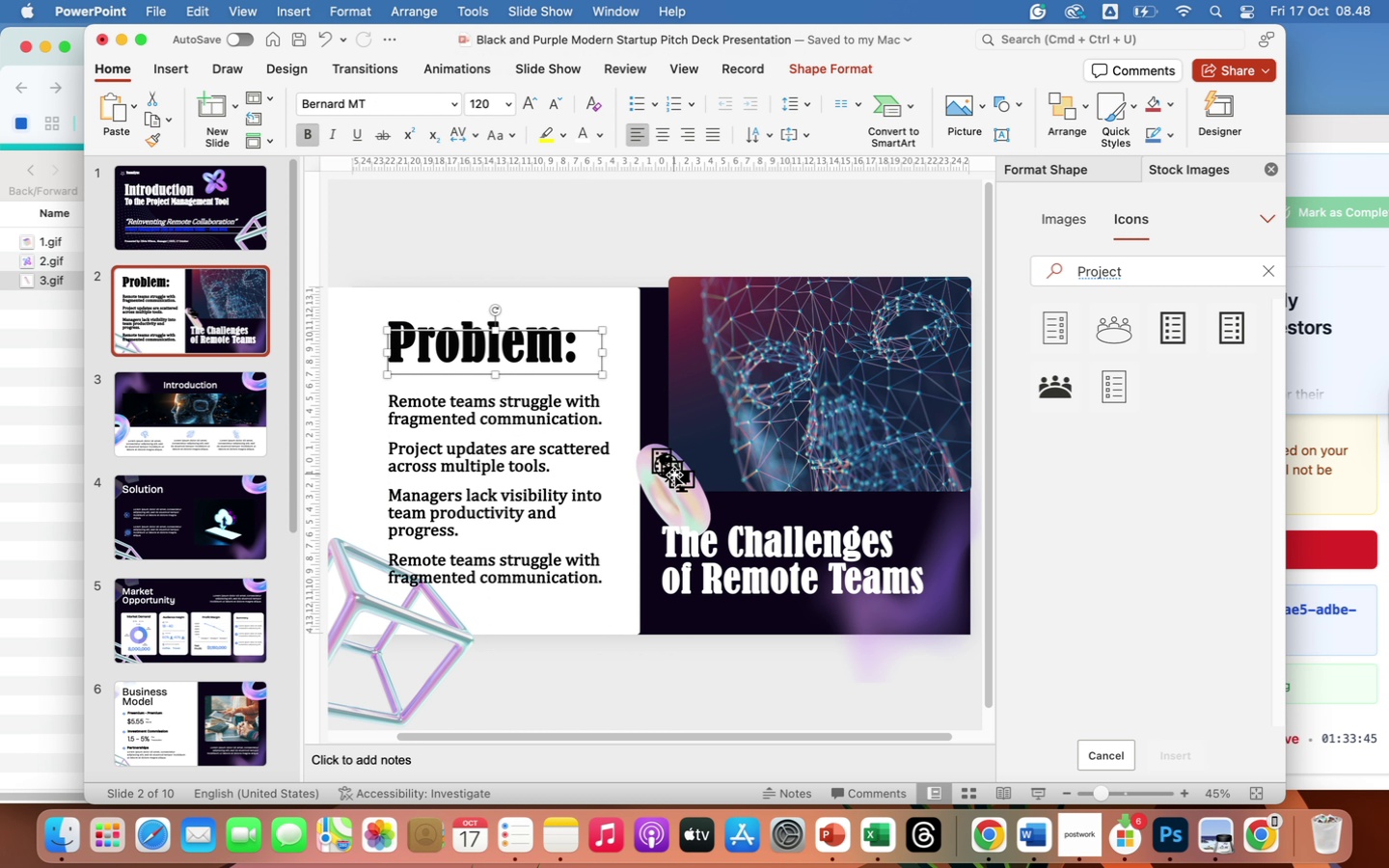 
left_click([674, 475])
 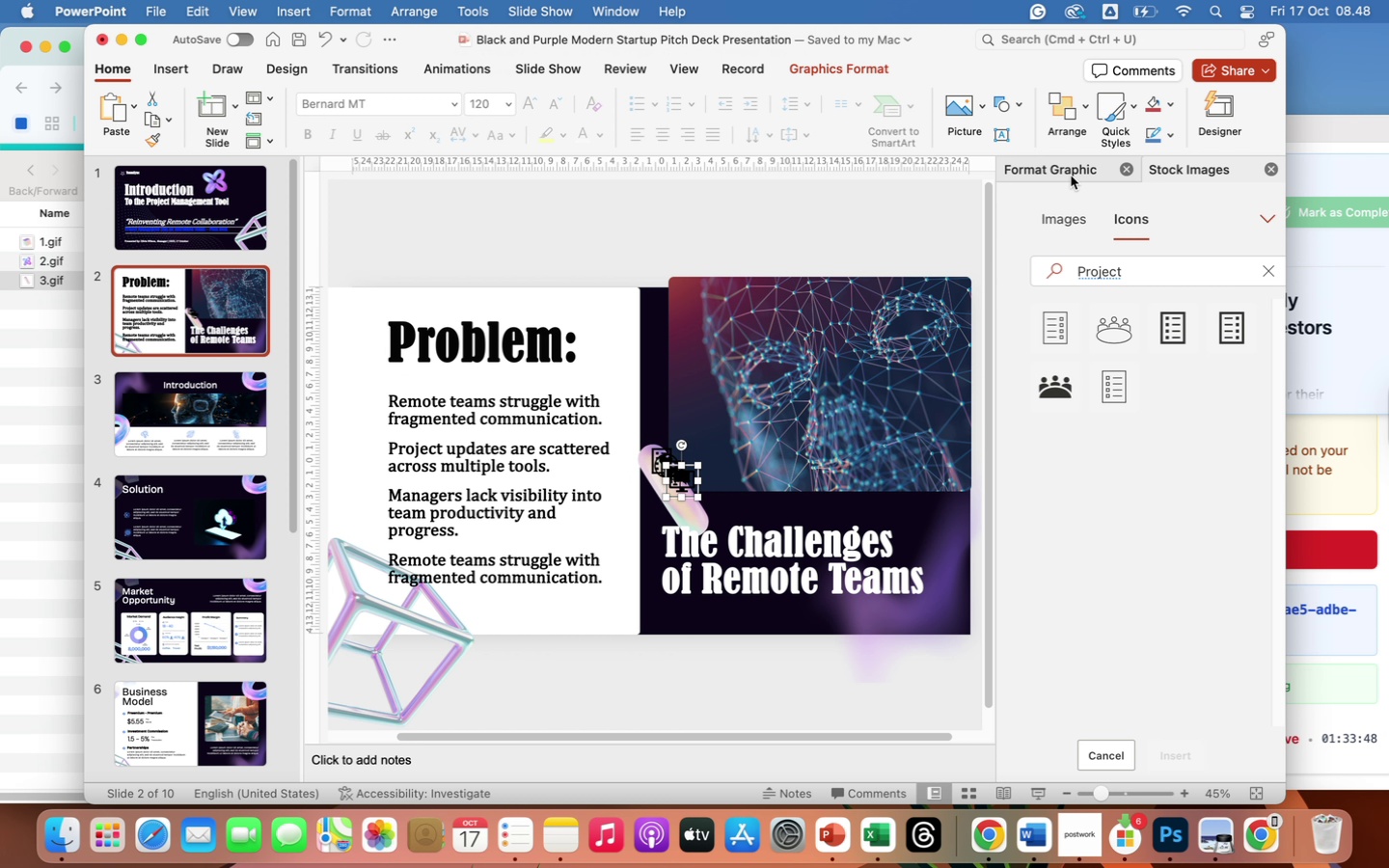 
left_click([1070, 176])
 